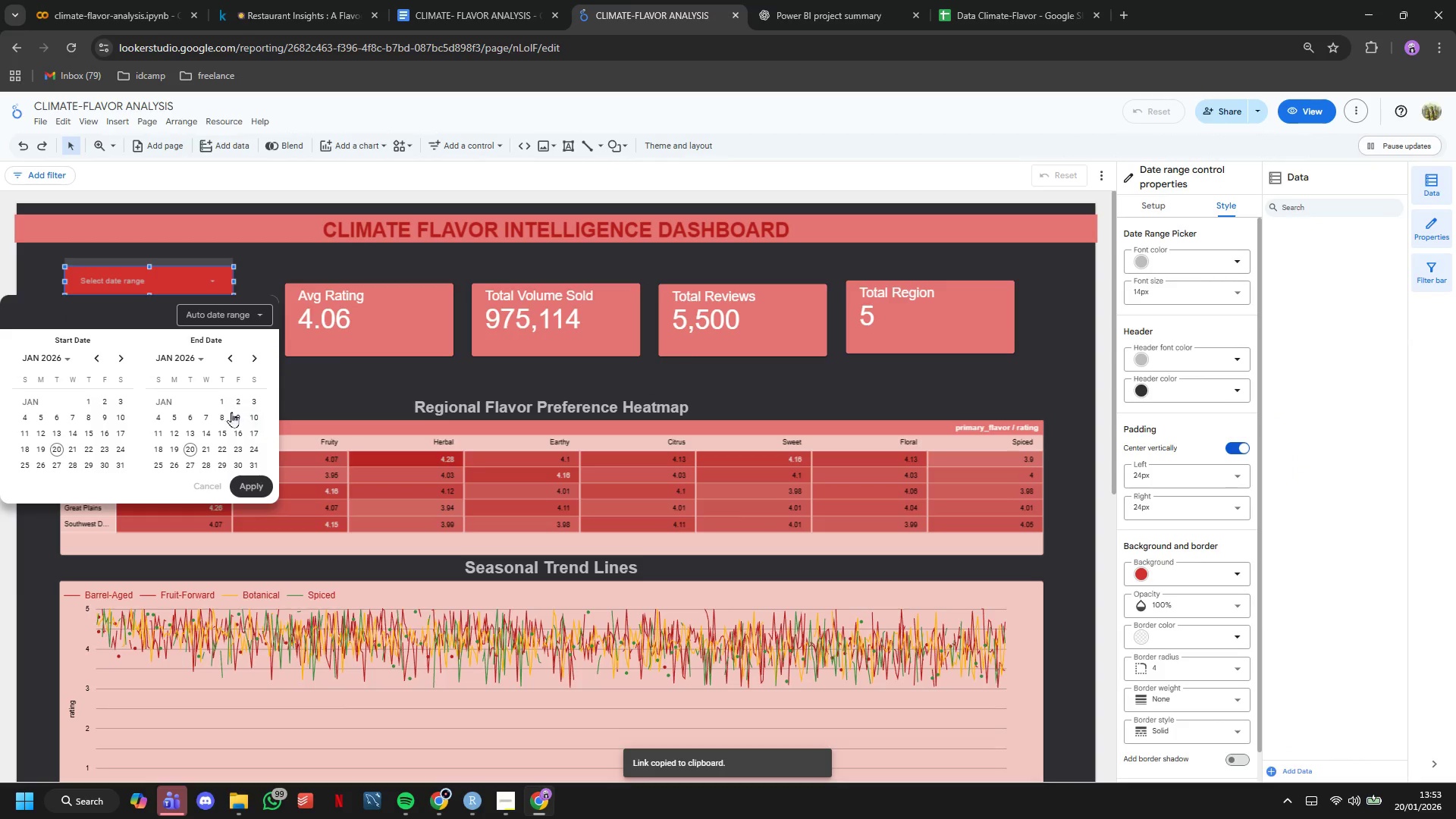 
left_click([224, 403])
 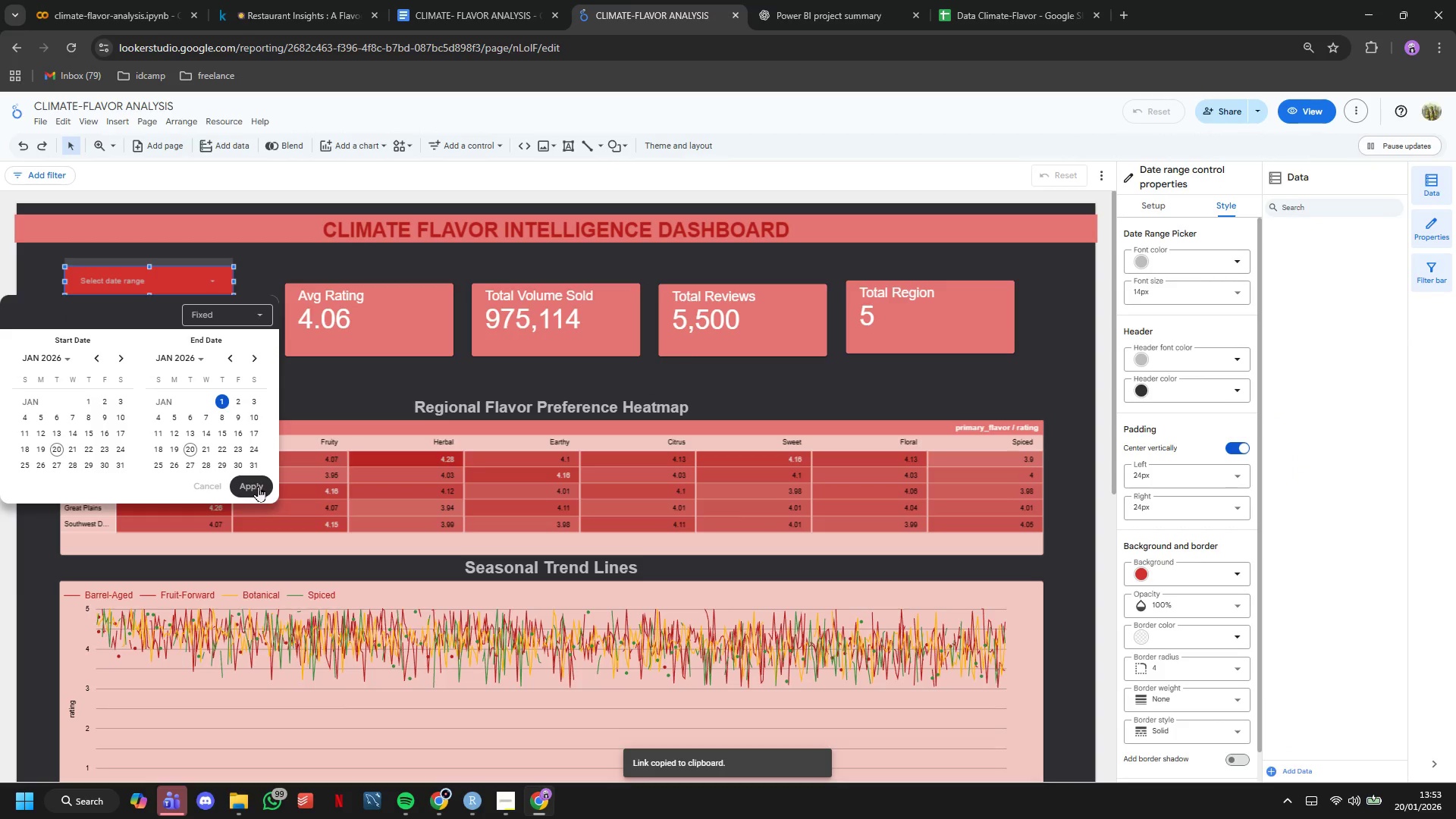 
left_click_drag(start_coordinate=[258, 486], to_coordinate=[258, 490])
 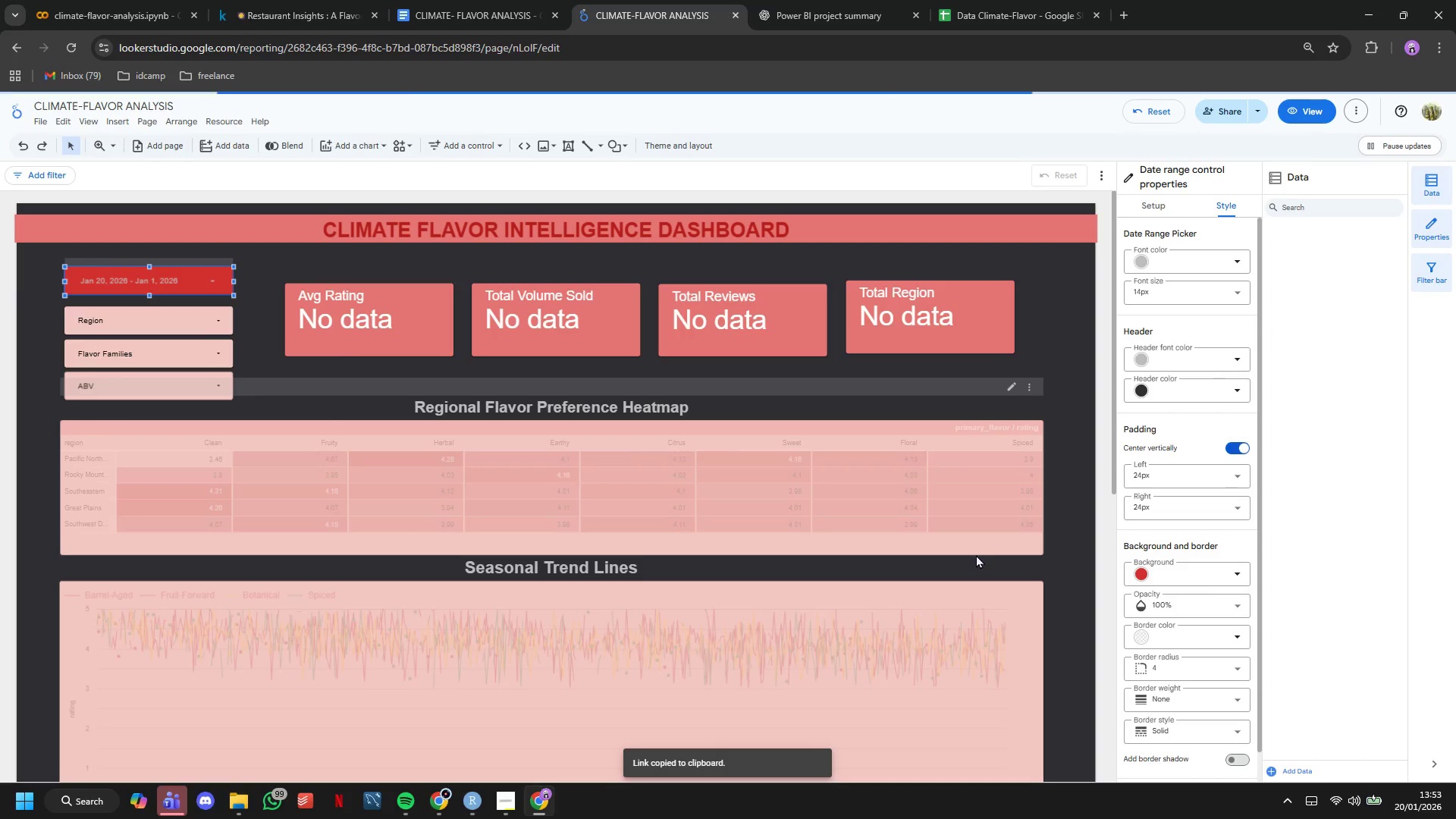 
wait(5.19)
 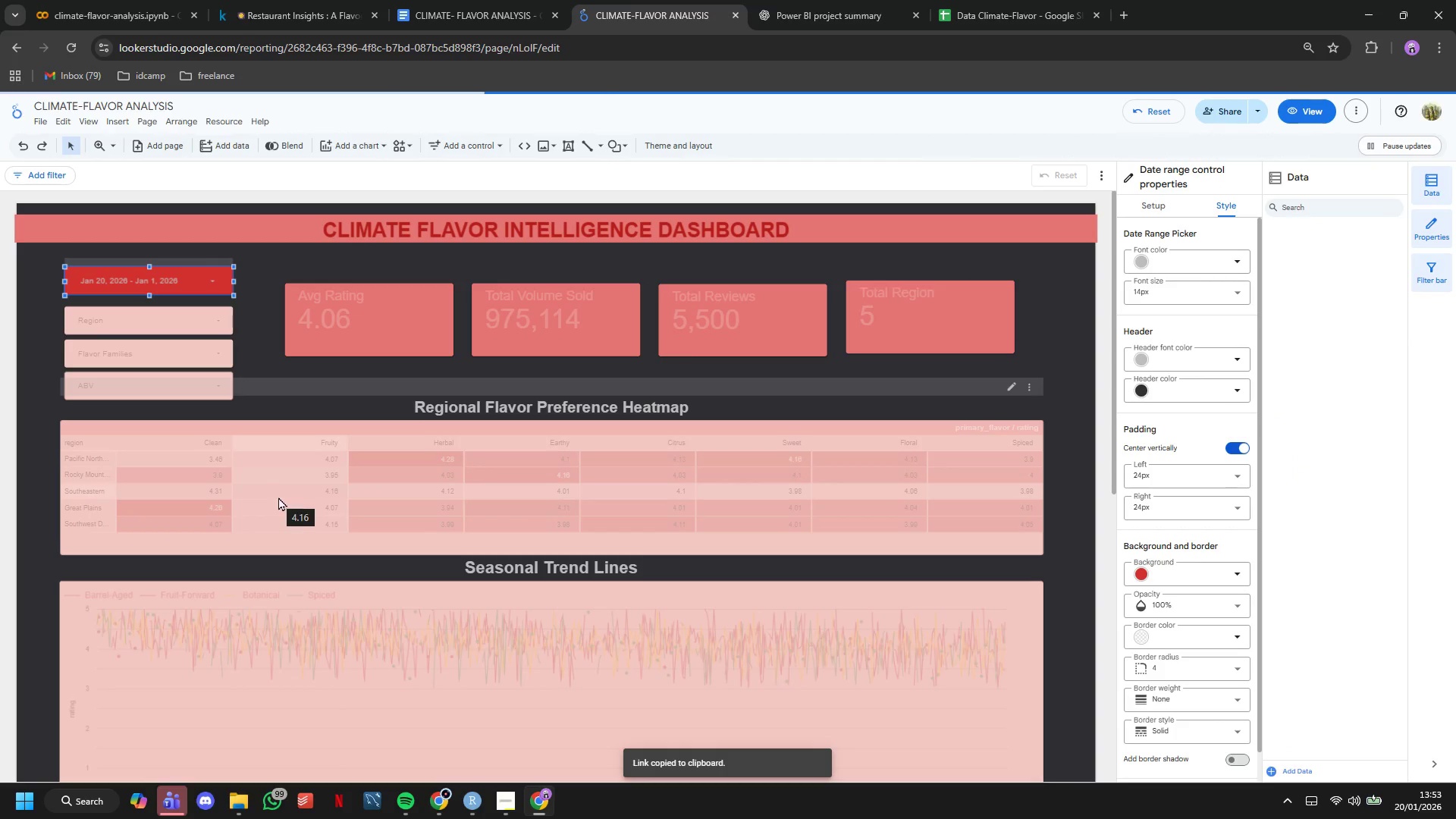 
scroll: coordinate [1089, 598], scroll_direction: down, amount: 11.0
 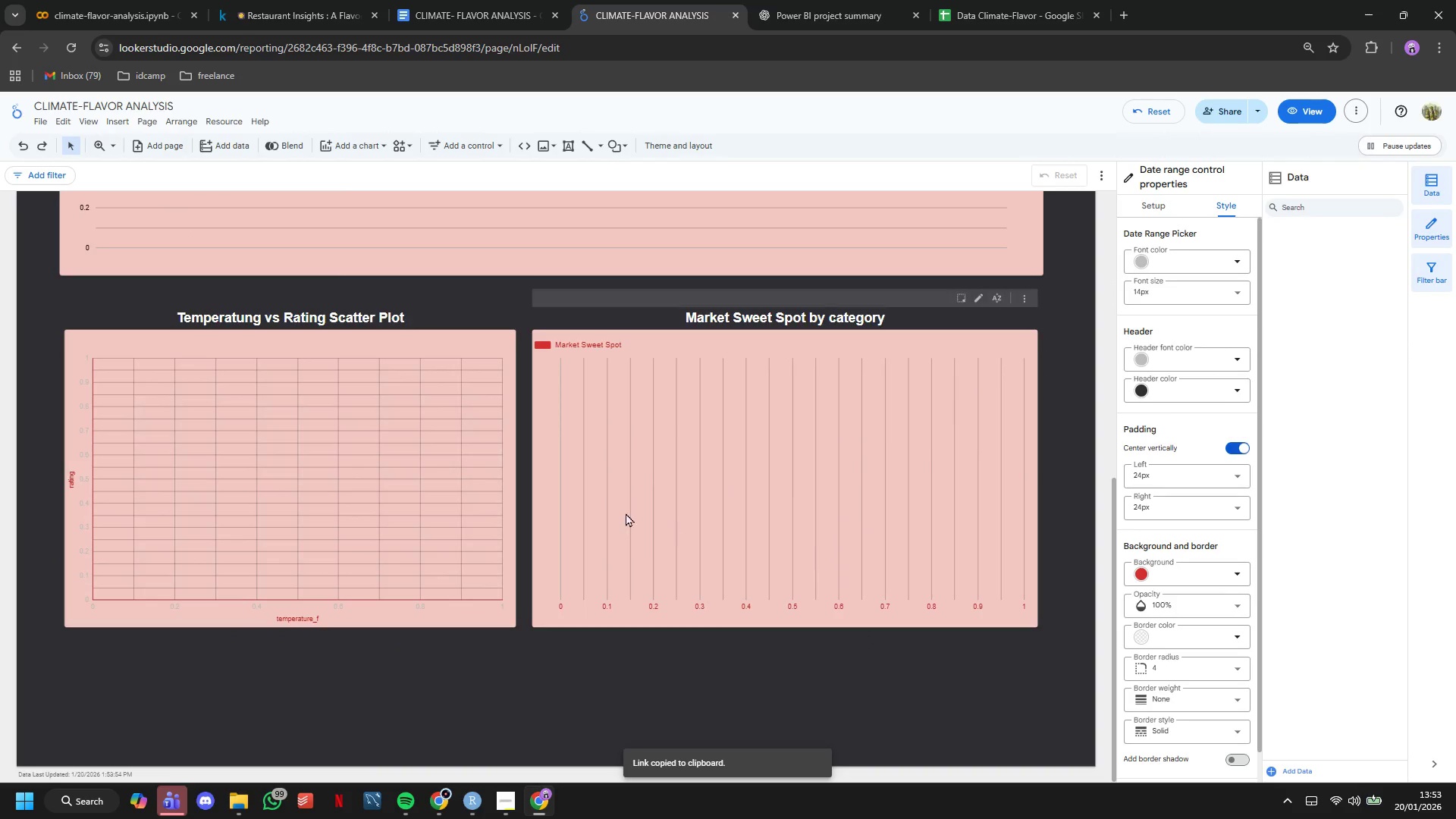 
left_click([496, 441])
 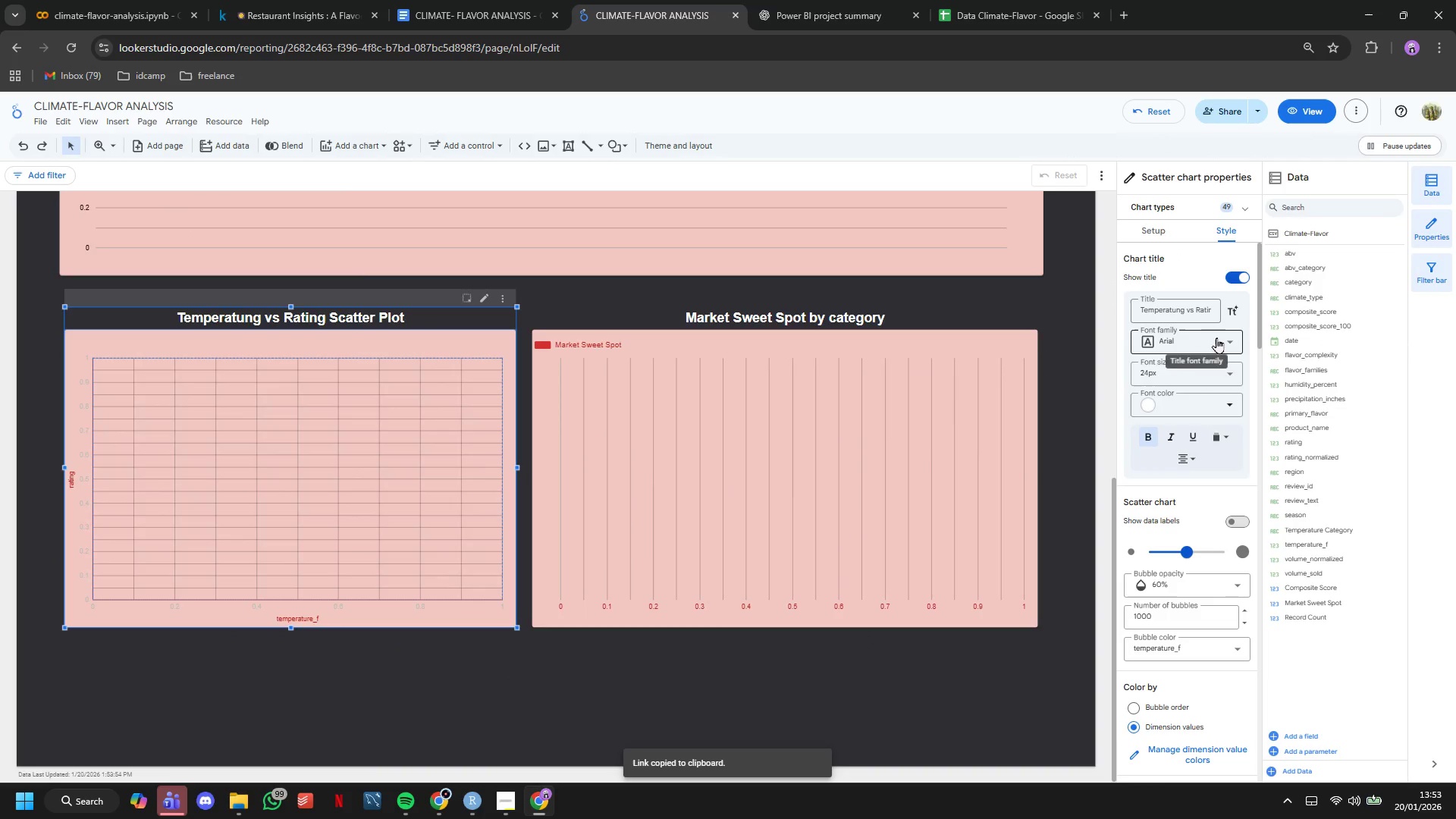 
scroll: coordinate [1219, 337], scroll_direction: down, amount: 3.0
 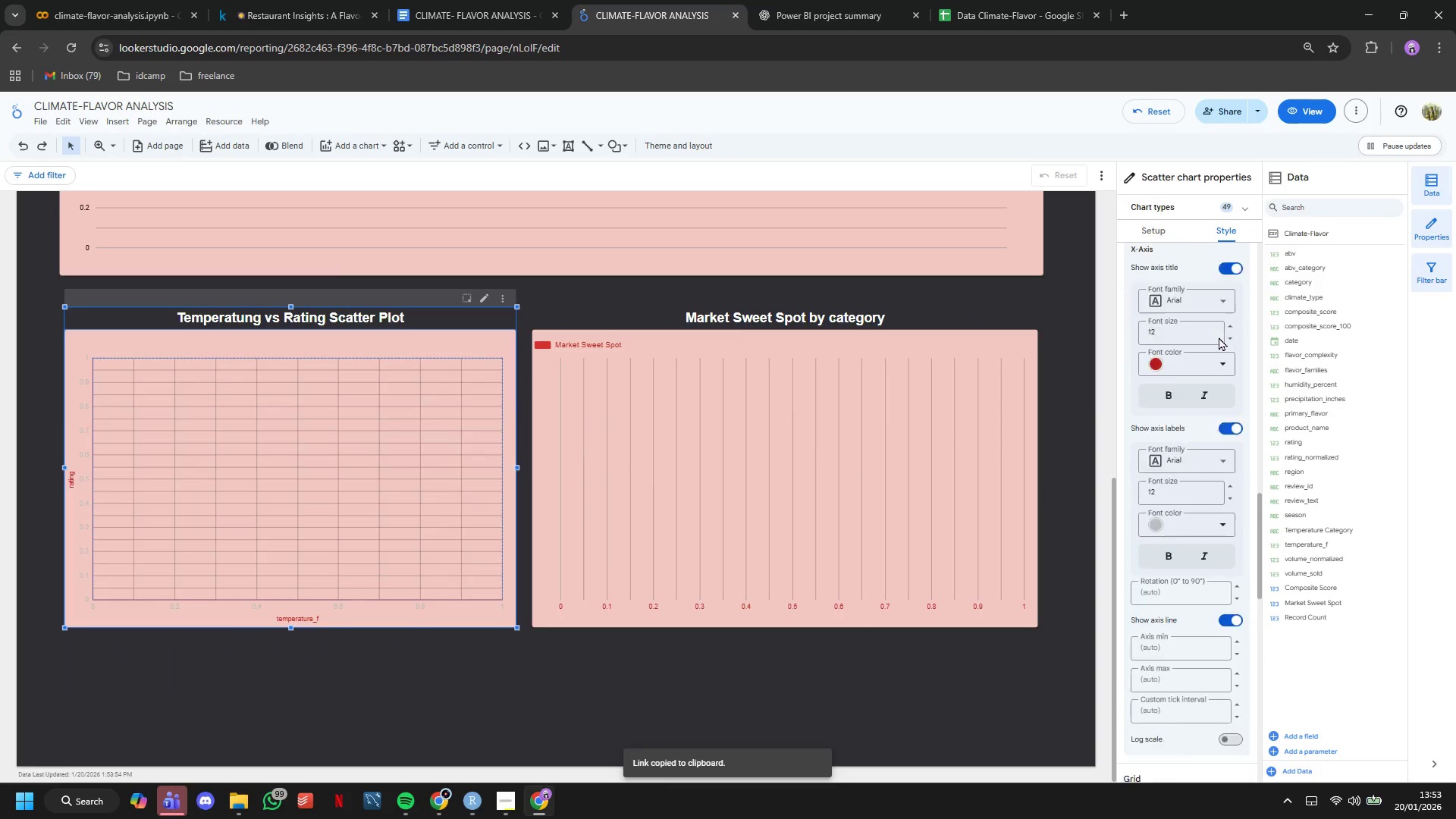 
left_click([1222, 432])
 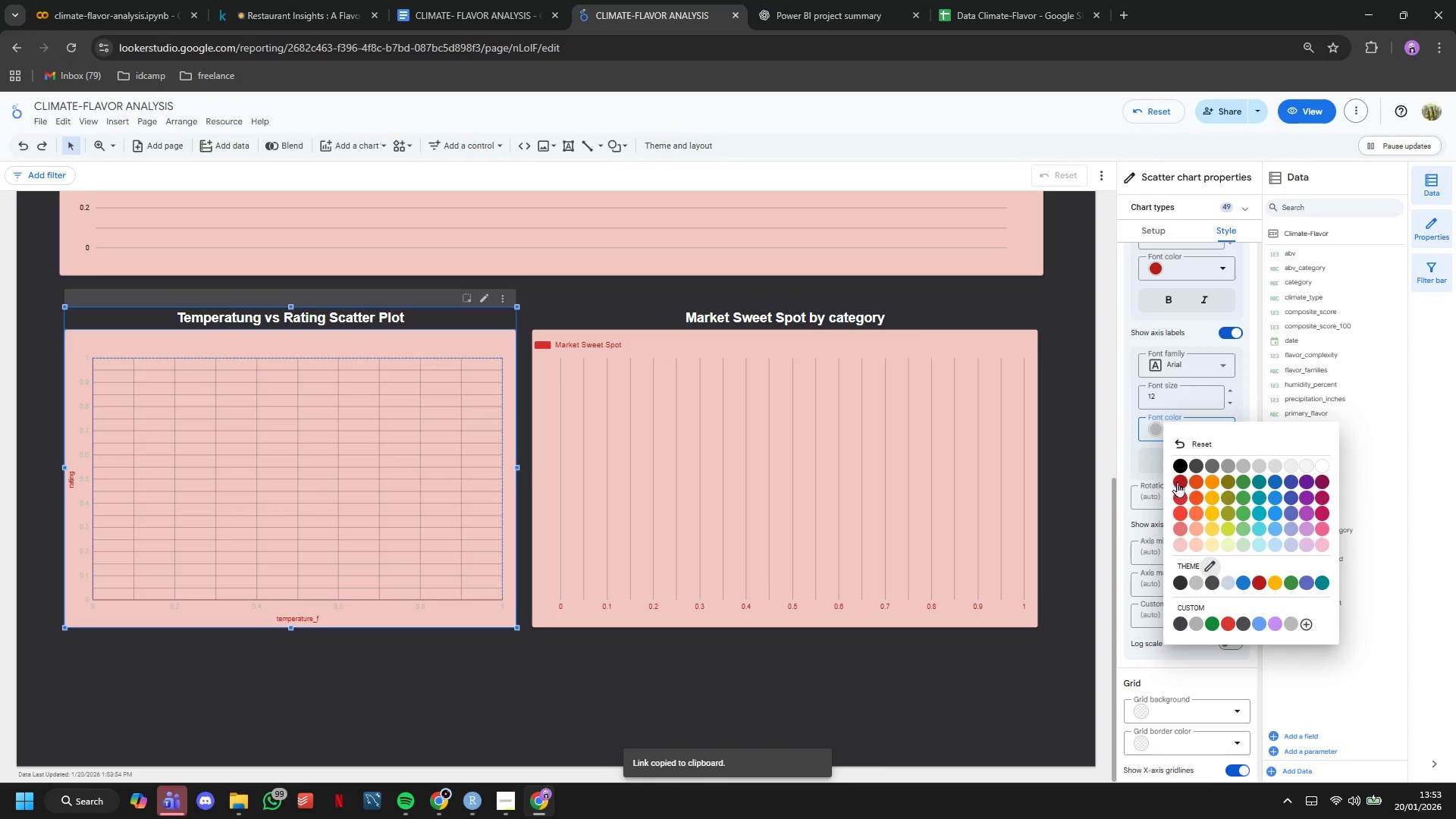 
left_click([1177, 482])
 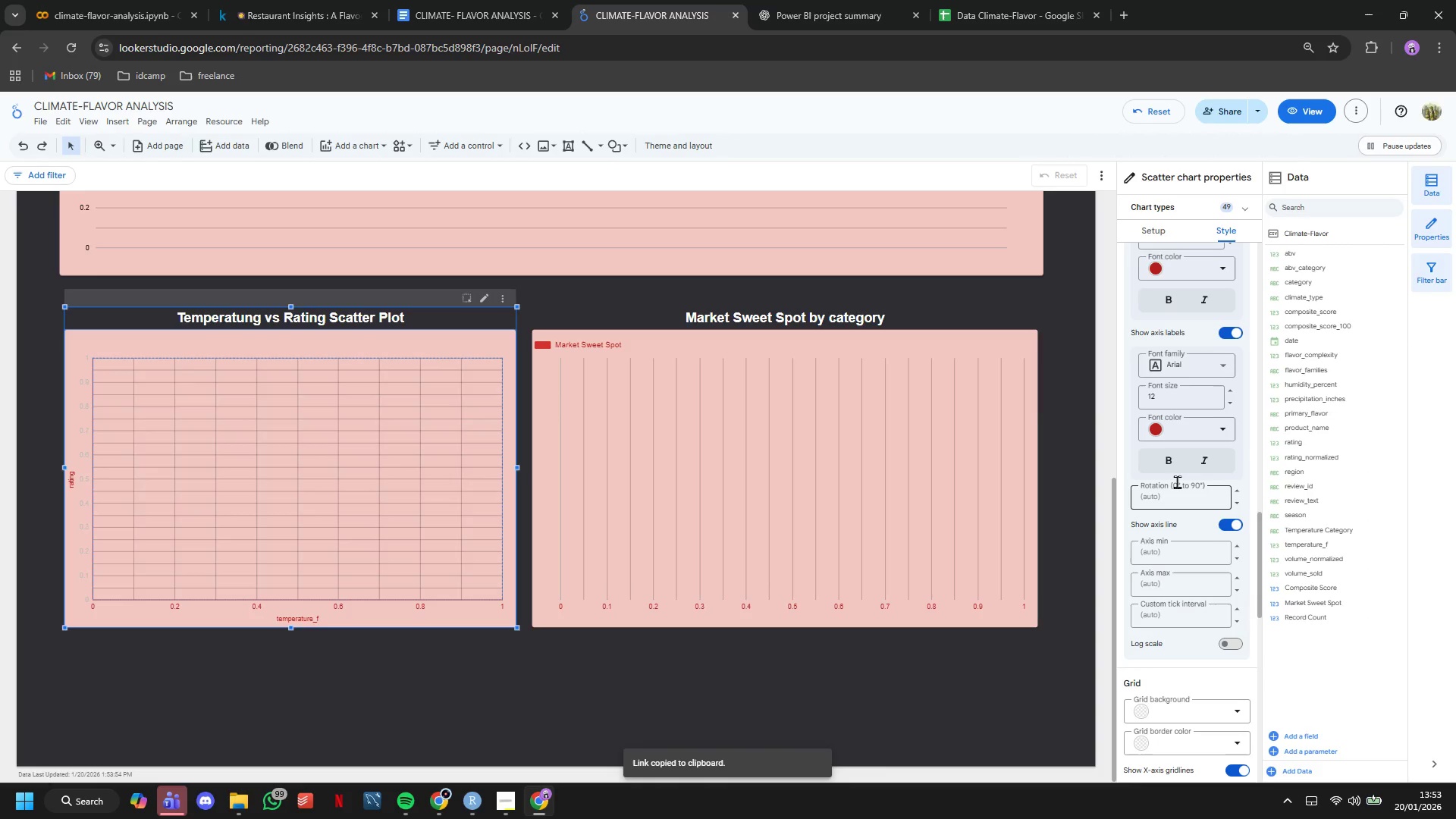 
scroll: coordinate [1229, 520], scroll_direction: down, amount: 5.0
 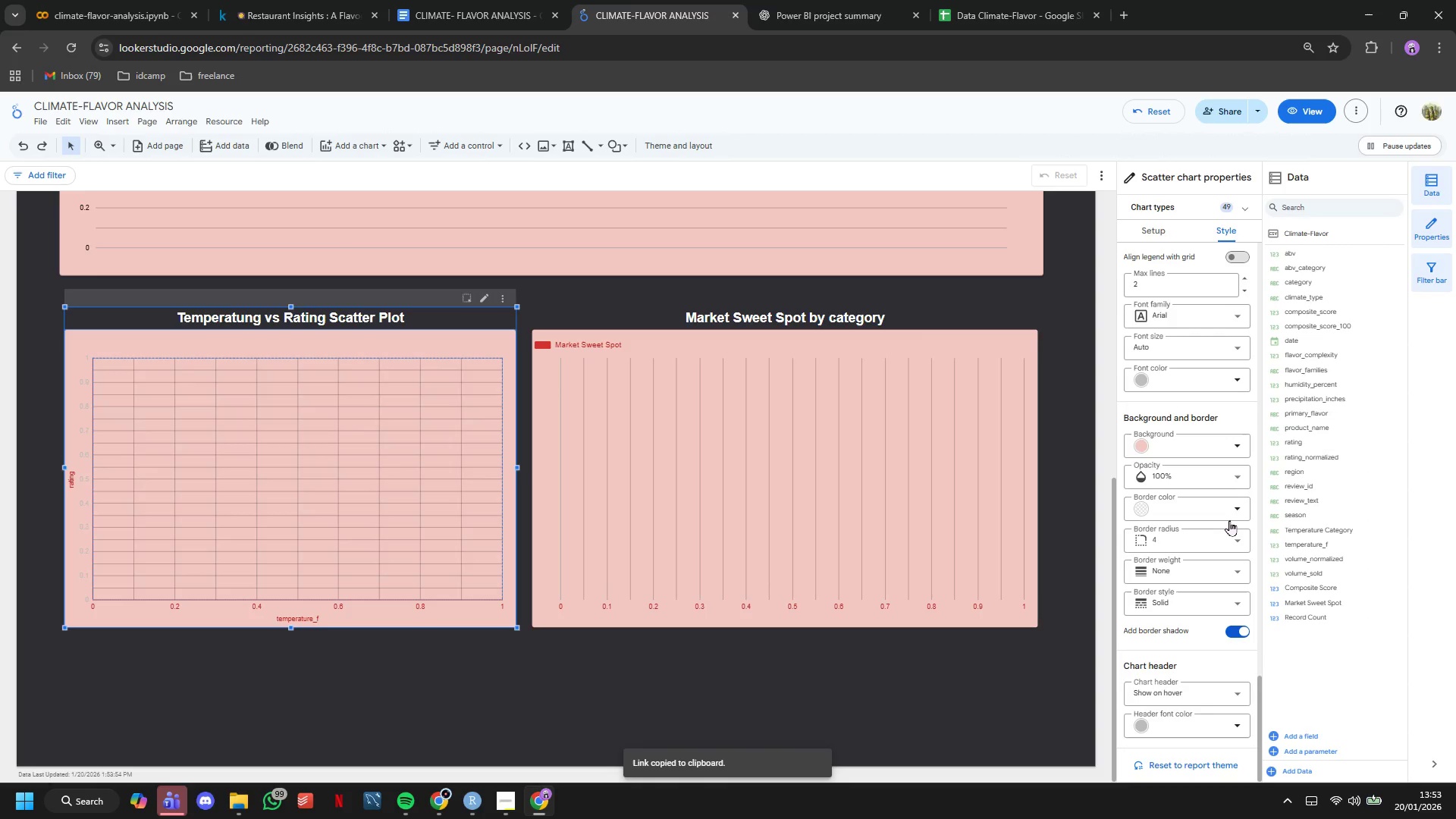 
scroll: coordinate [1247, 510], scroll_direction: up, amount: 22.0
 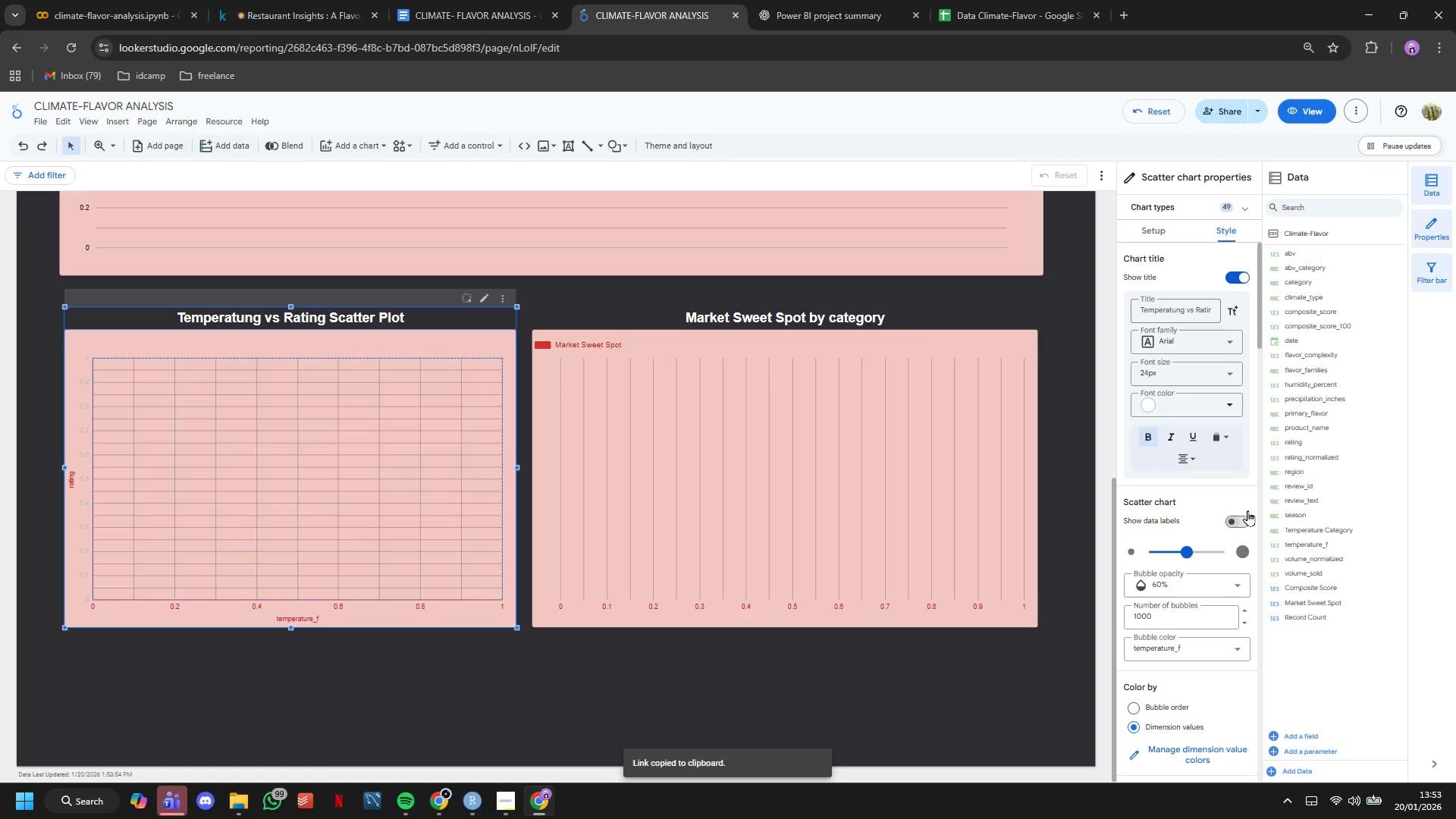 
scroll: coordinate [1248, 502], scroll_direction: down, amount: 3.0
 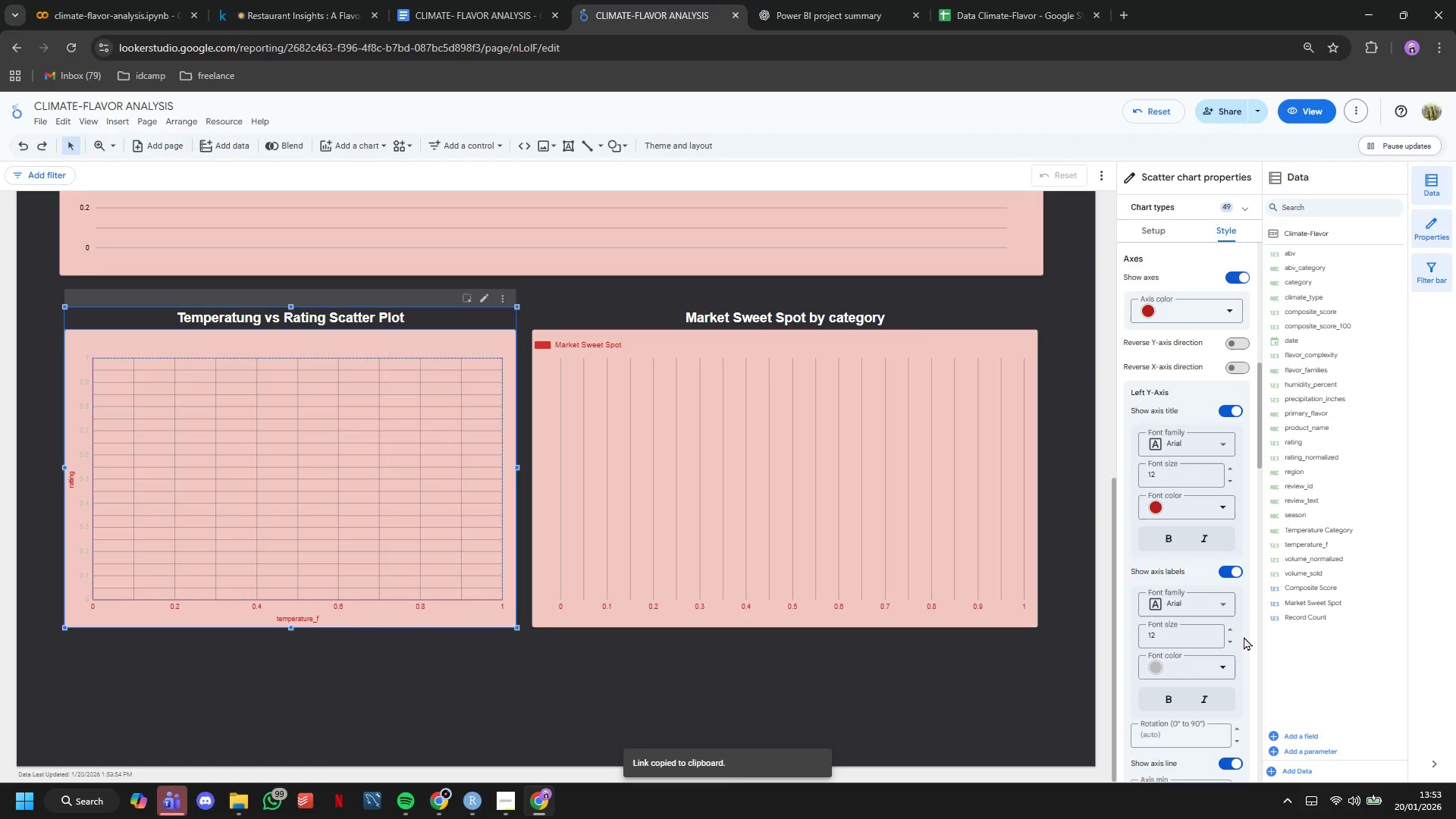 
left_click([1224, 667])
 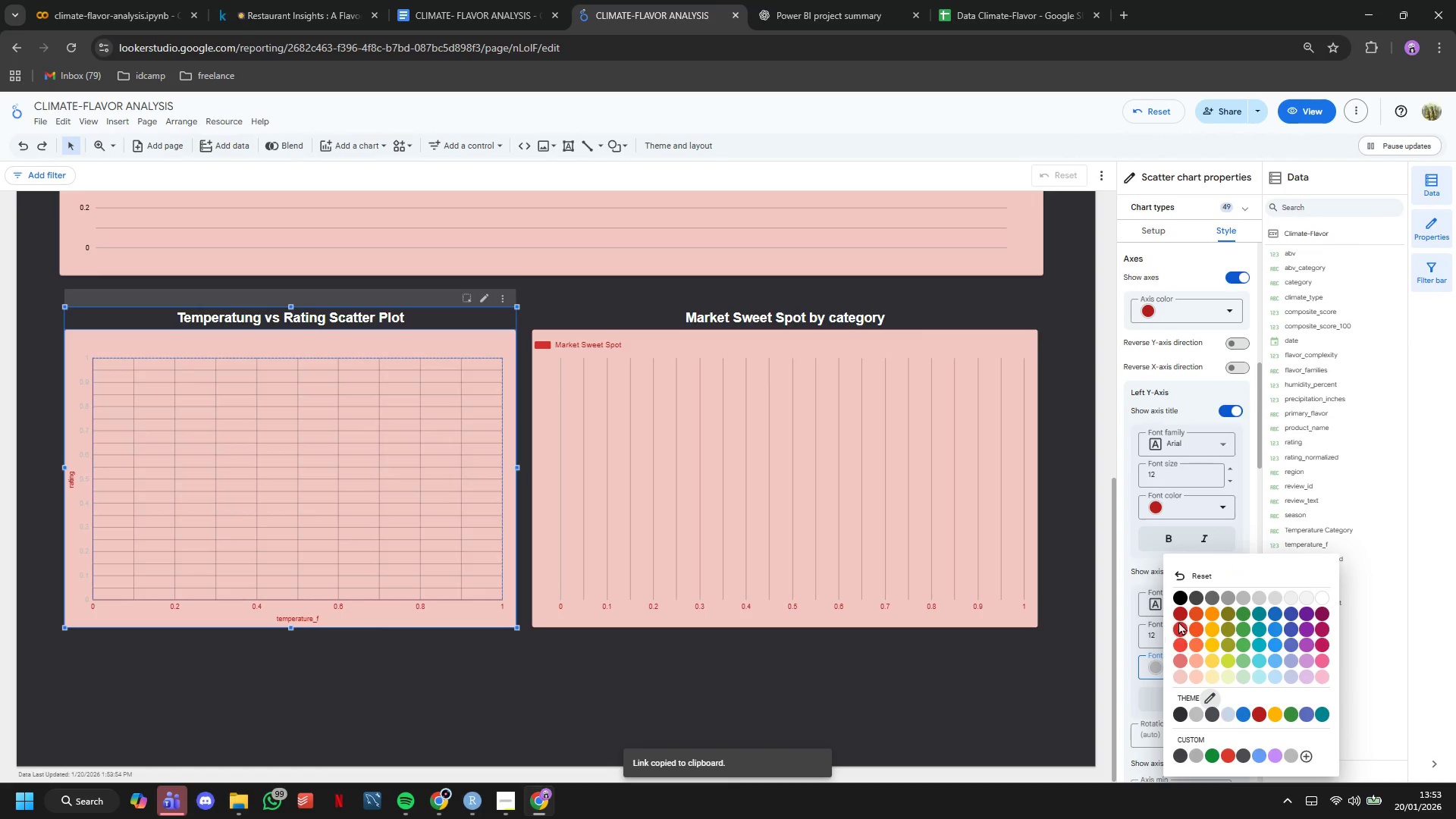 
left_click([1178, 613])
 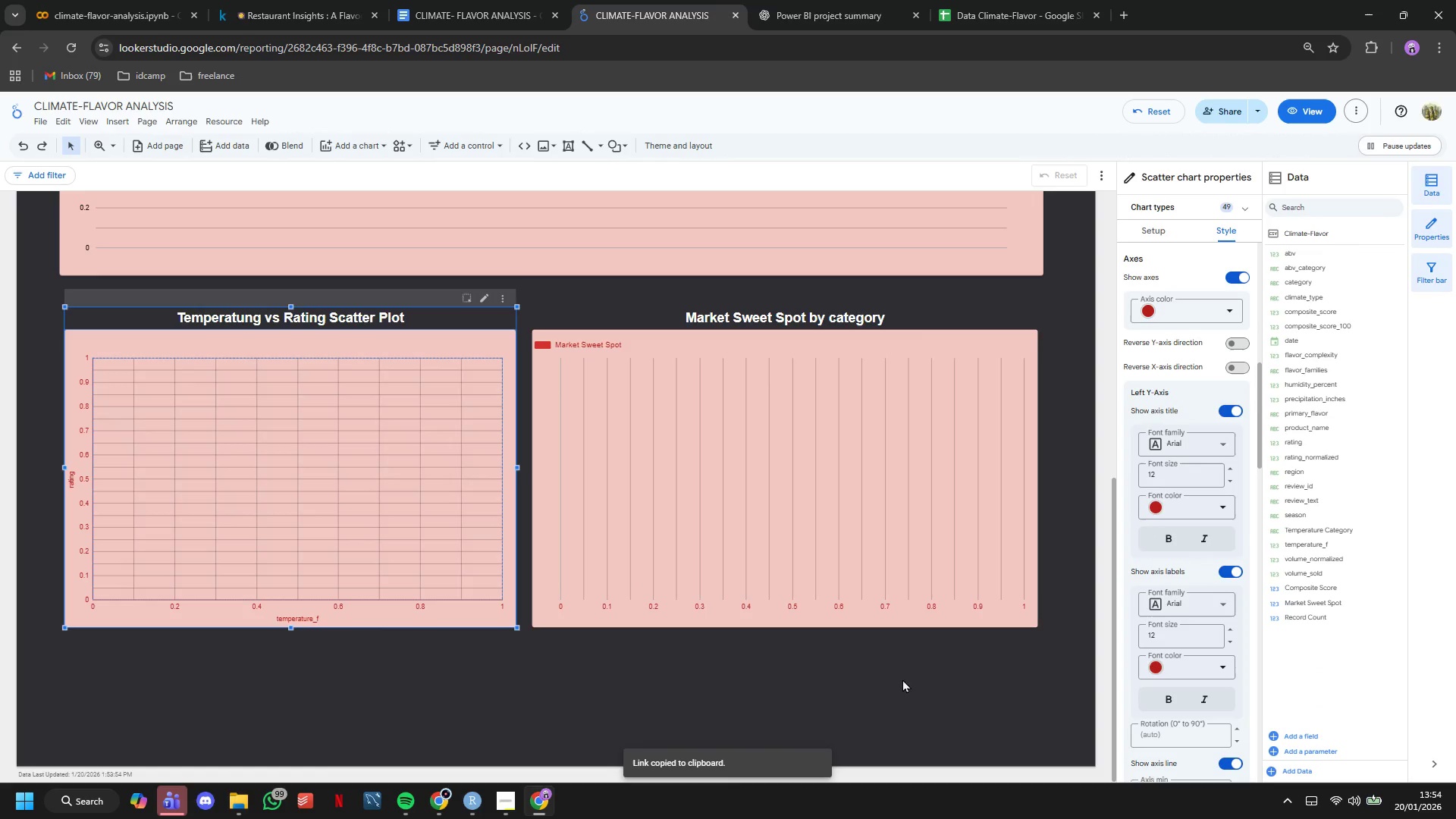 
left_click([890, 685])
 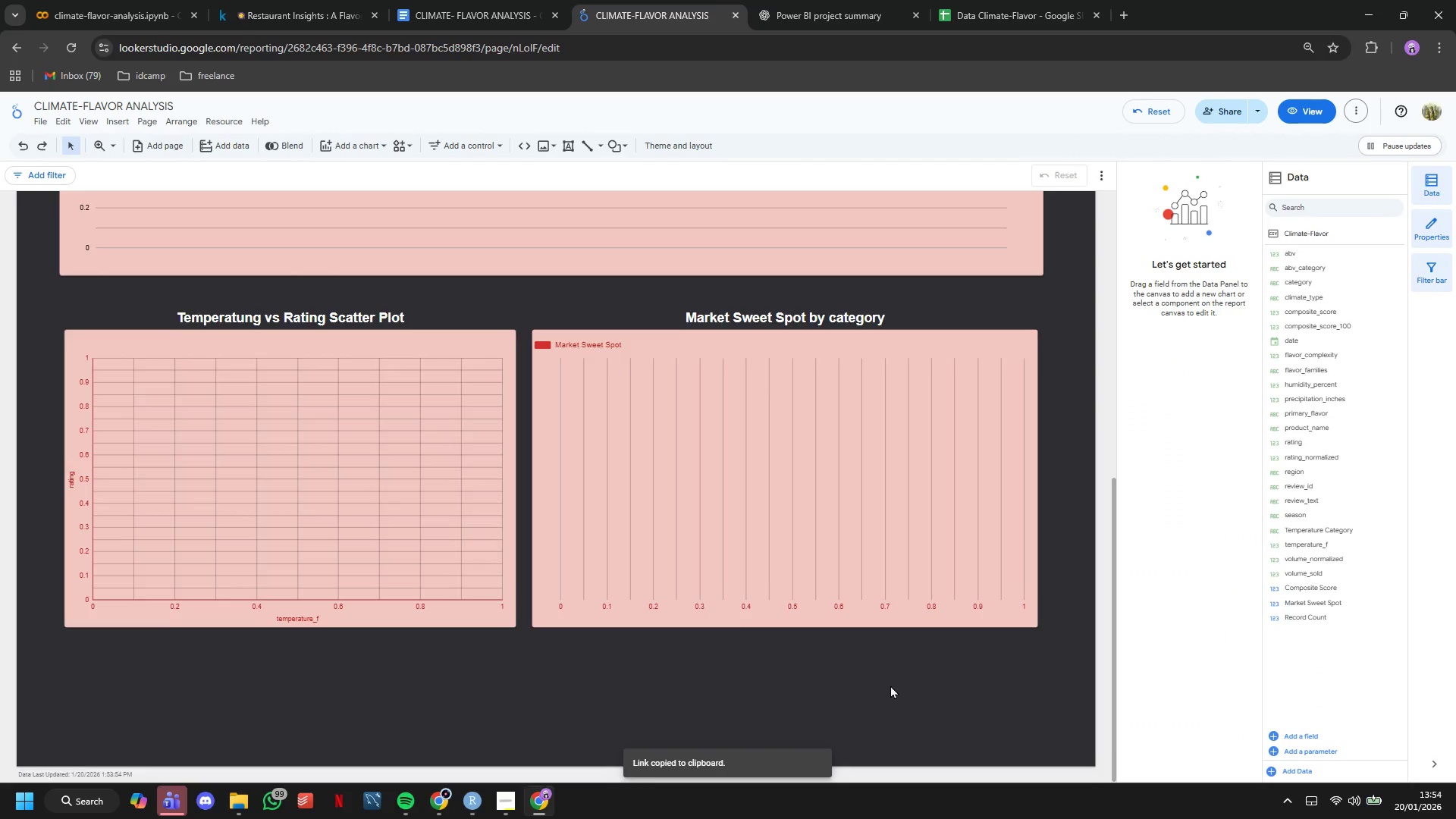 
scroll: coordinate [890, 685], scroll_direction: up, amount: 5.0
 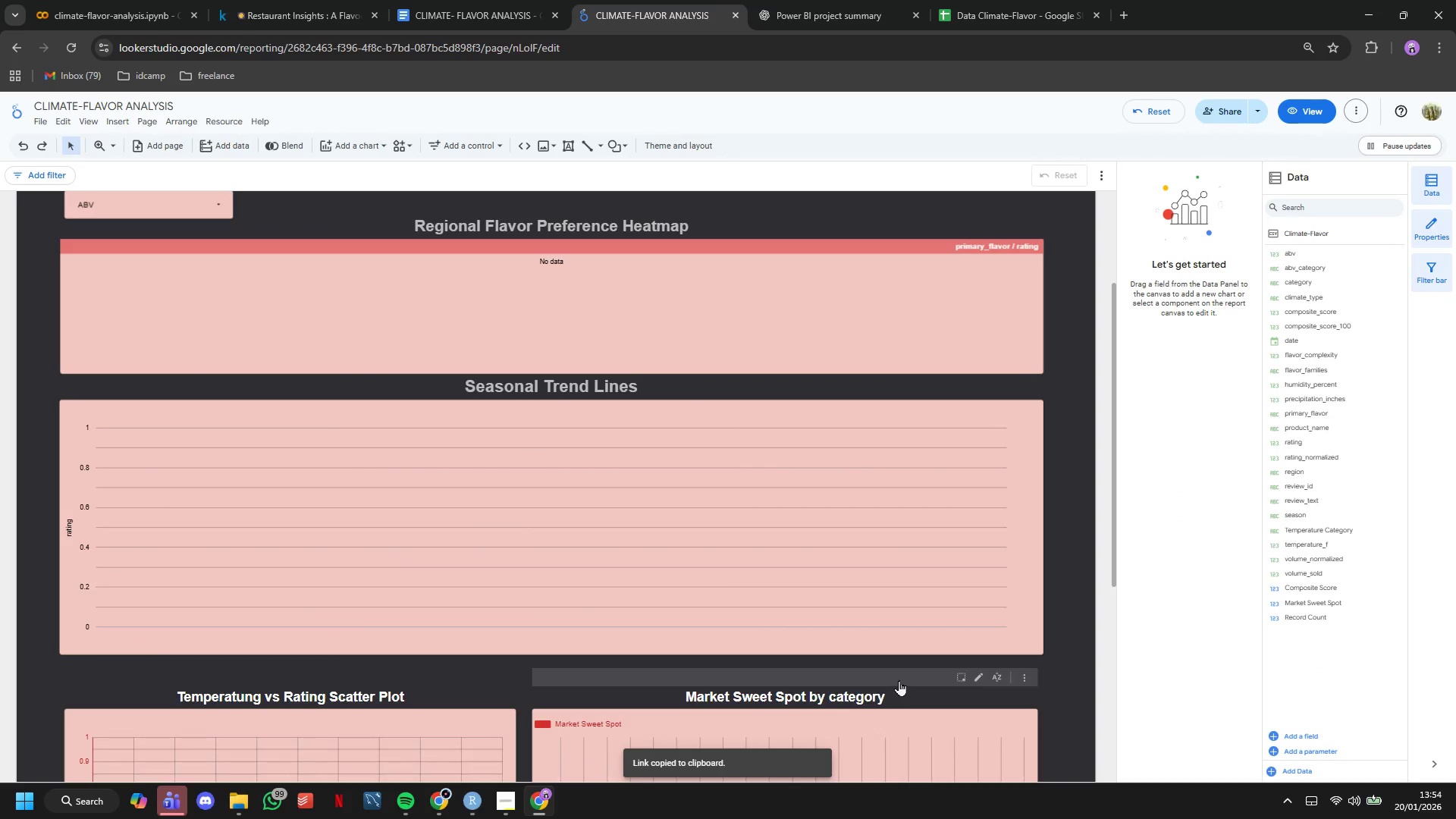 
scroll: coordinate [901, 680], scroll_direction: down, amount: 3.0
 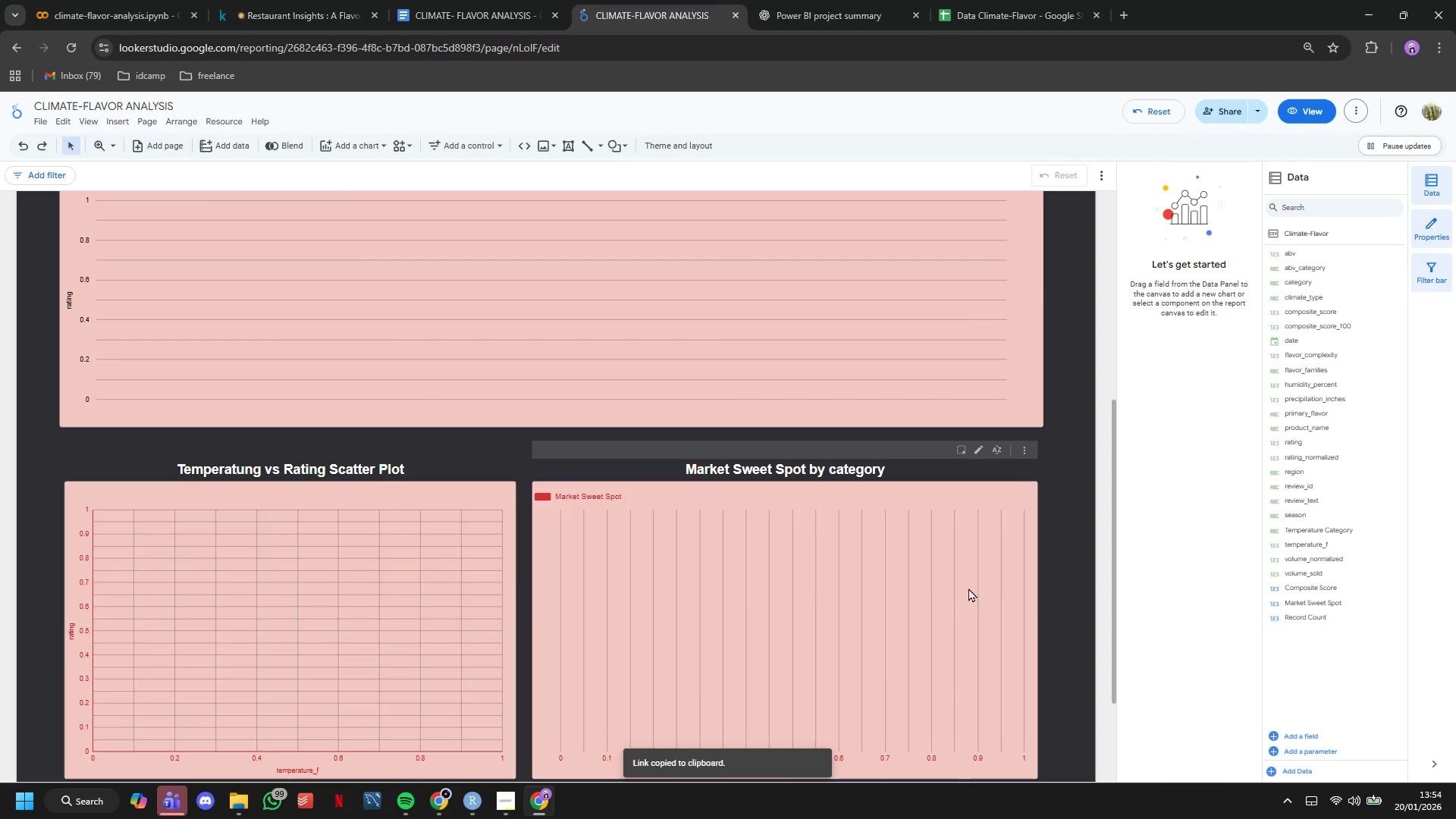 
left_click([975, 576])
 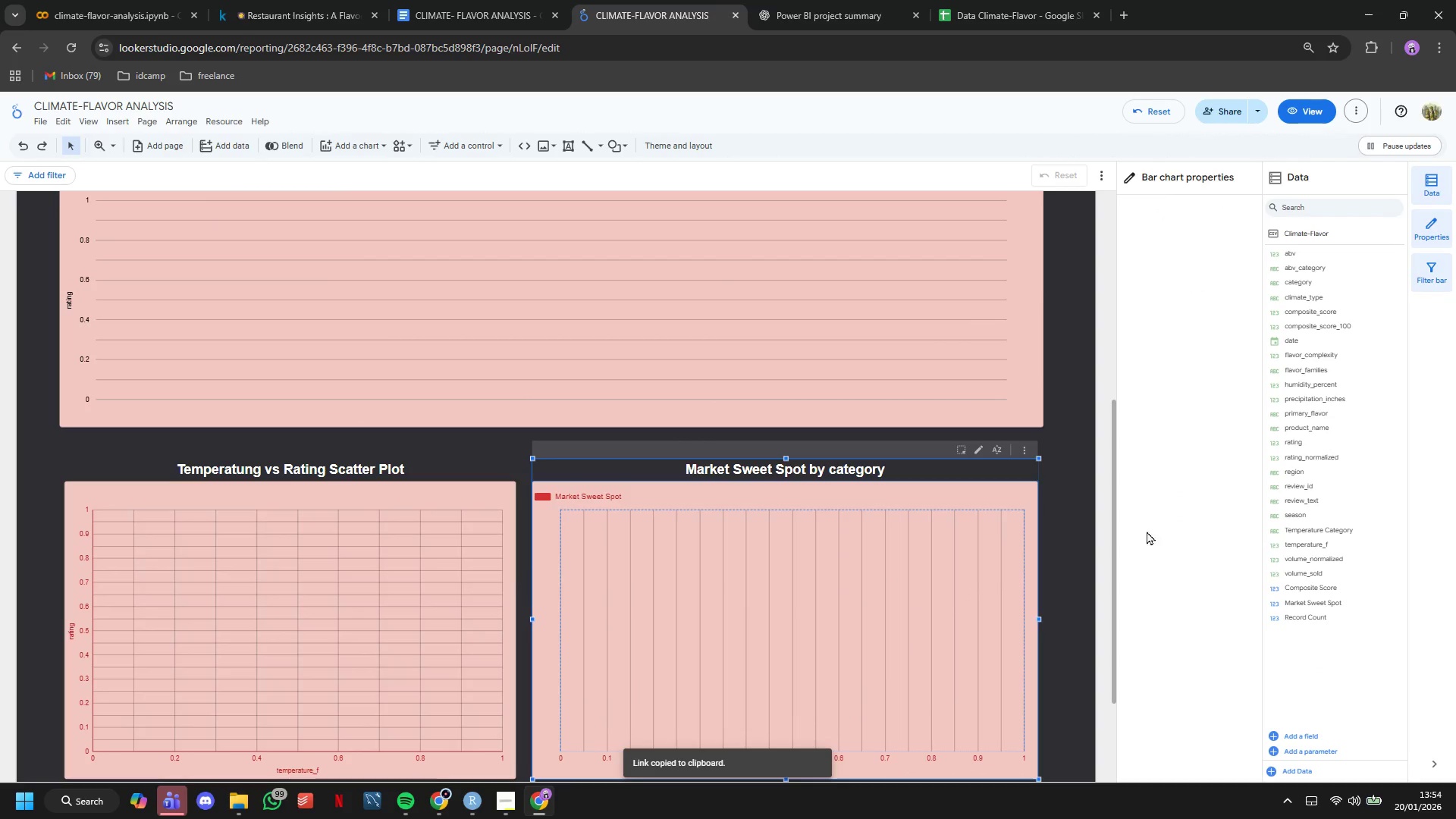 
scroll: coordinate [1216, 498], scroll_direction: down, amount: 45.0
 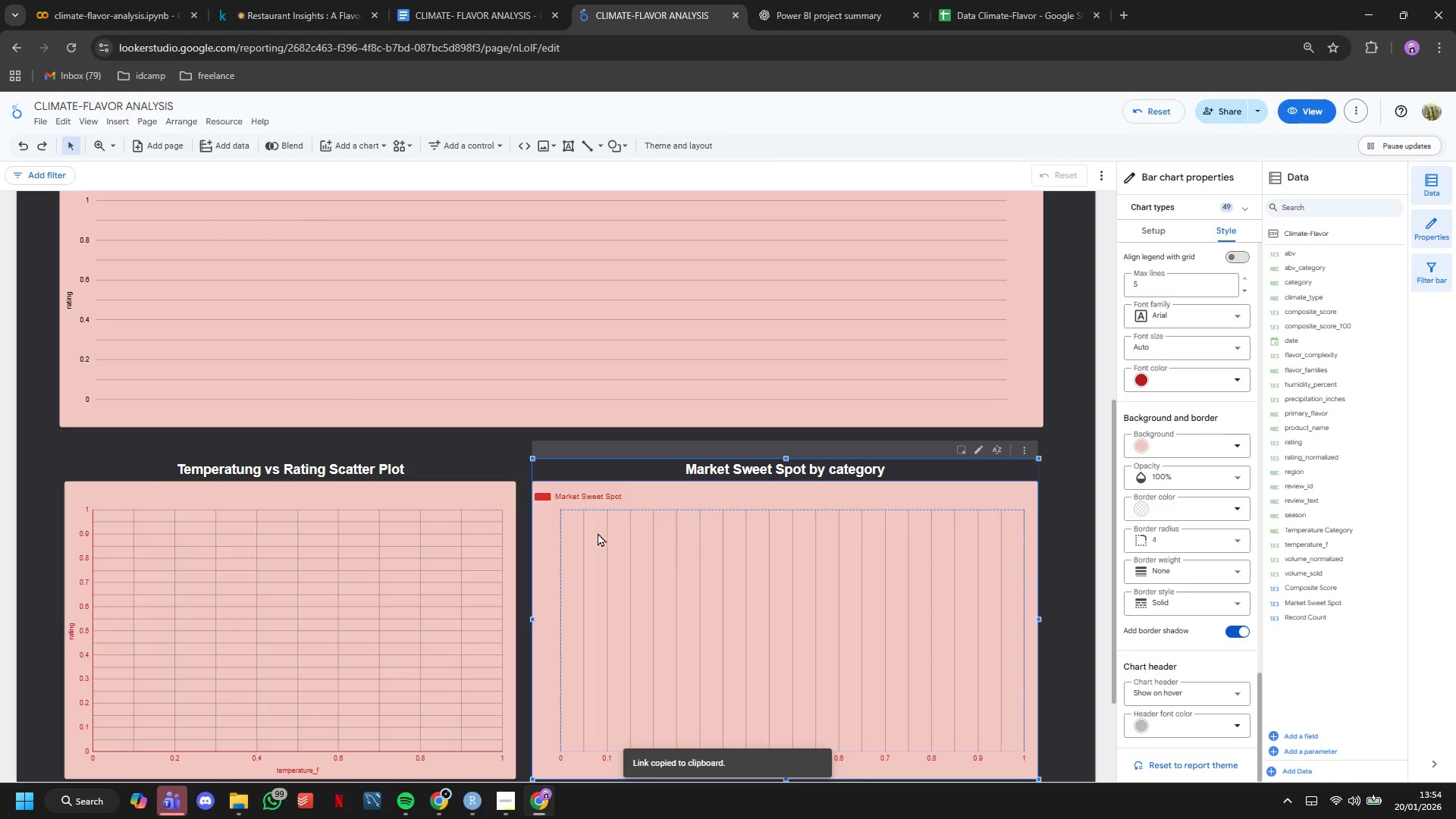 
left_click([504, 491])
 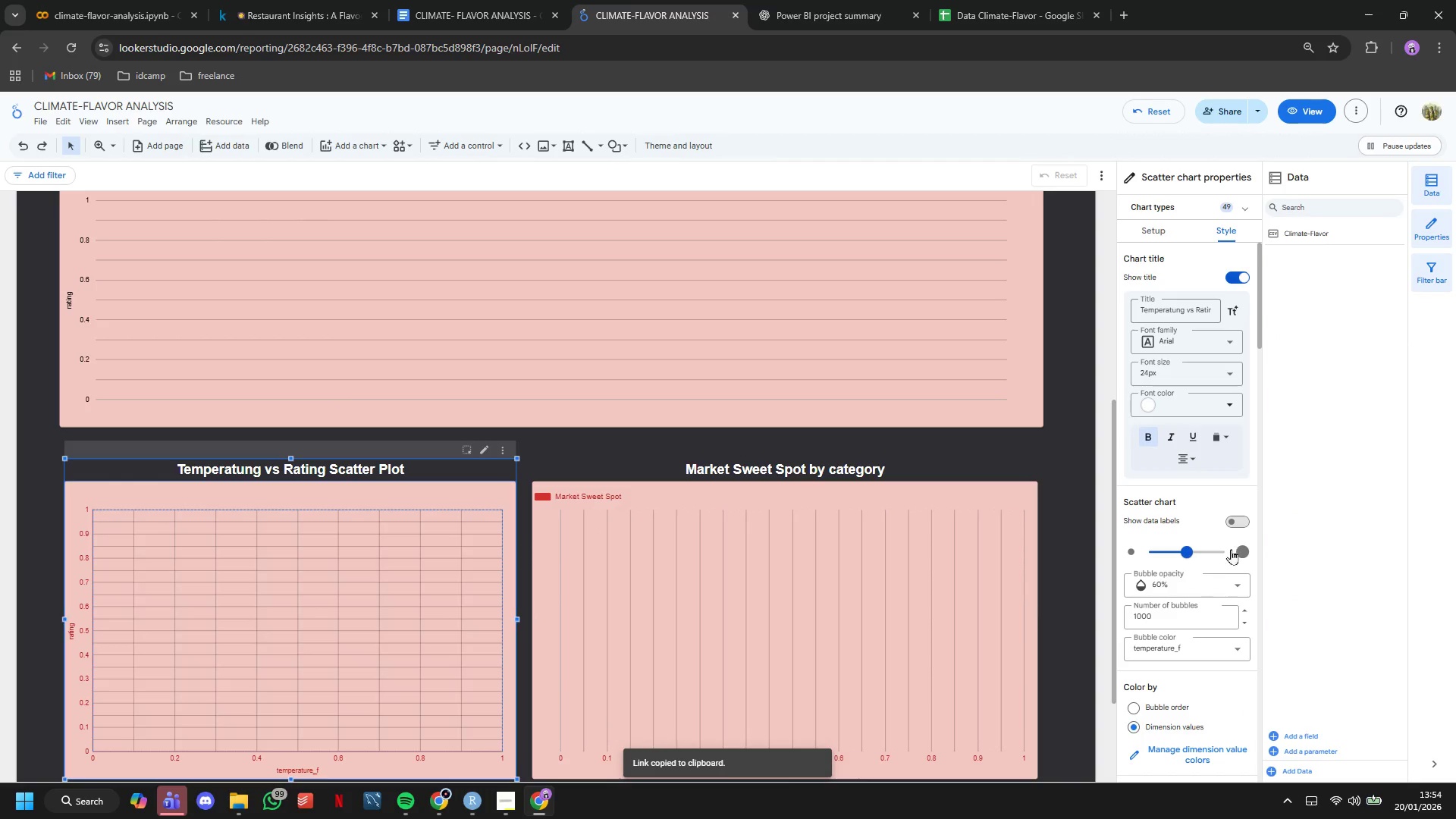 
scroll: coordinate [1228, 532], scroll_direction: down, amount: 35.0
 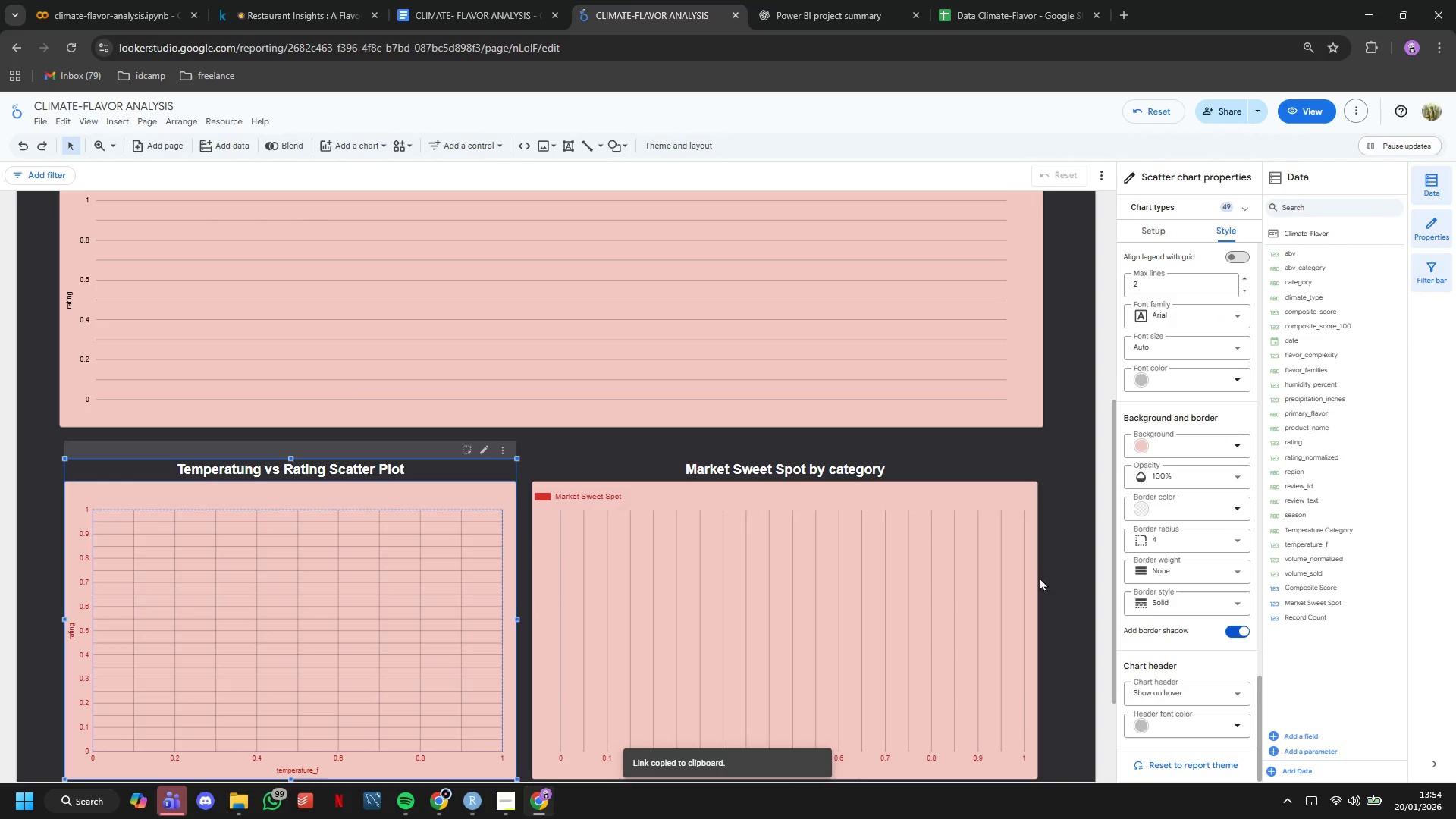 
left_click([1053, 584])
 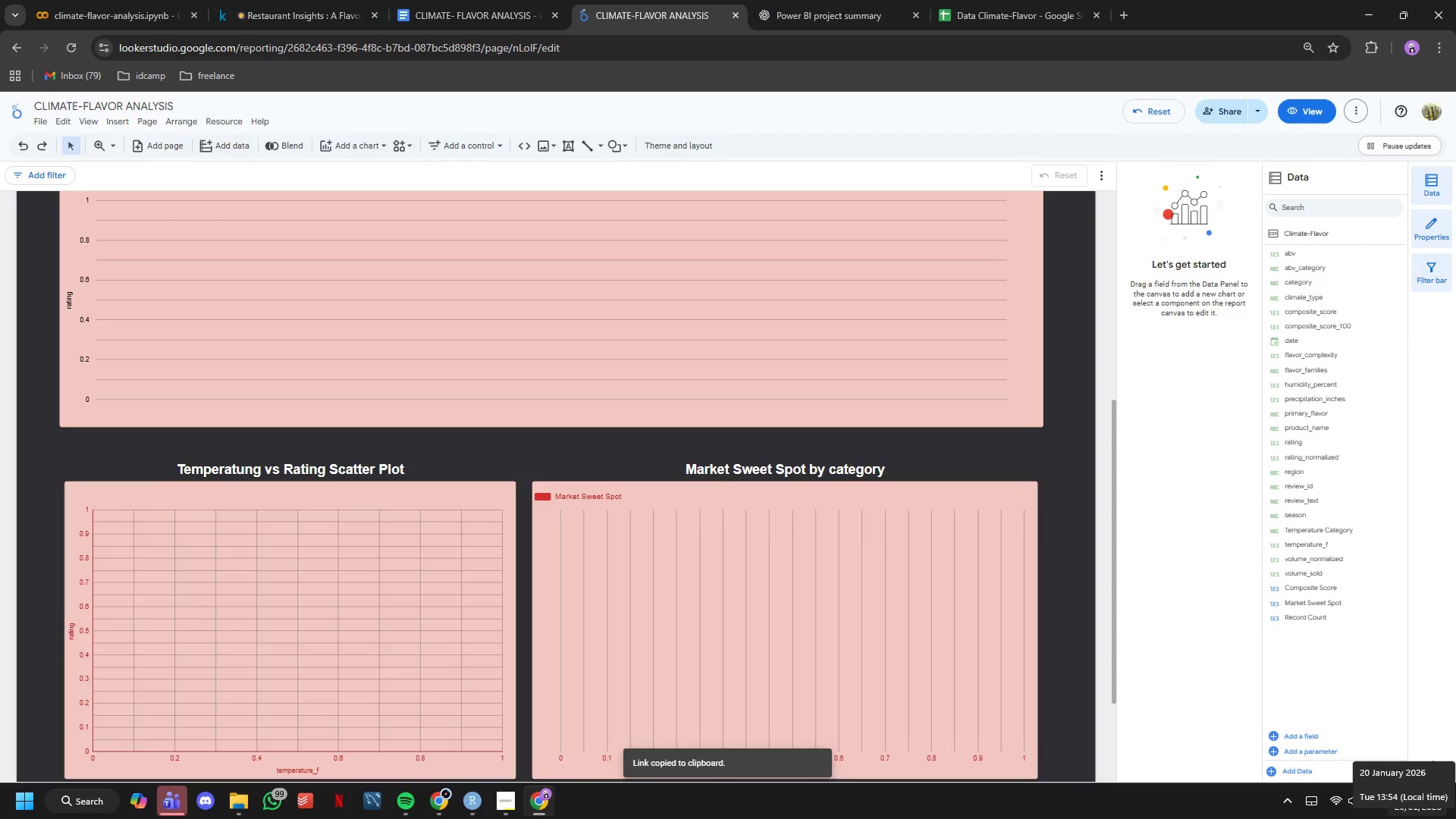 
wait(37.55)
 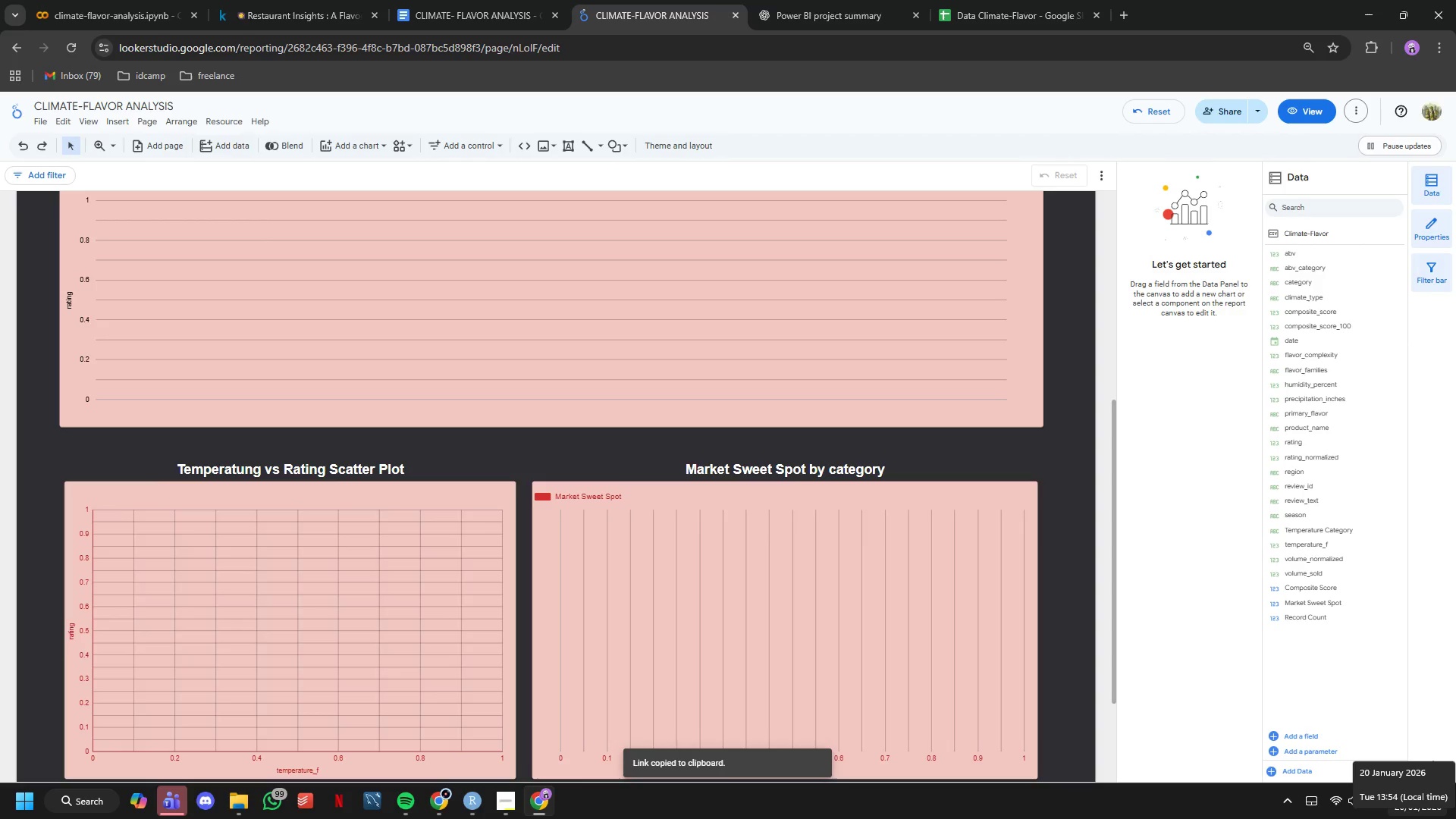 
mouse_move([1457, 801])
 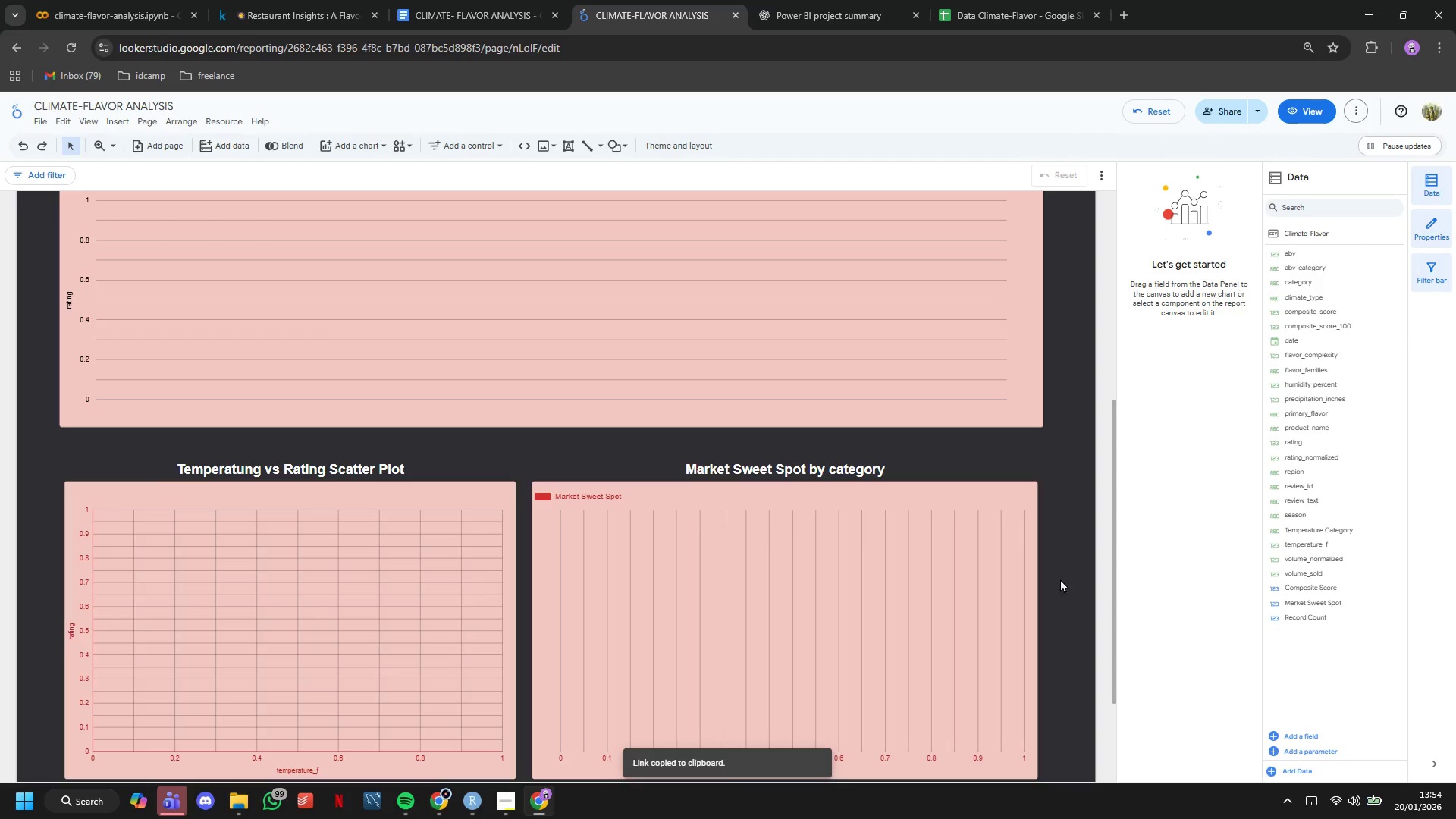 
scroll: coordinate [1041, 542], scroll_direction: down, amount: 1.0
 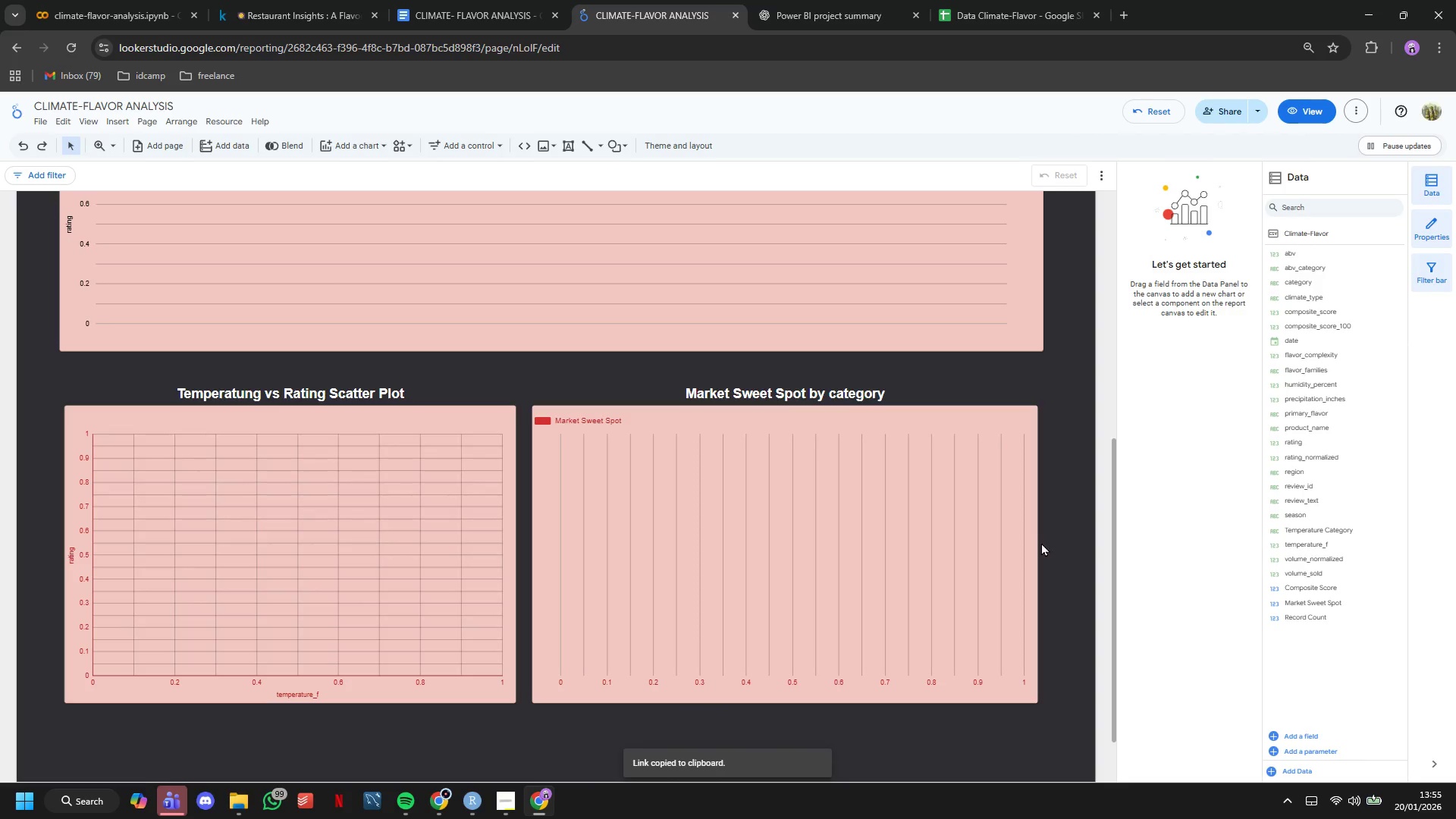 
wait(26.21)
 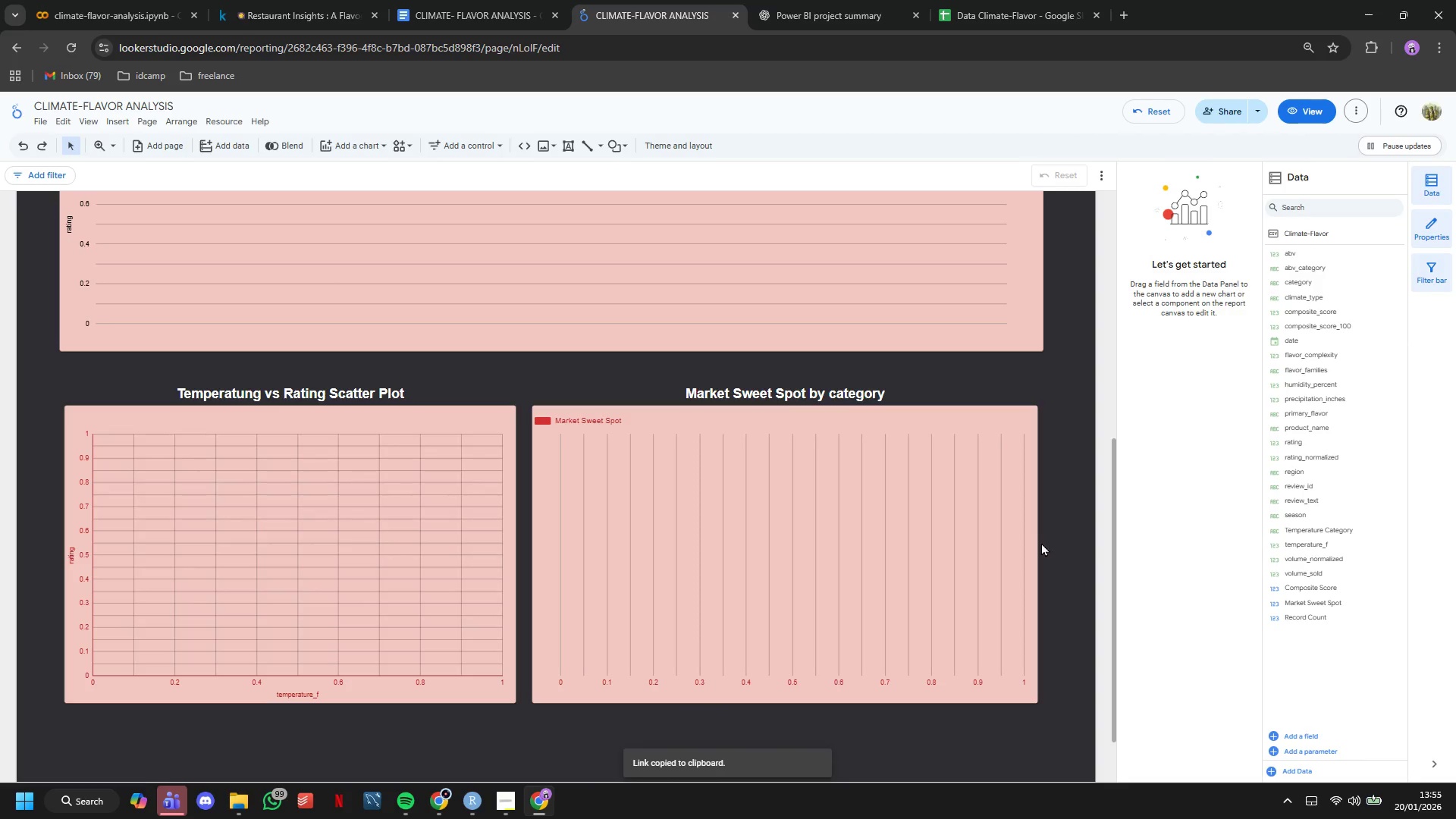 
scroll: coordinate [681, 397], scroll_direction: up, amount: 7.0
 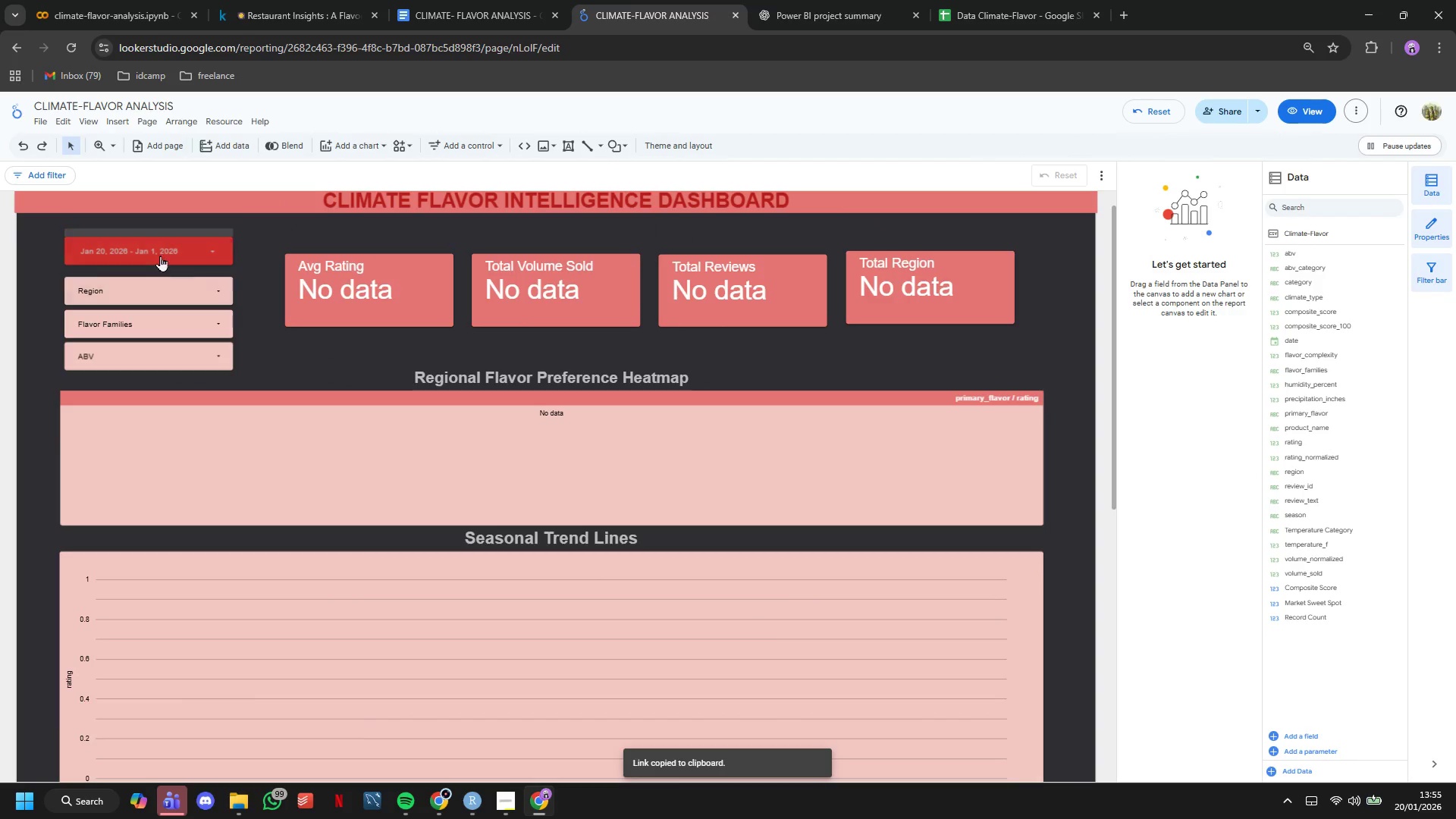 
left_click([162, 253])
 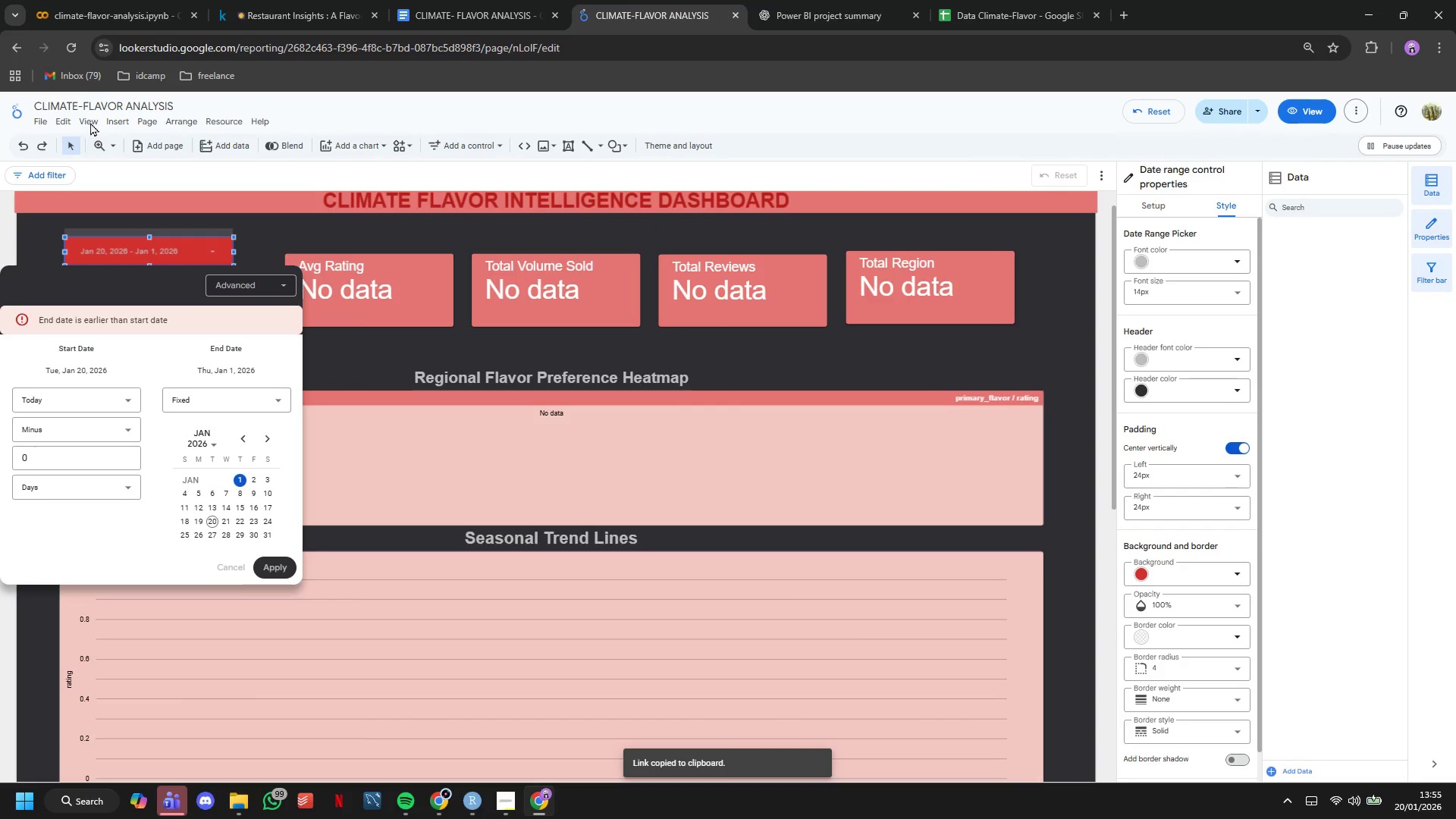 
left_click([65, 43])
 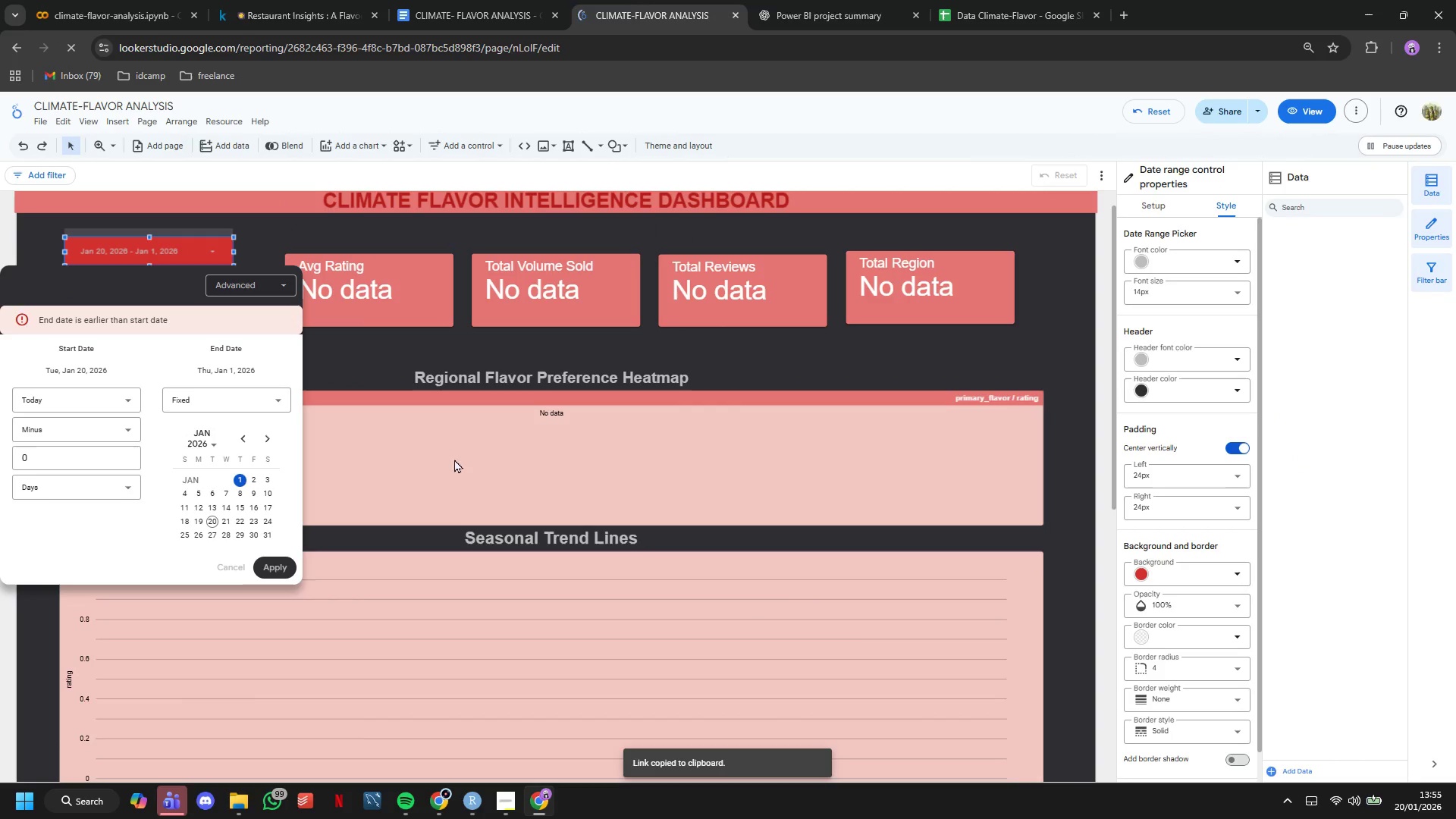 
left_click([554, 0])
 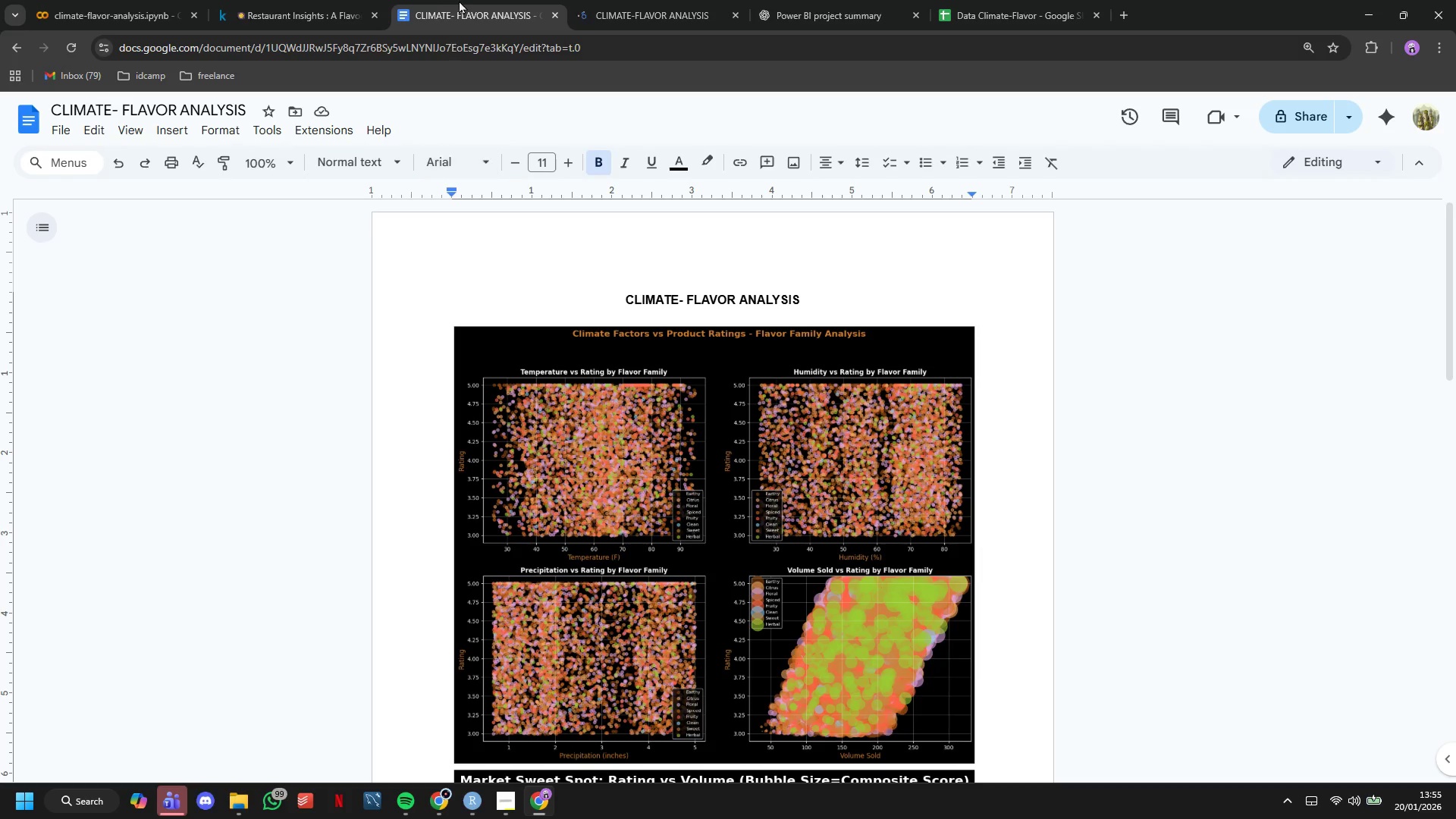 
left_click([460, 0])
 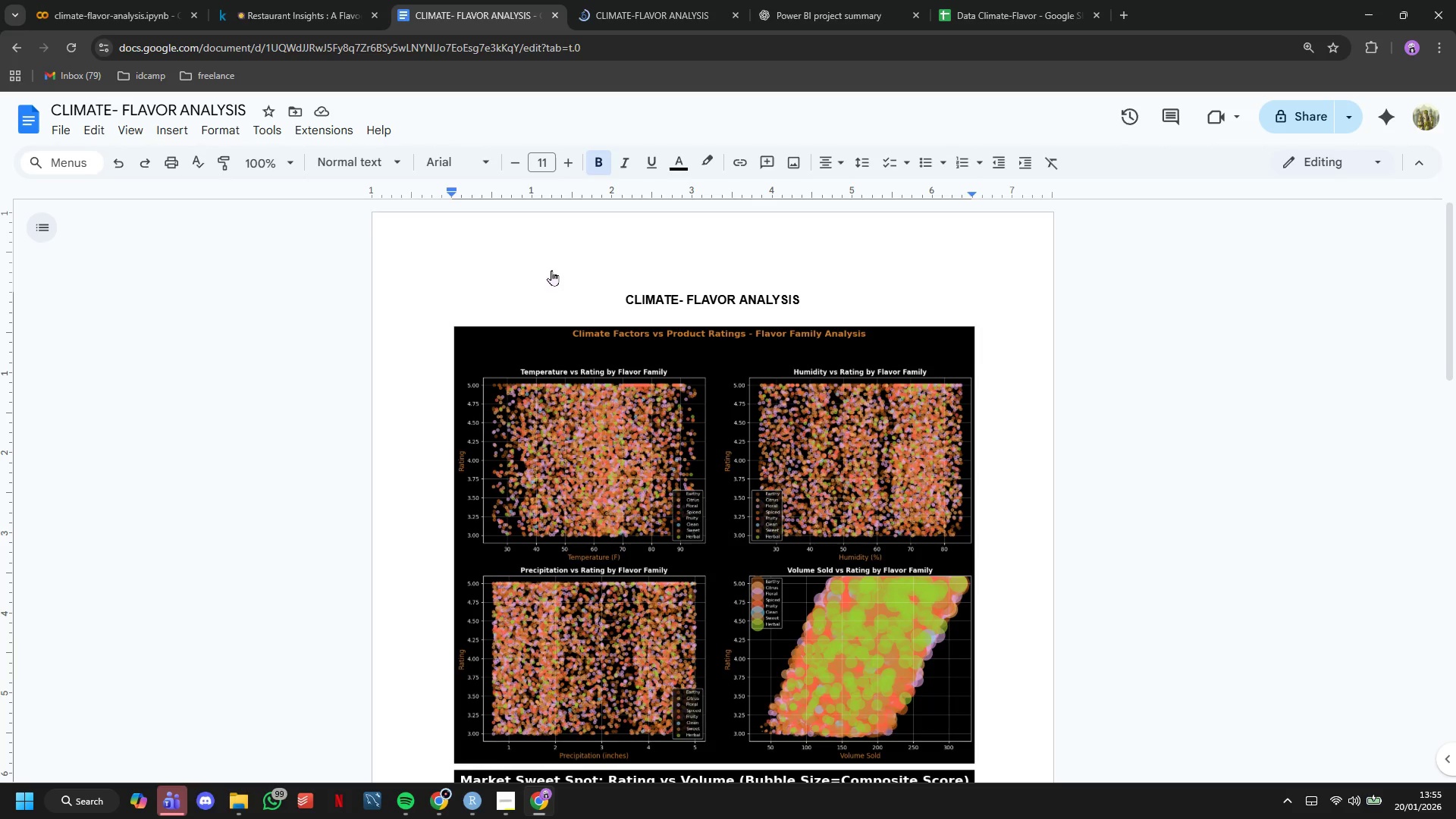 
scroll: coordinate [683, 553], scroll_direction: down, amount: 17.0
 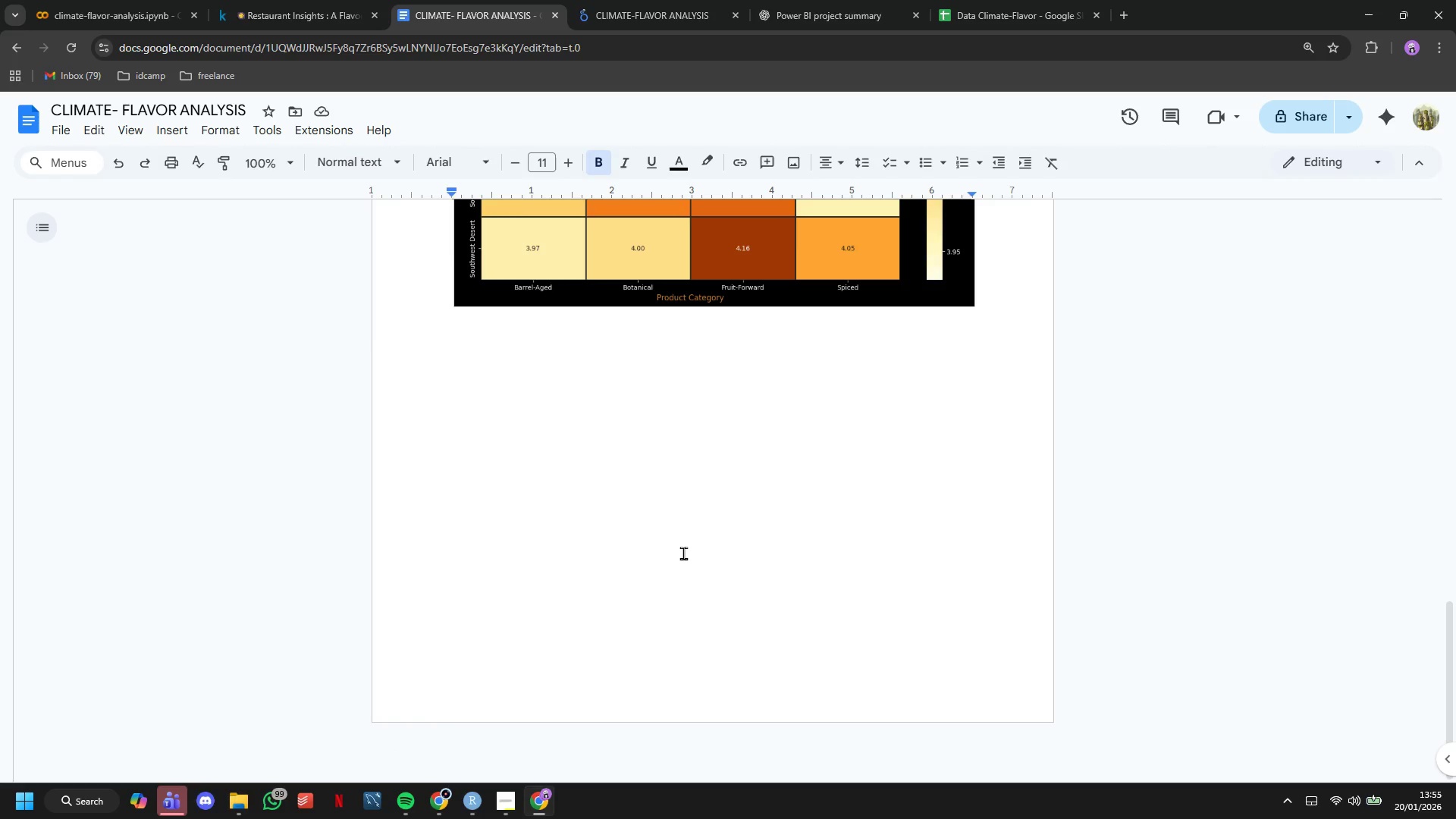 
scroll: coordinate [683, 554], scroll_direction: up, amount: 23.0
 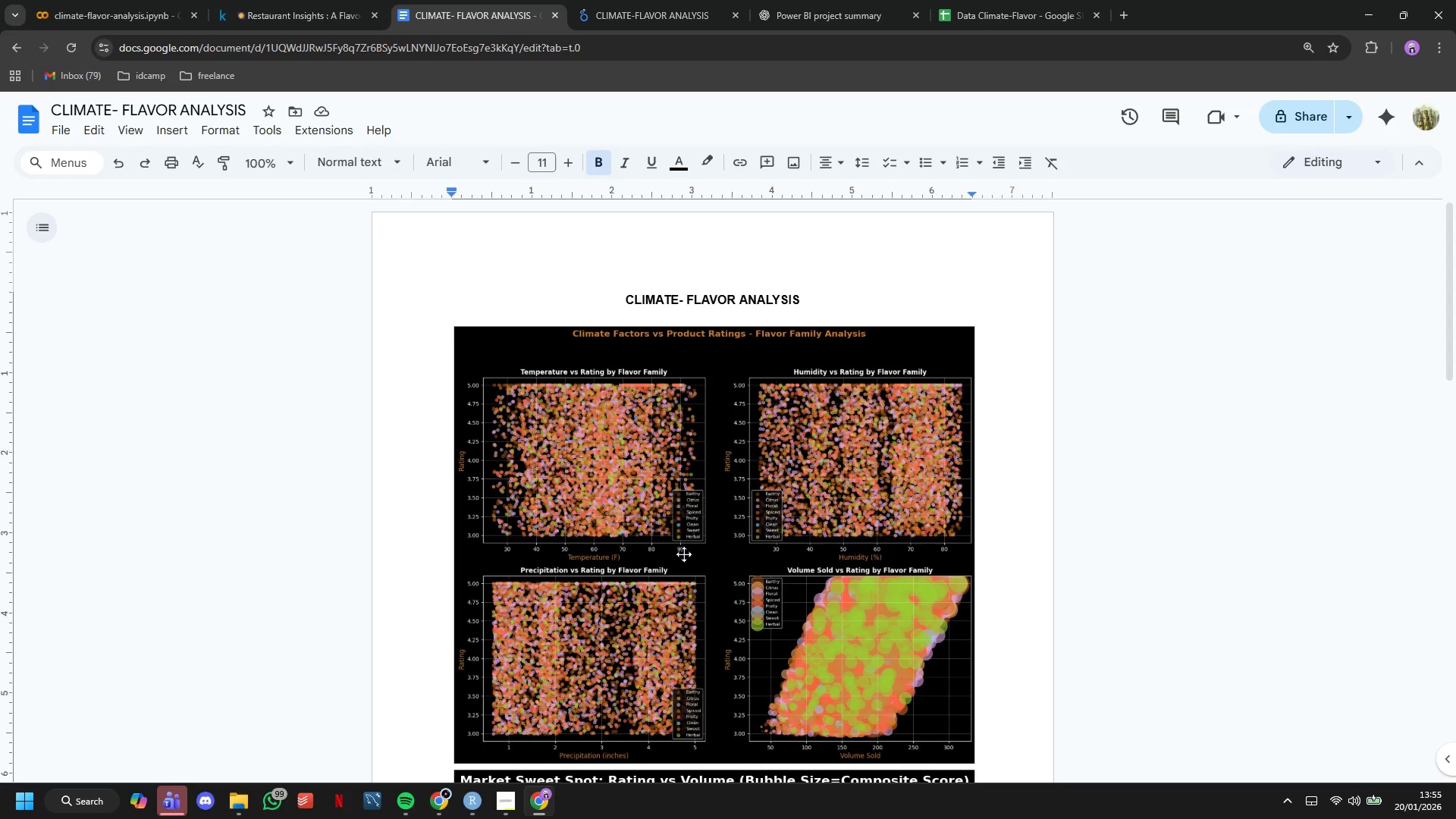 
wait(22.42)
 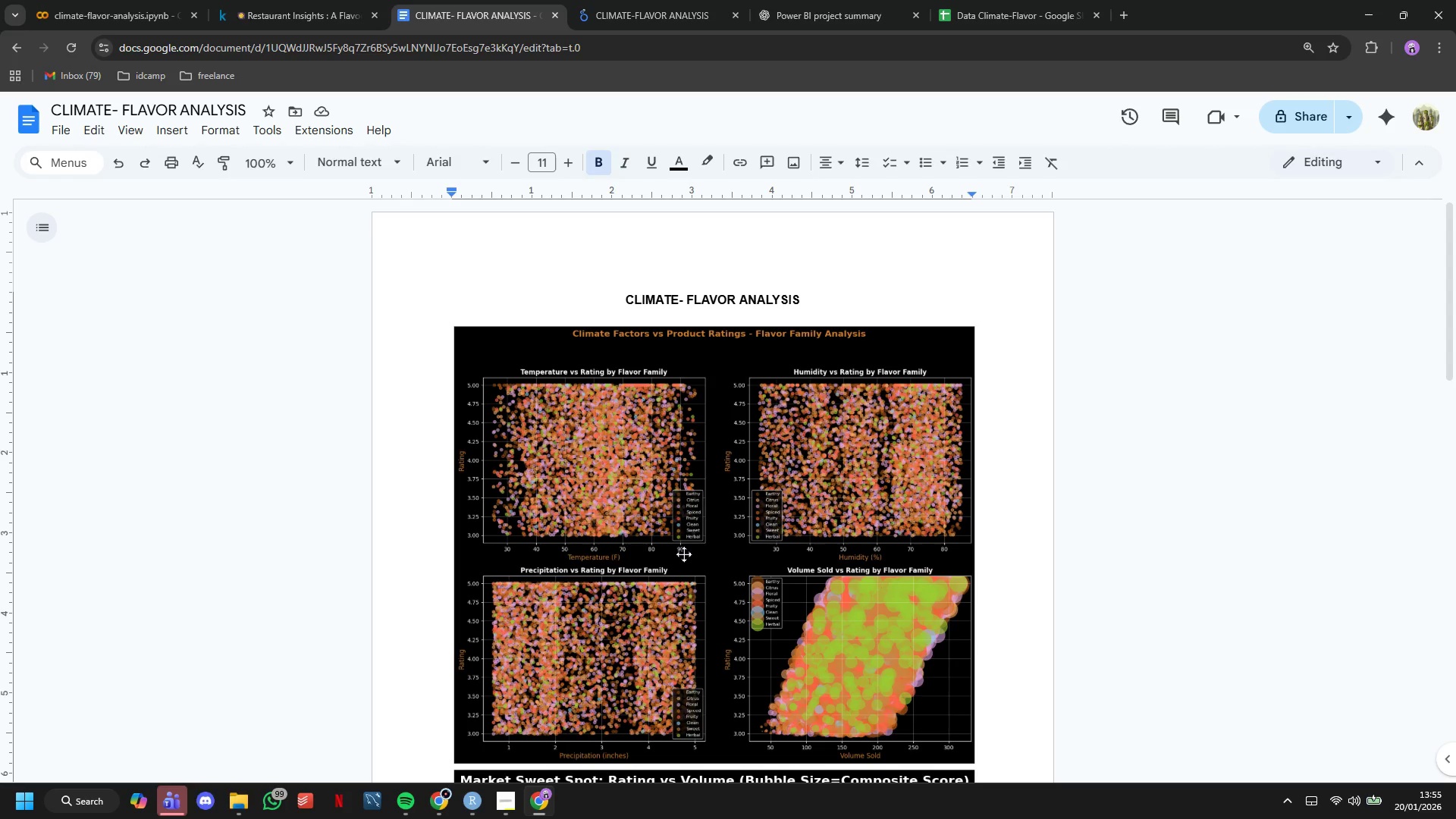 
scroll: coordinate [1056, 453], scroll_direction: down, amount: 1.0
 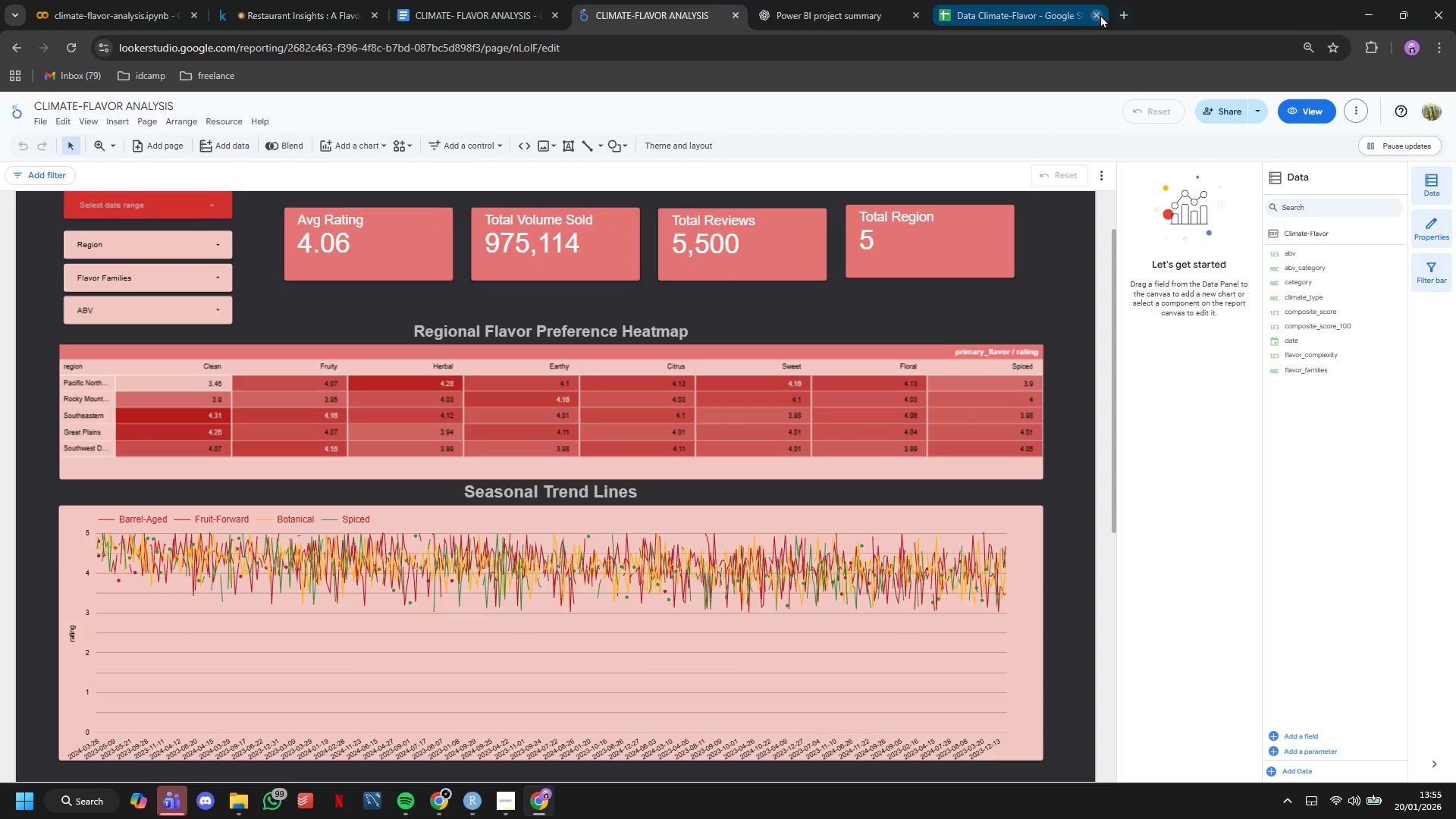 
left_click([1100, 14])
 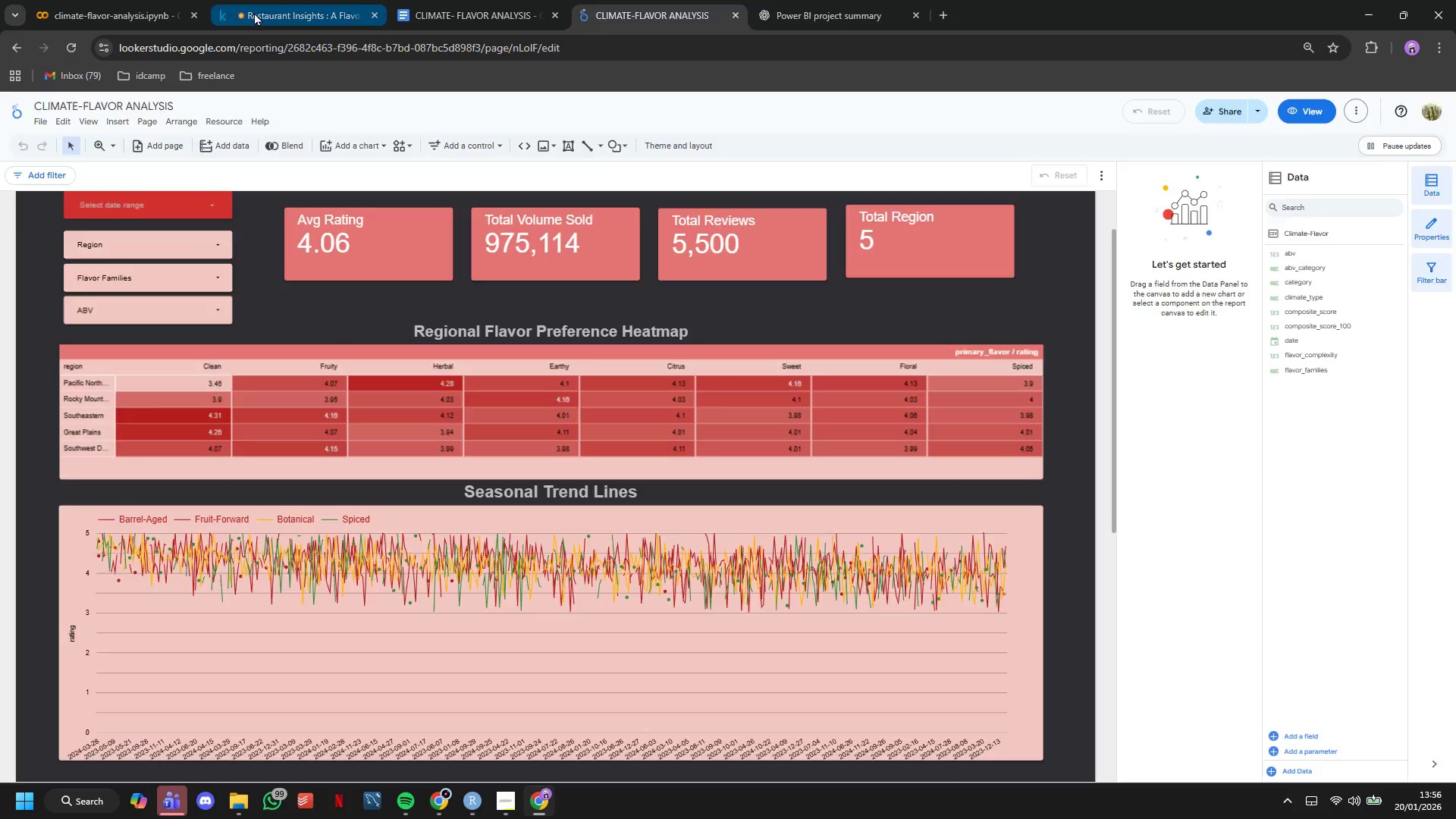 
left_click([372, 14])
 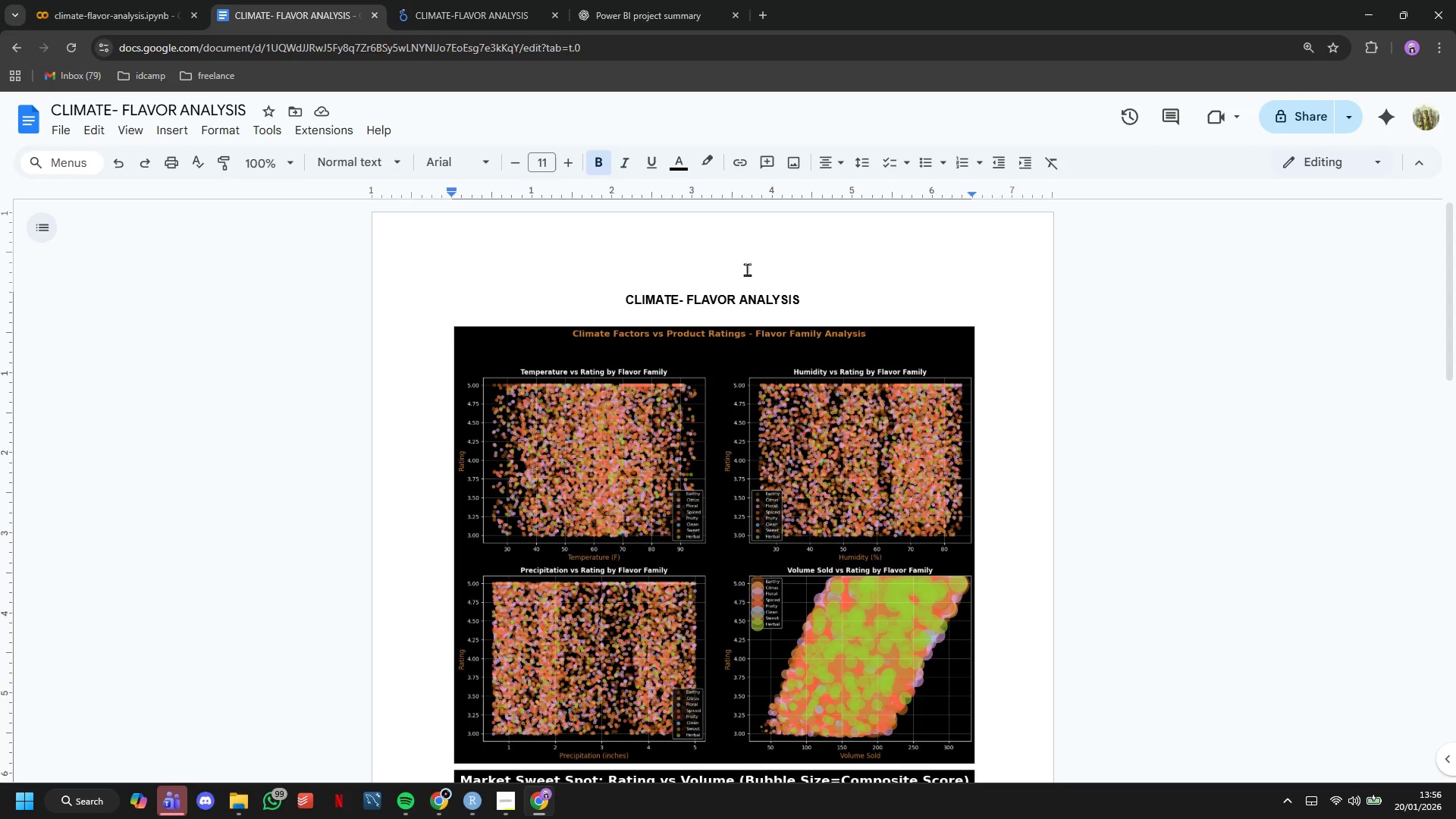 
scroll: coordinate [627, 237], scroll_direction: down, amount: 1.0
 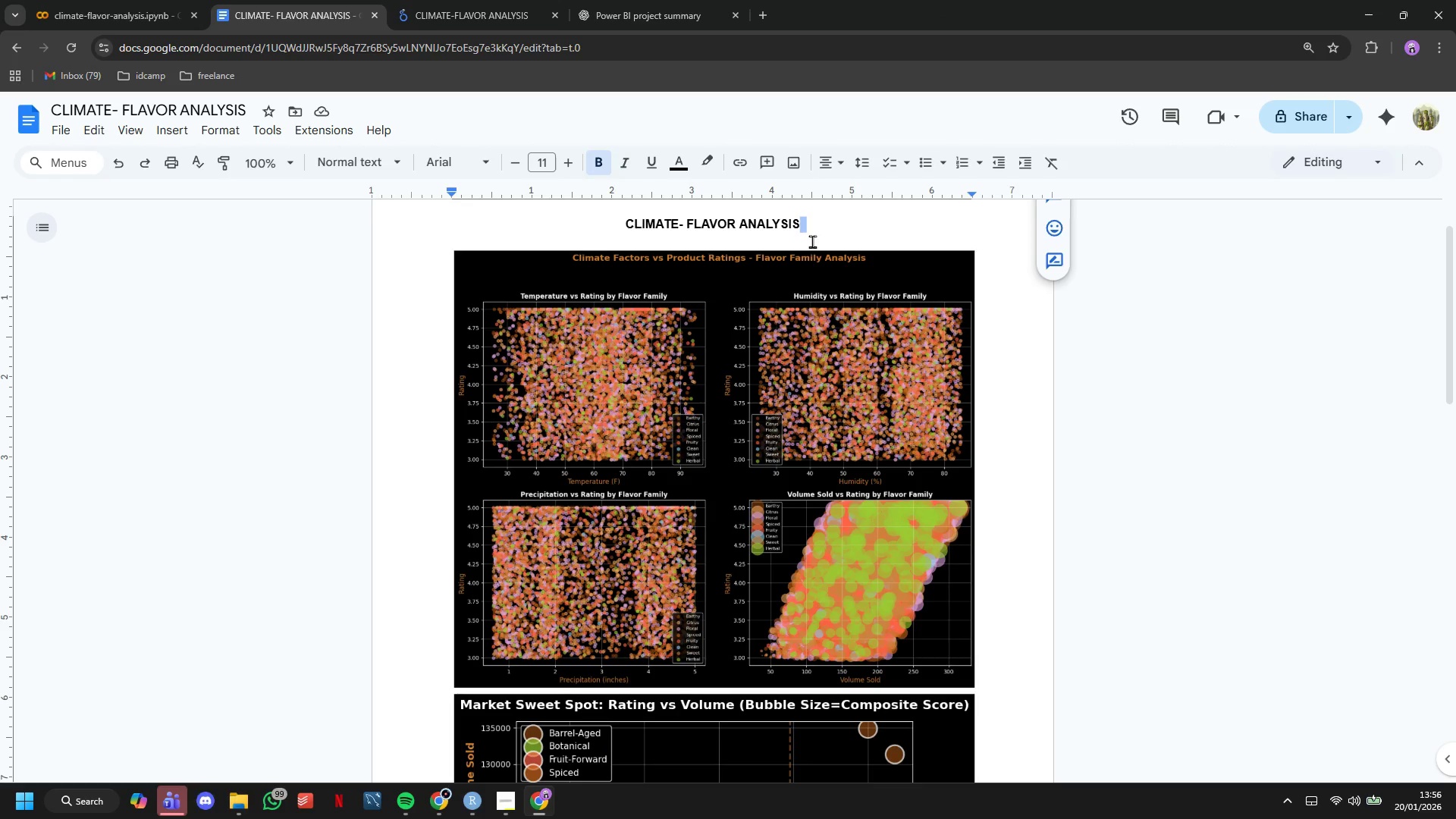 
key(ArrowLeft)
 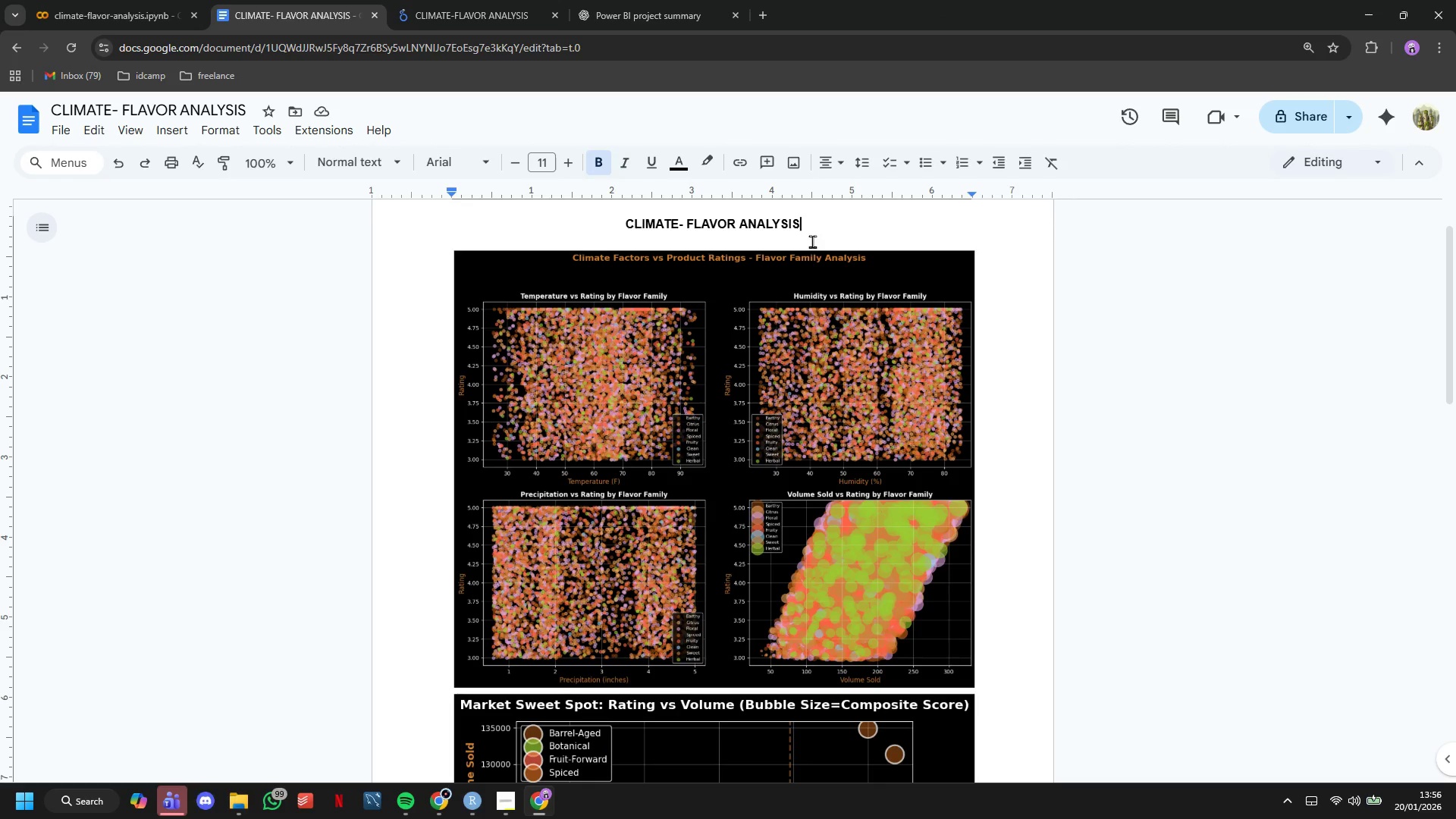 
type( INSIGHTS NA)
key(Backspace)
key(Backspace)
type(AND SUMMARY)
 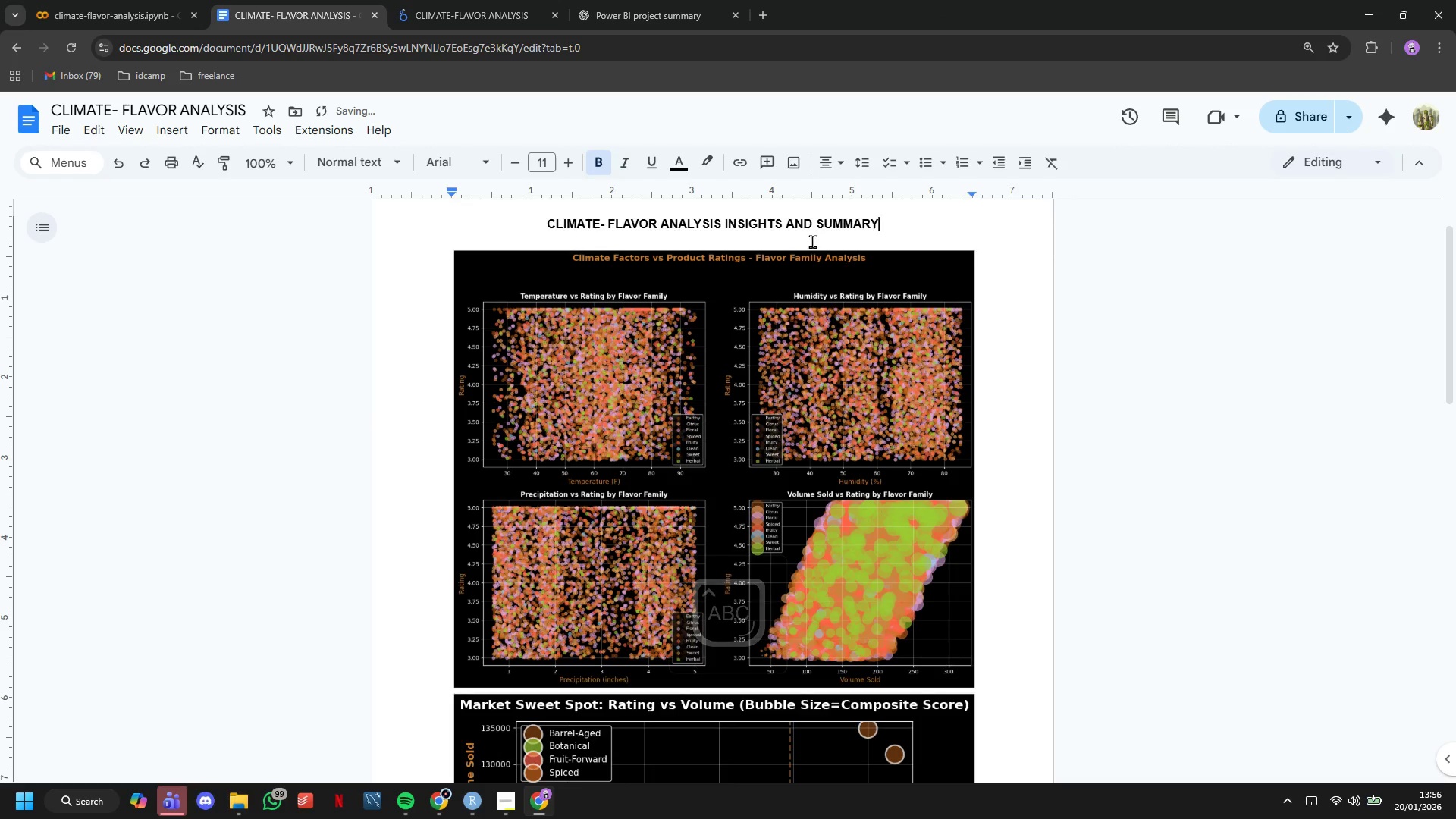 
key(Enter)
 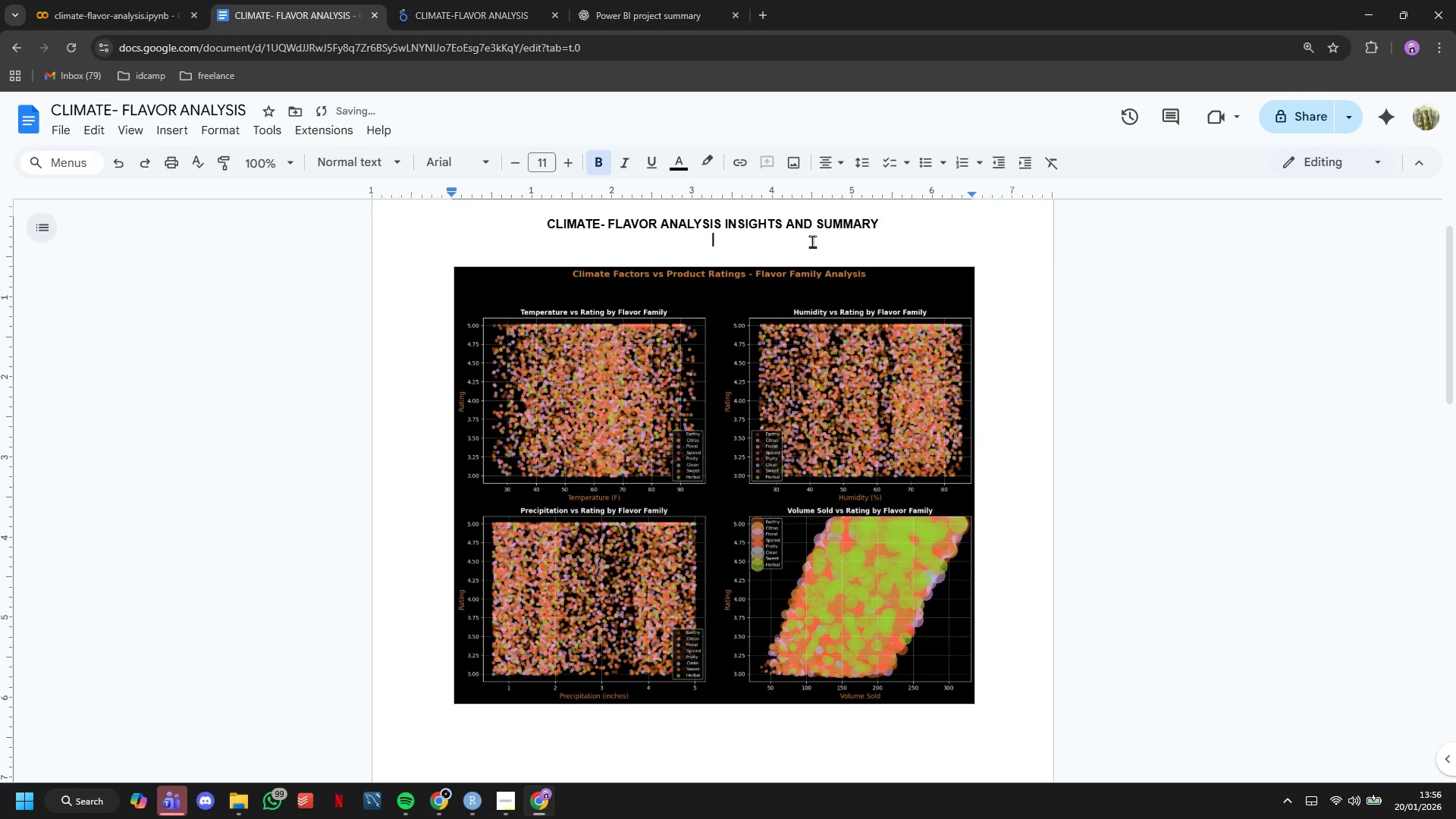 
key(CapsLock)
 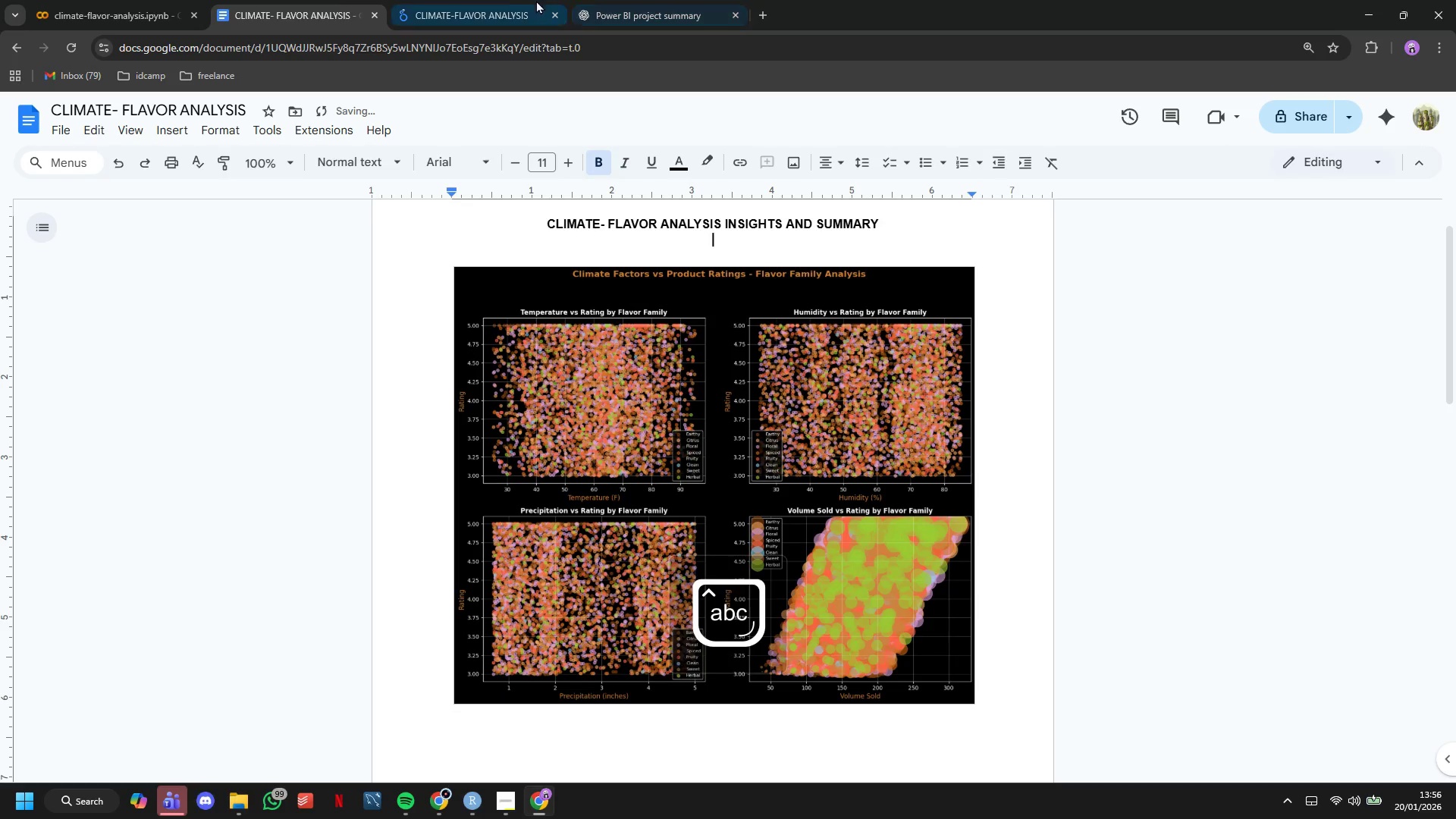 
left_click([507, 0])
 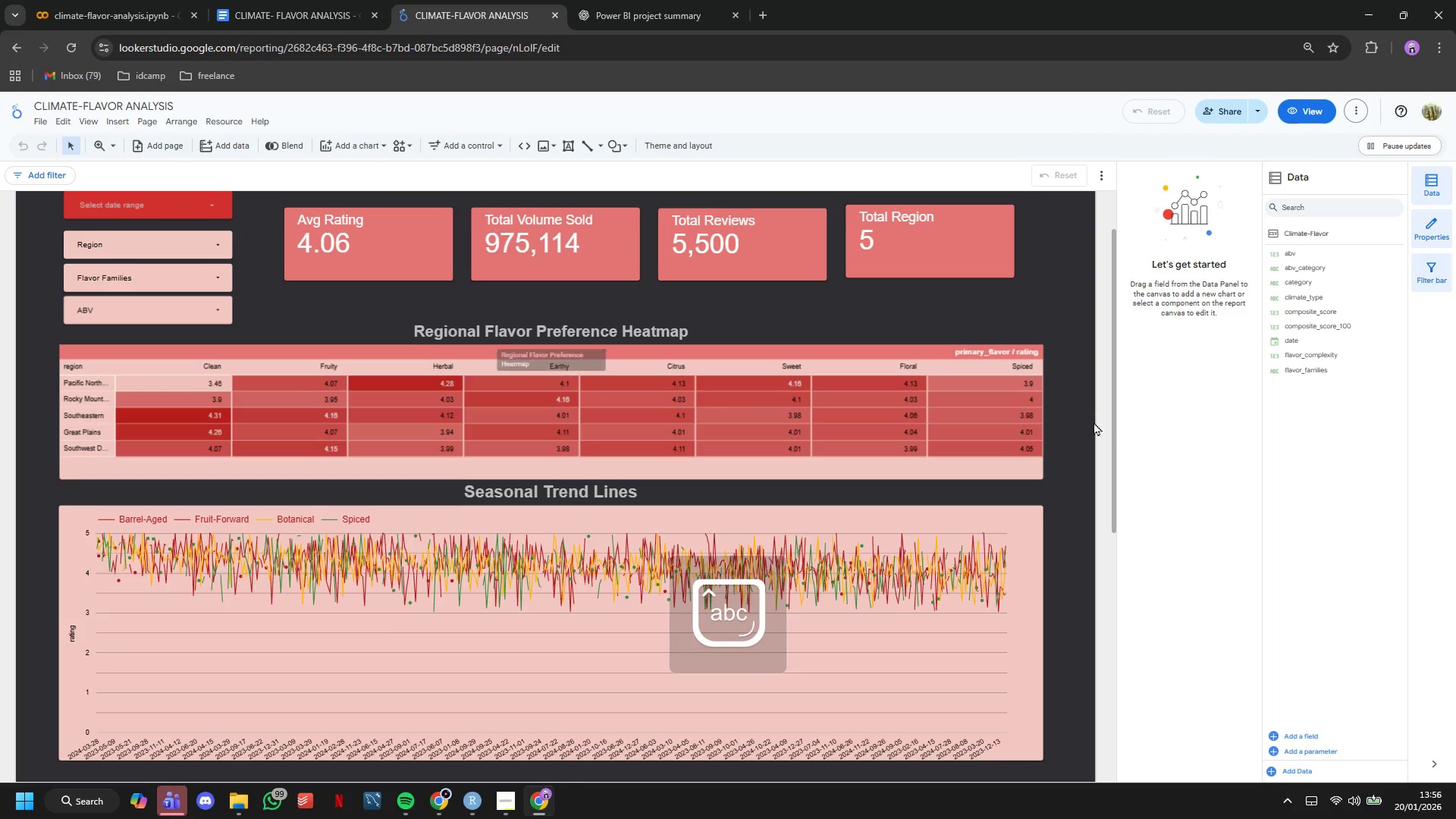 
scroll: coordinate [1094, 428], scroll_direction: up, amount: 1.0
 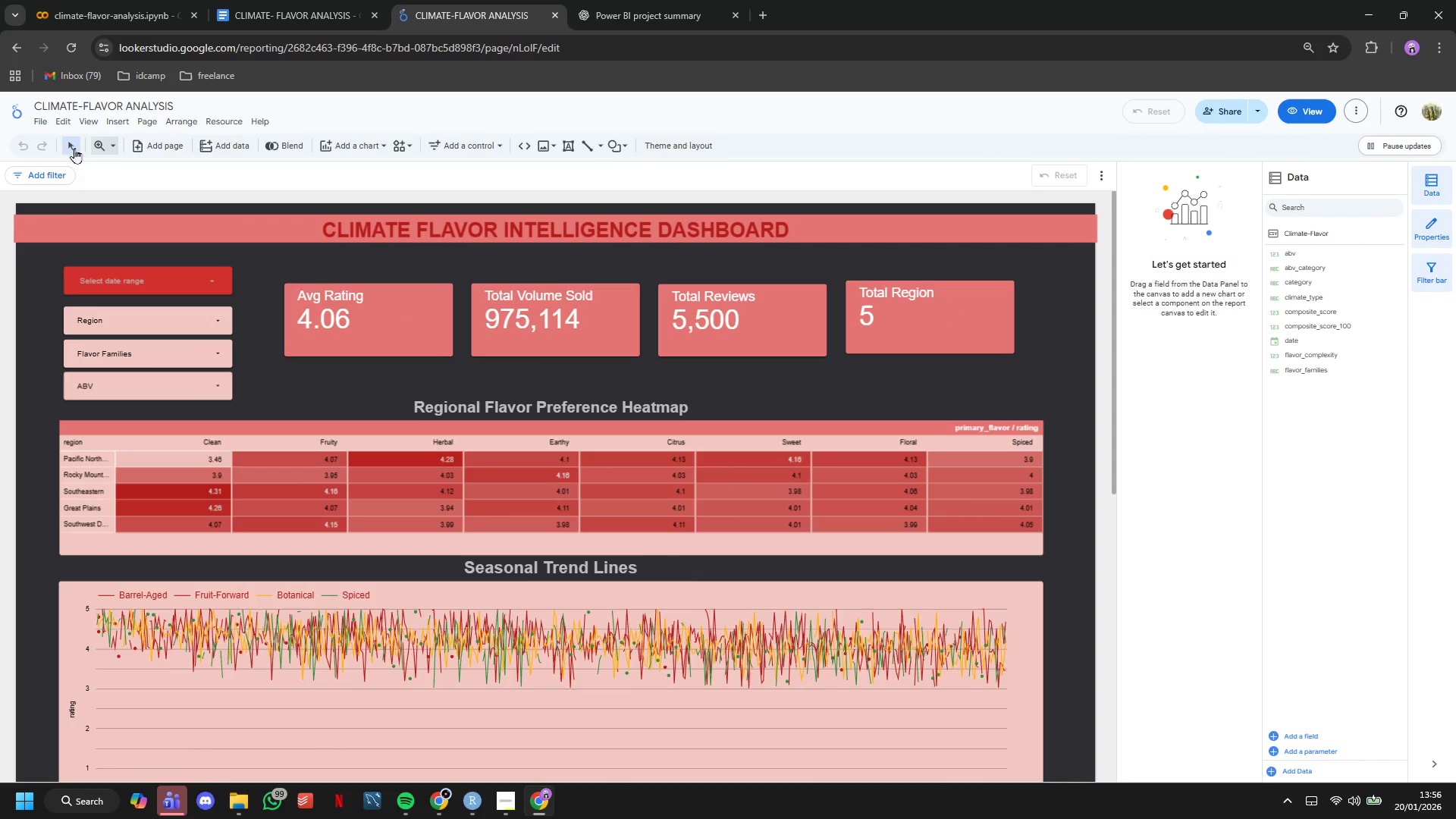 
left_click([35, 114])
 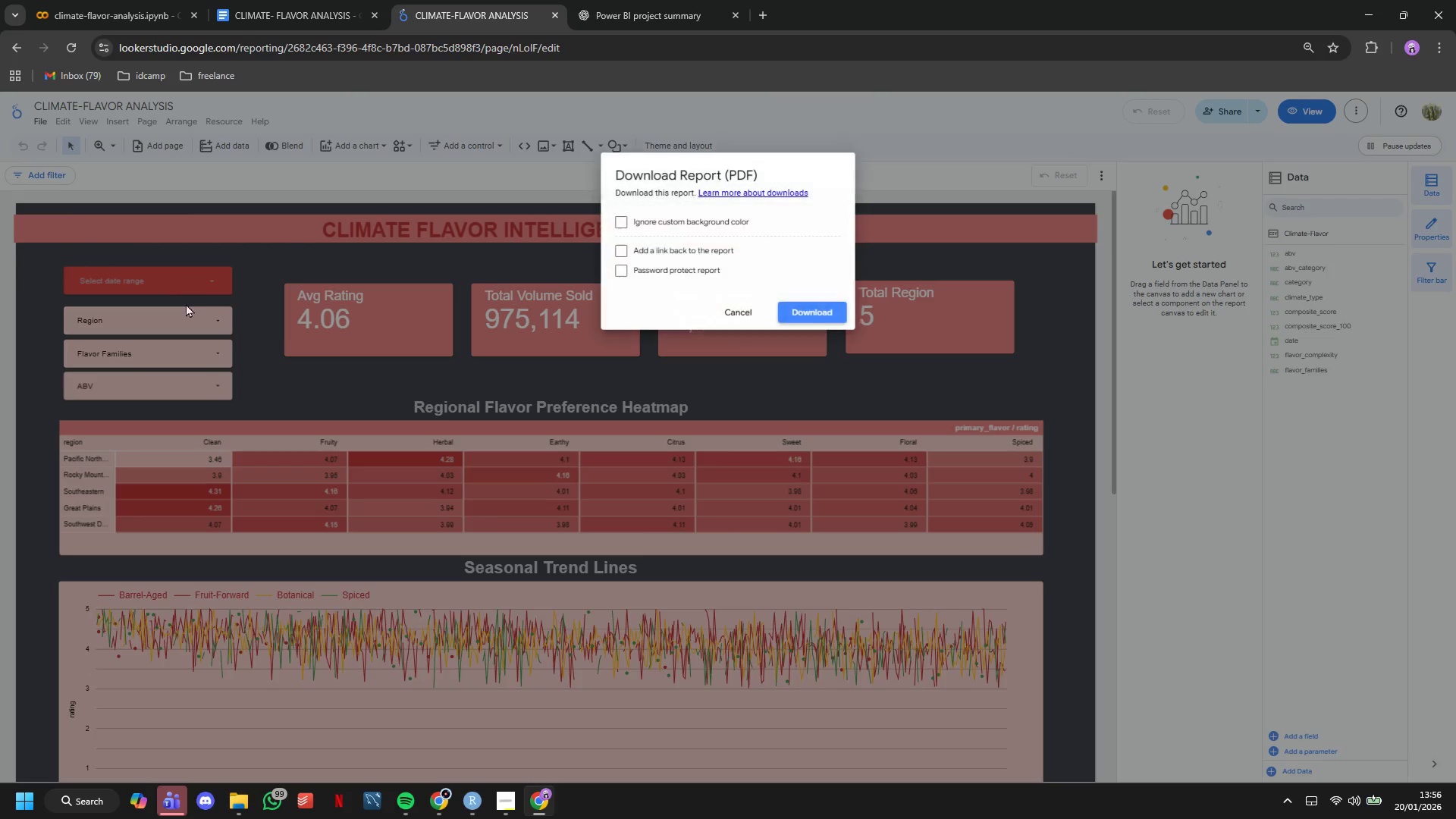 
left_click([833, 301])
 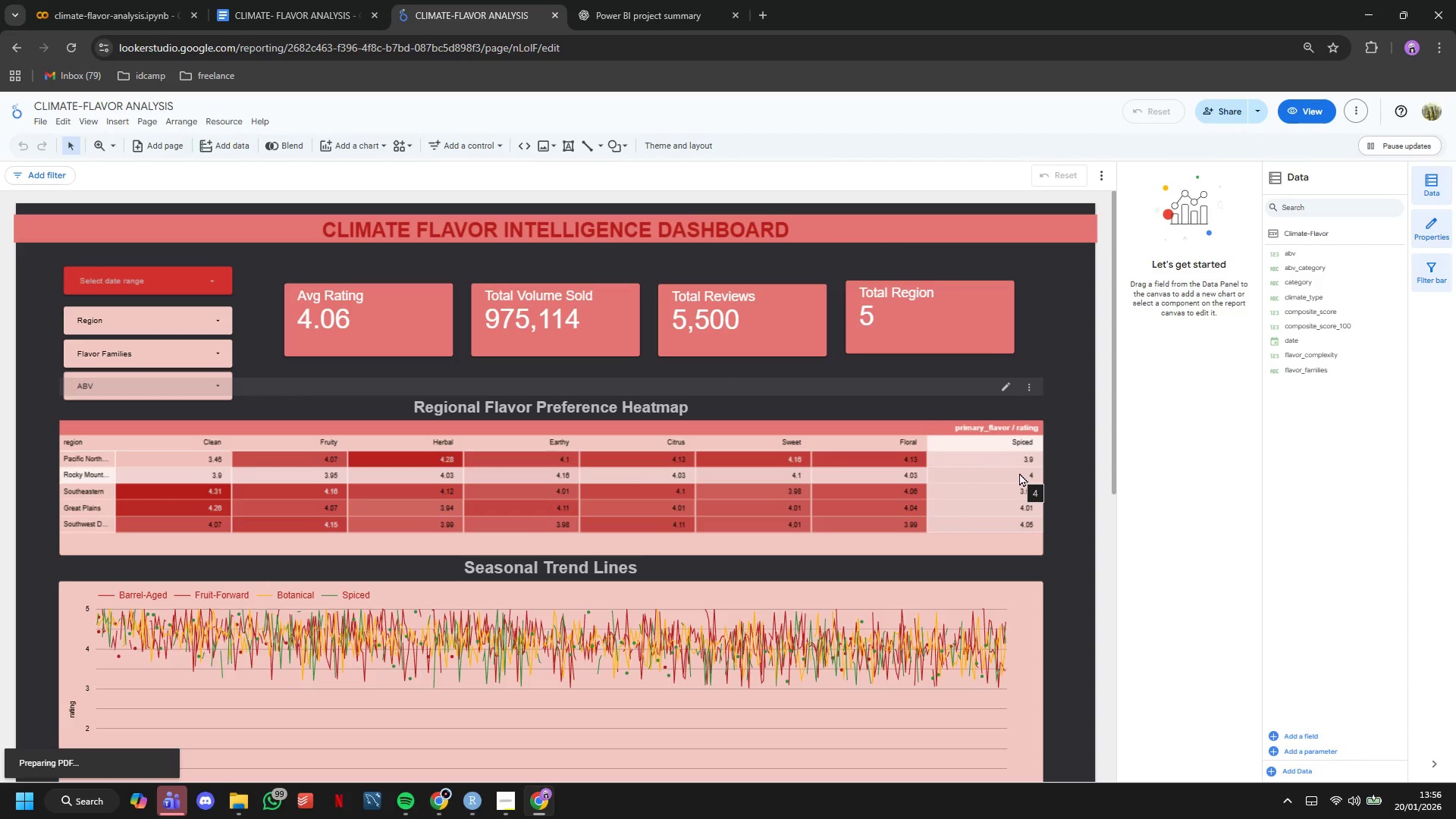 
wait(8.99)
 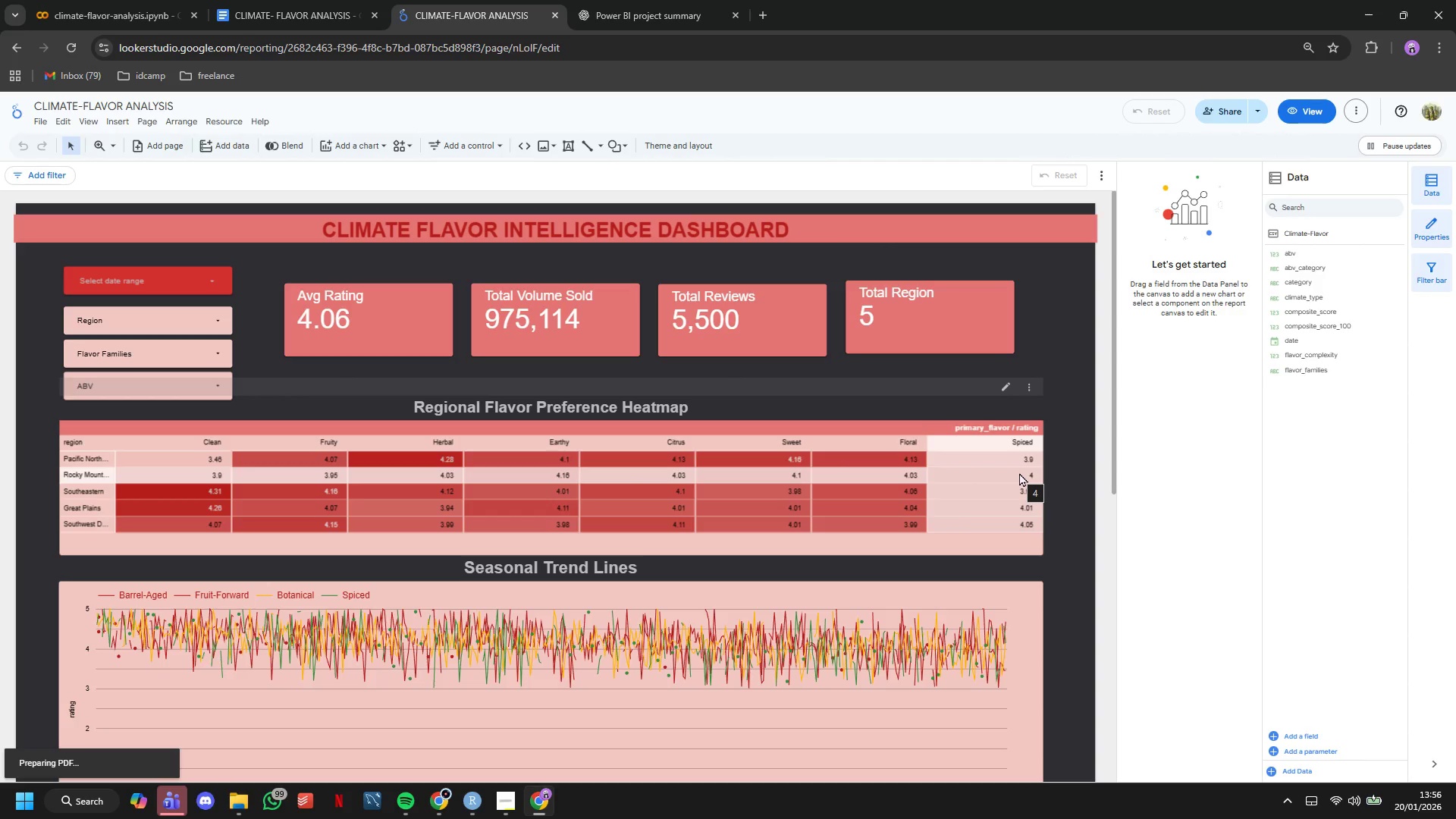 
mouse_move([783, 493])
 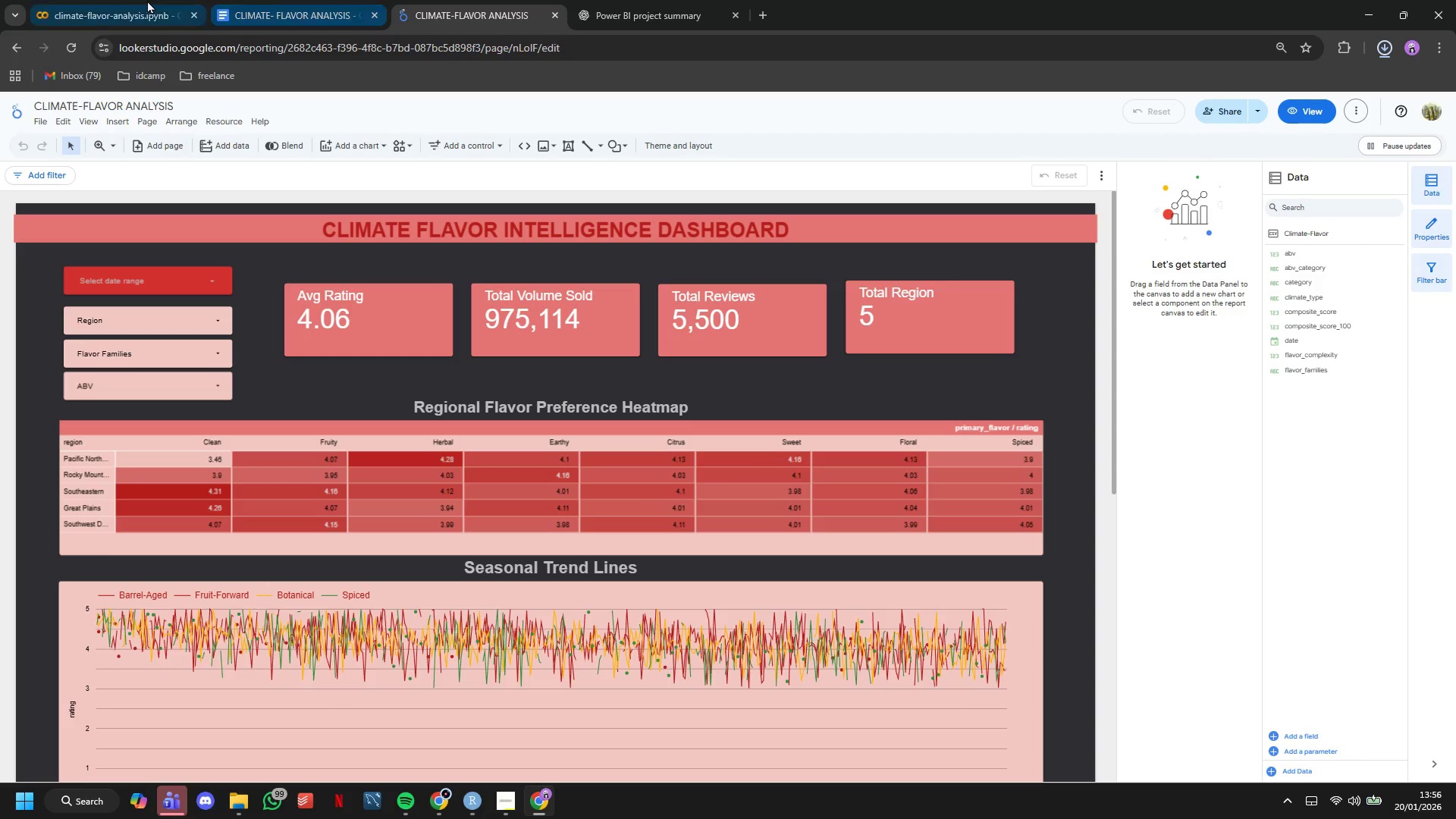 
left_click([147, 0])
 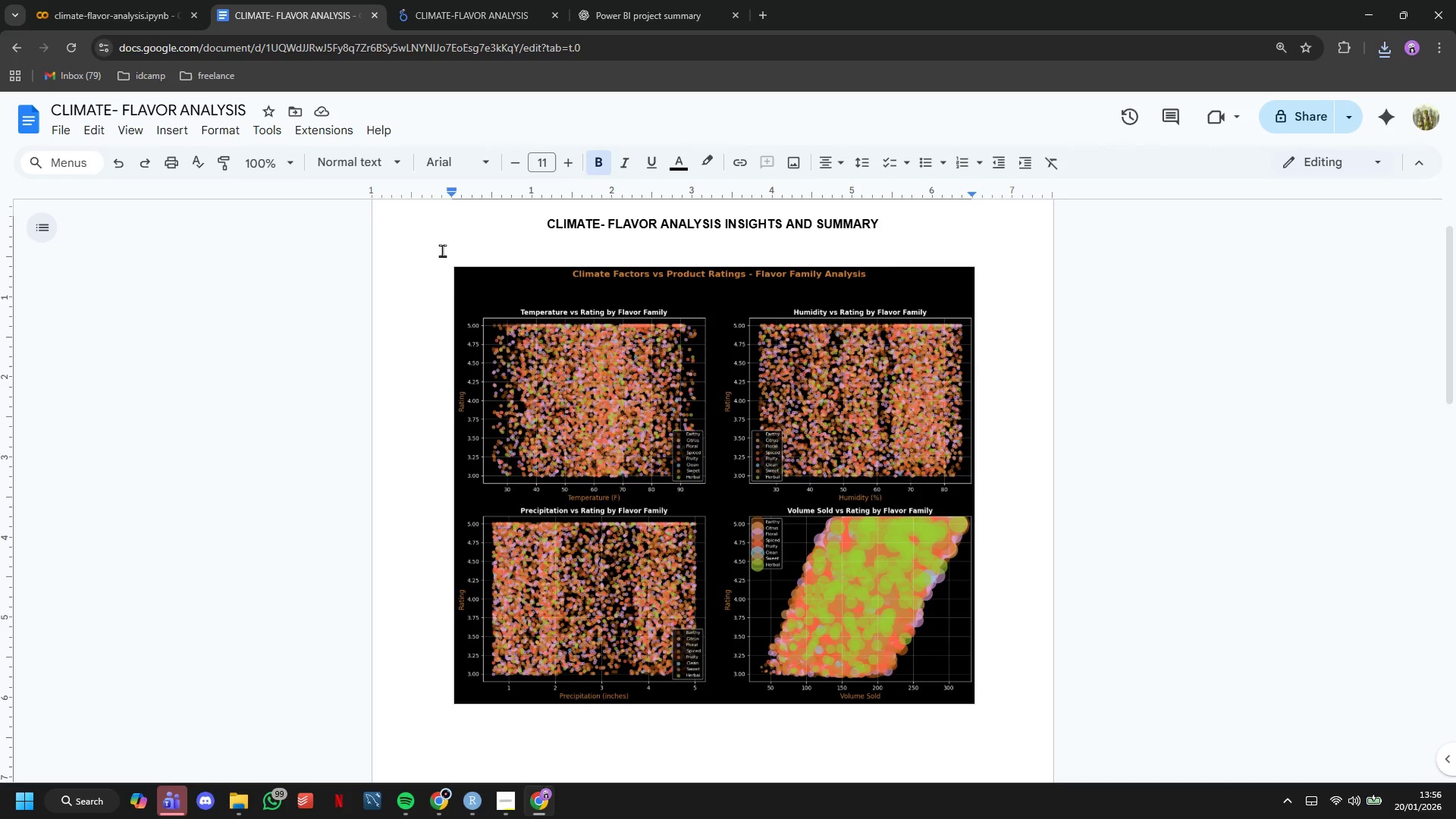 
scroll: coordinate [591, 372], scroll_direction: up, amount: 5.0
 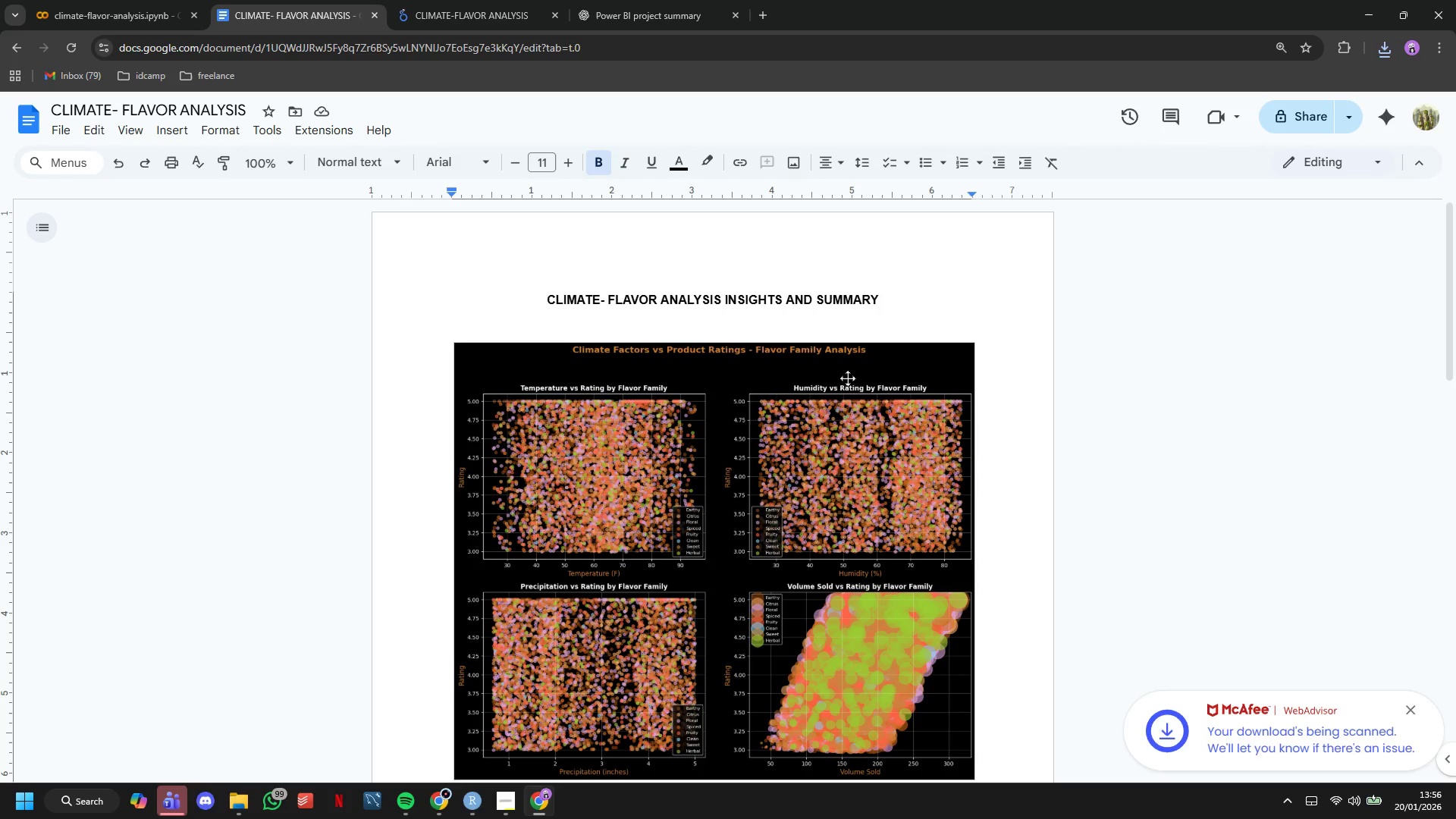 
scroll: coordinate [1058, 410], scroll_direction: down, amount: 3.0
 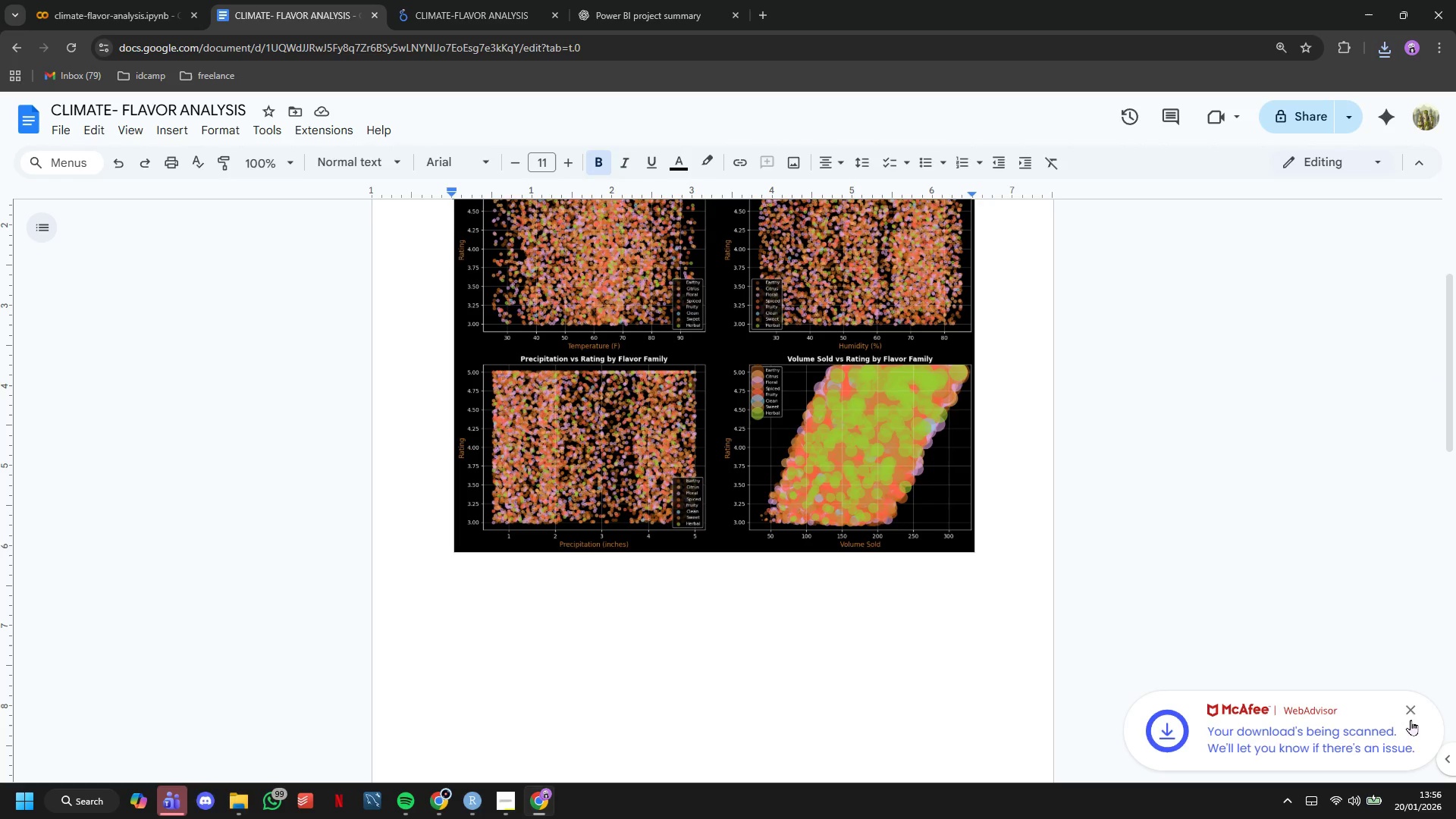 
left_click([1411, 714])
 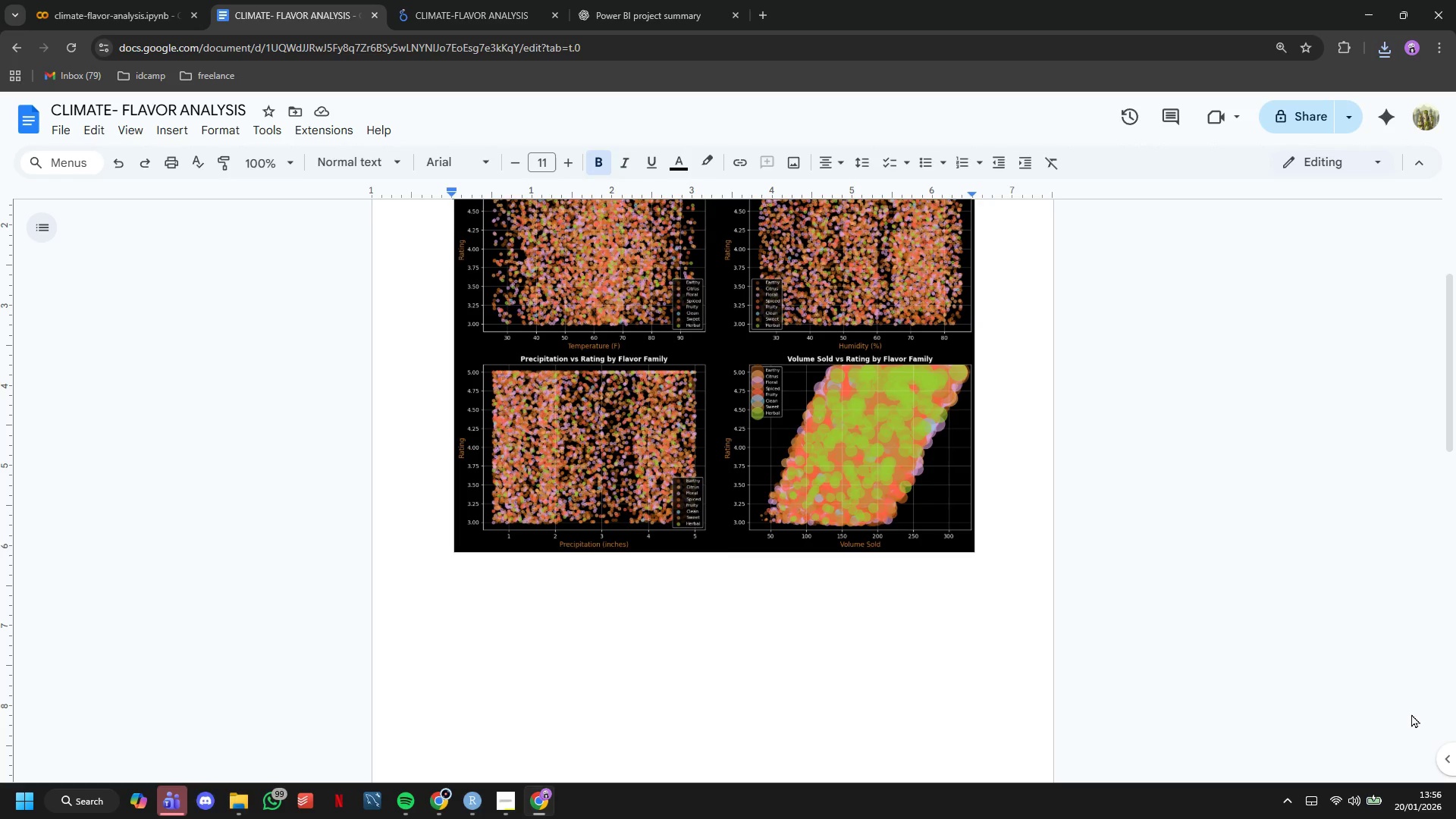 
wait(5.64)
 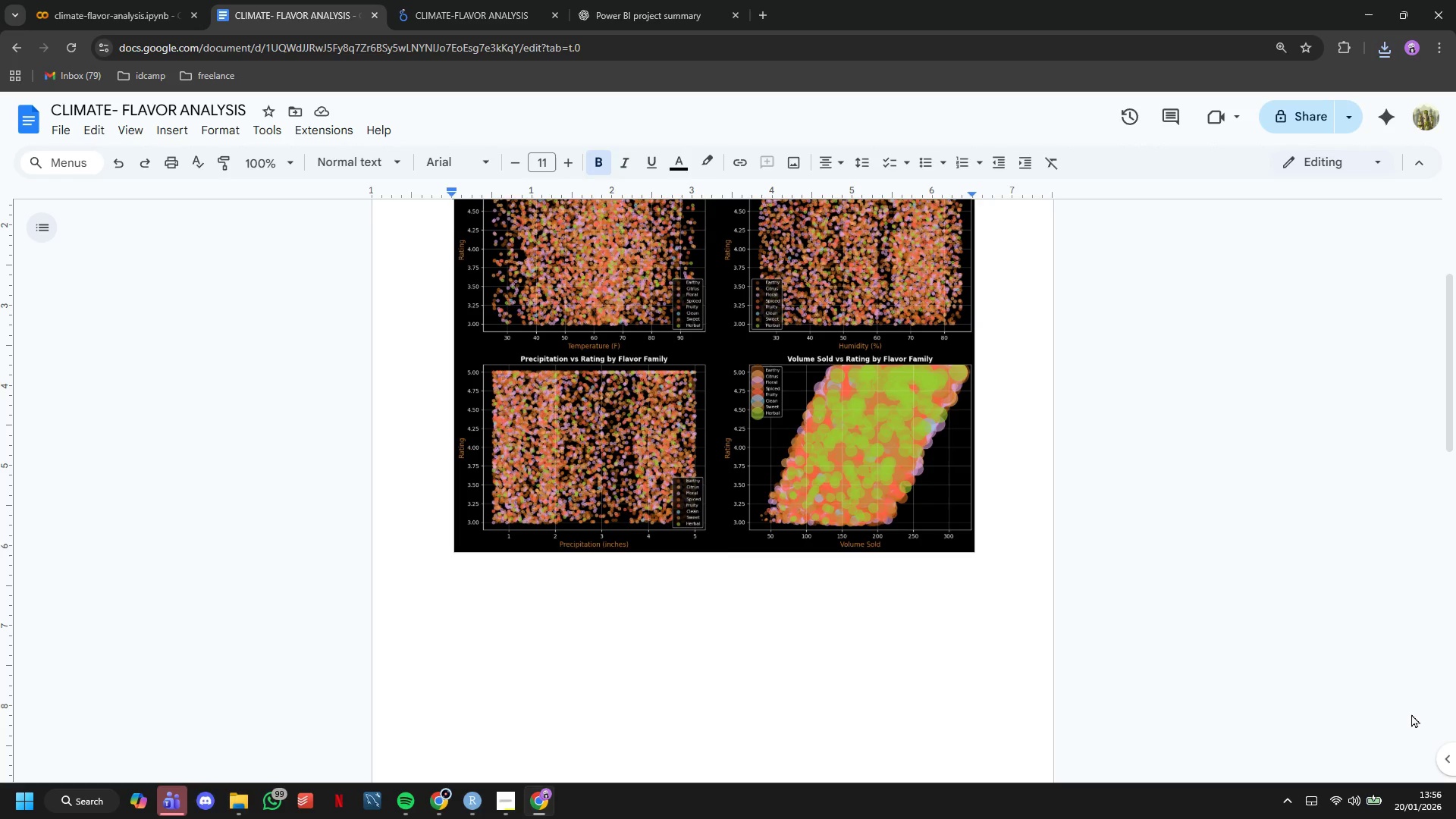 
left_click([139, 0])
 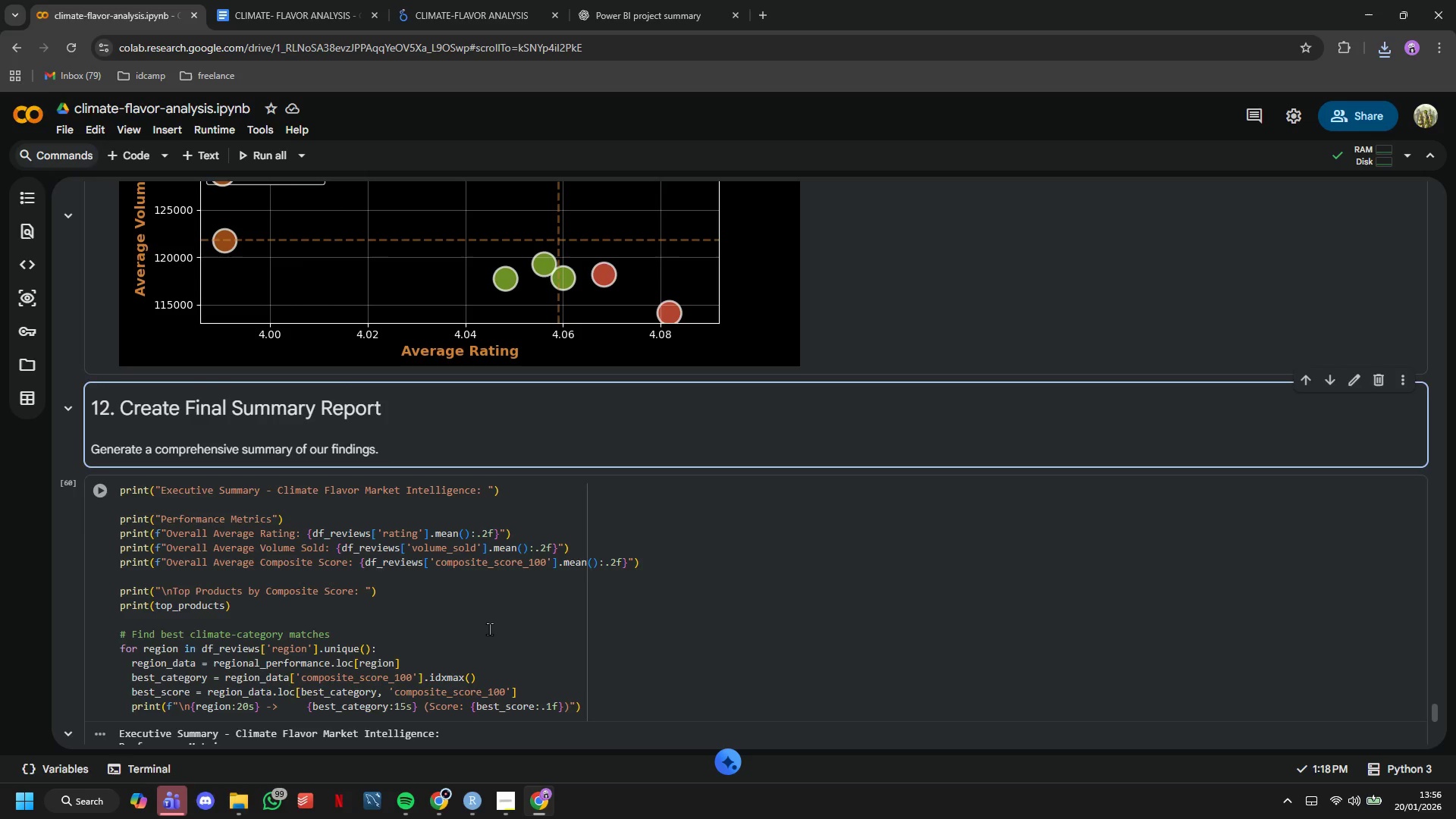 
scroll: coordinate [489, 629], scroll_direction: down, amount: 6.0
 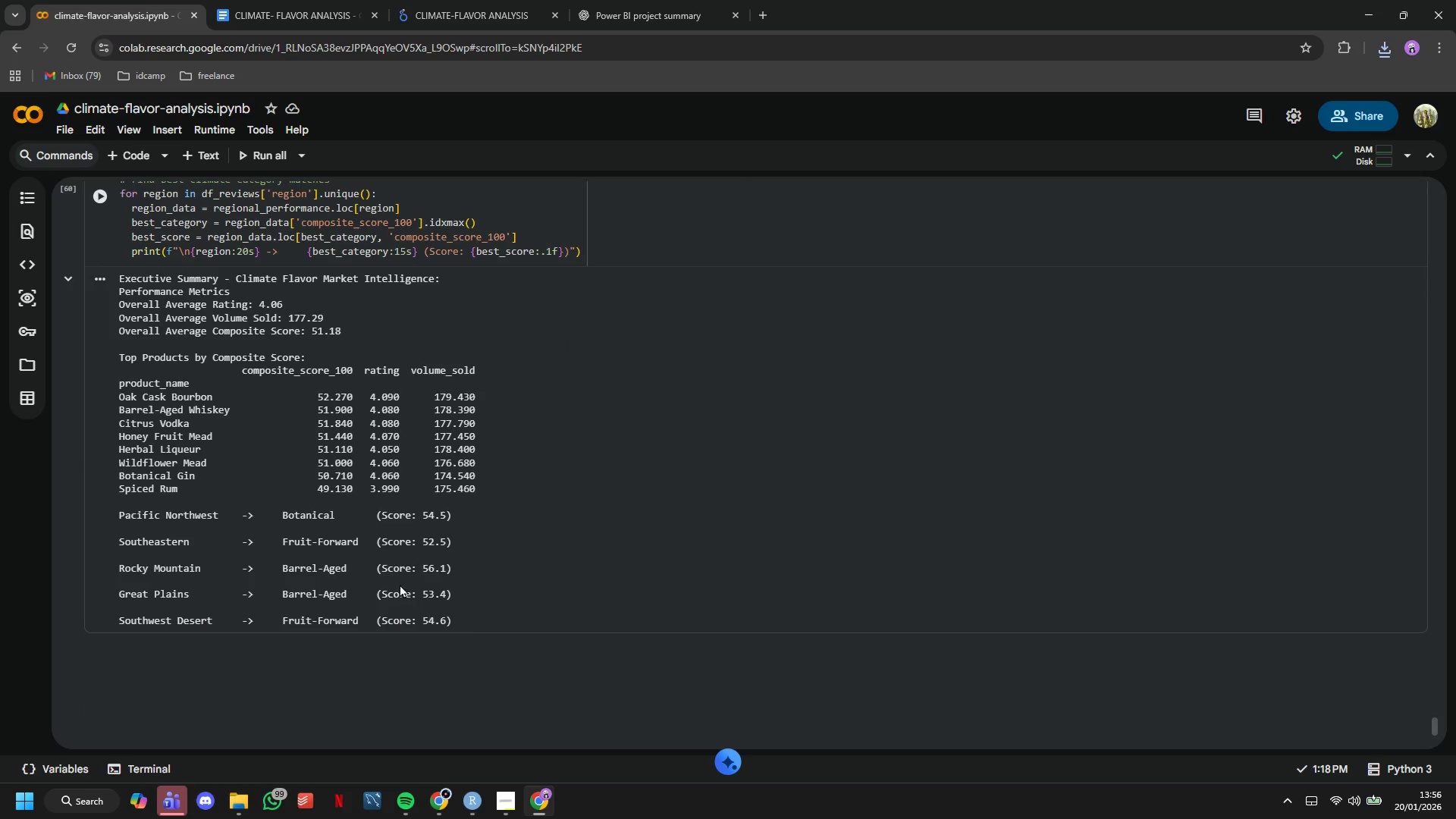 
scroll: coordinate [190, 314], scroll_direction: up, amount: 6.0
 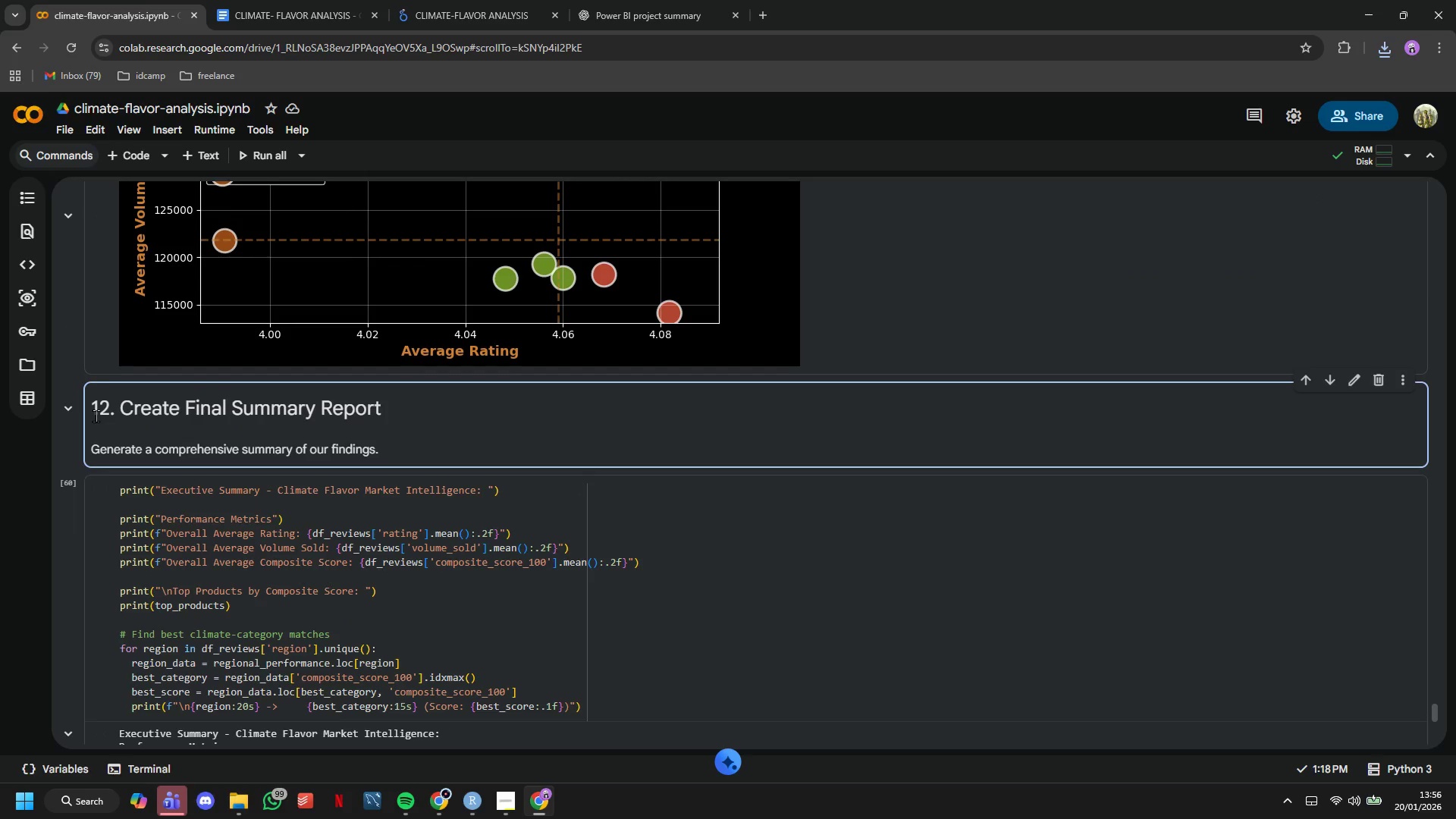 
double_click([96, 416])
 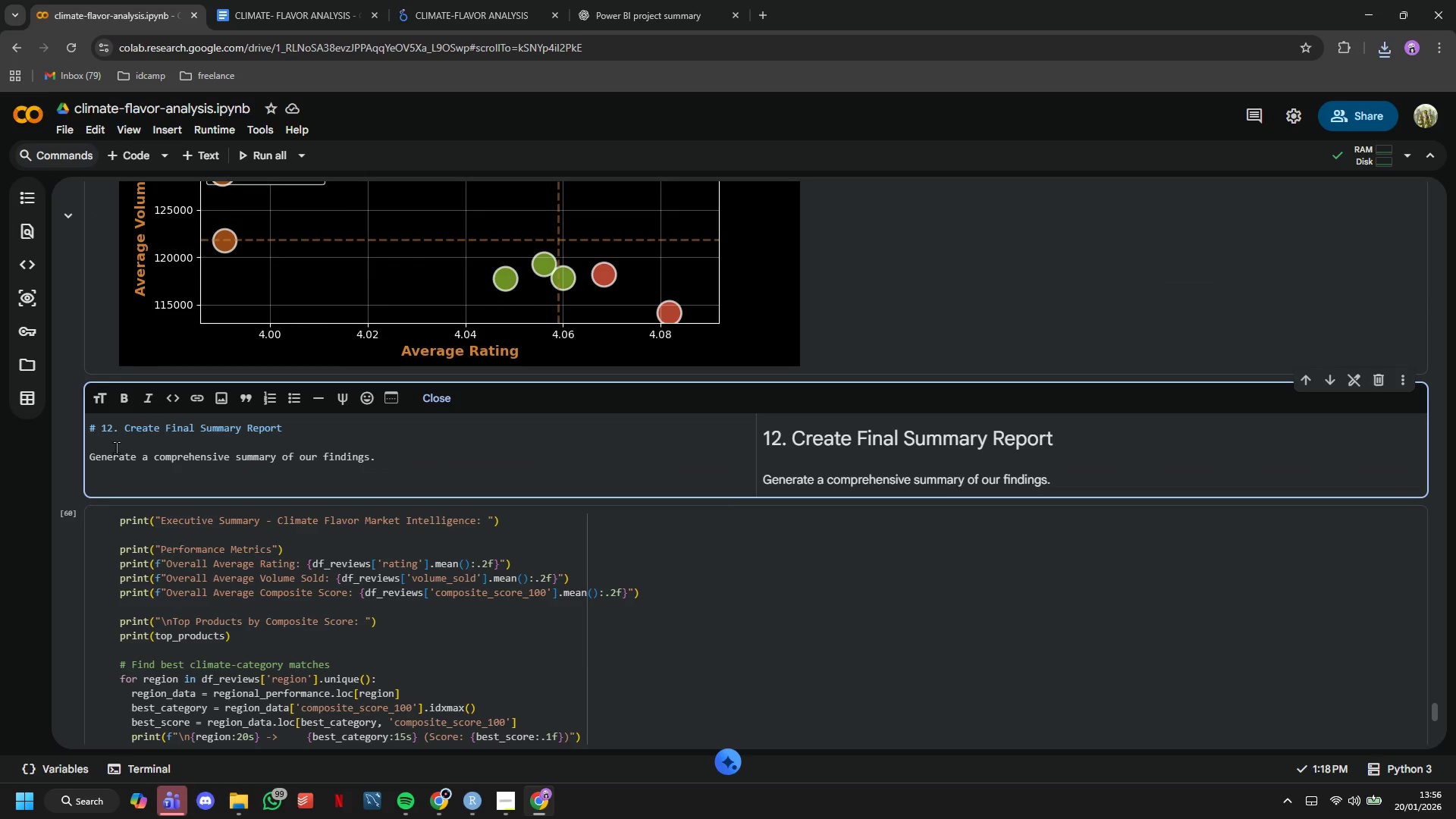 
key(Backspace)
 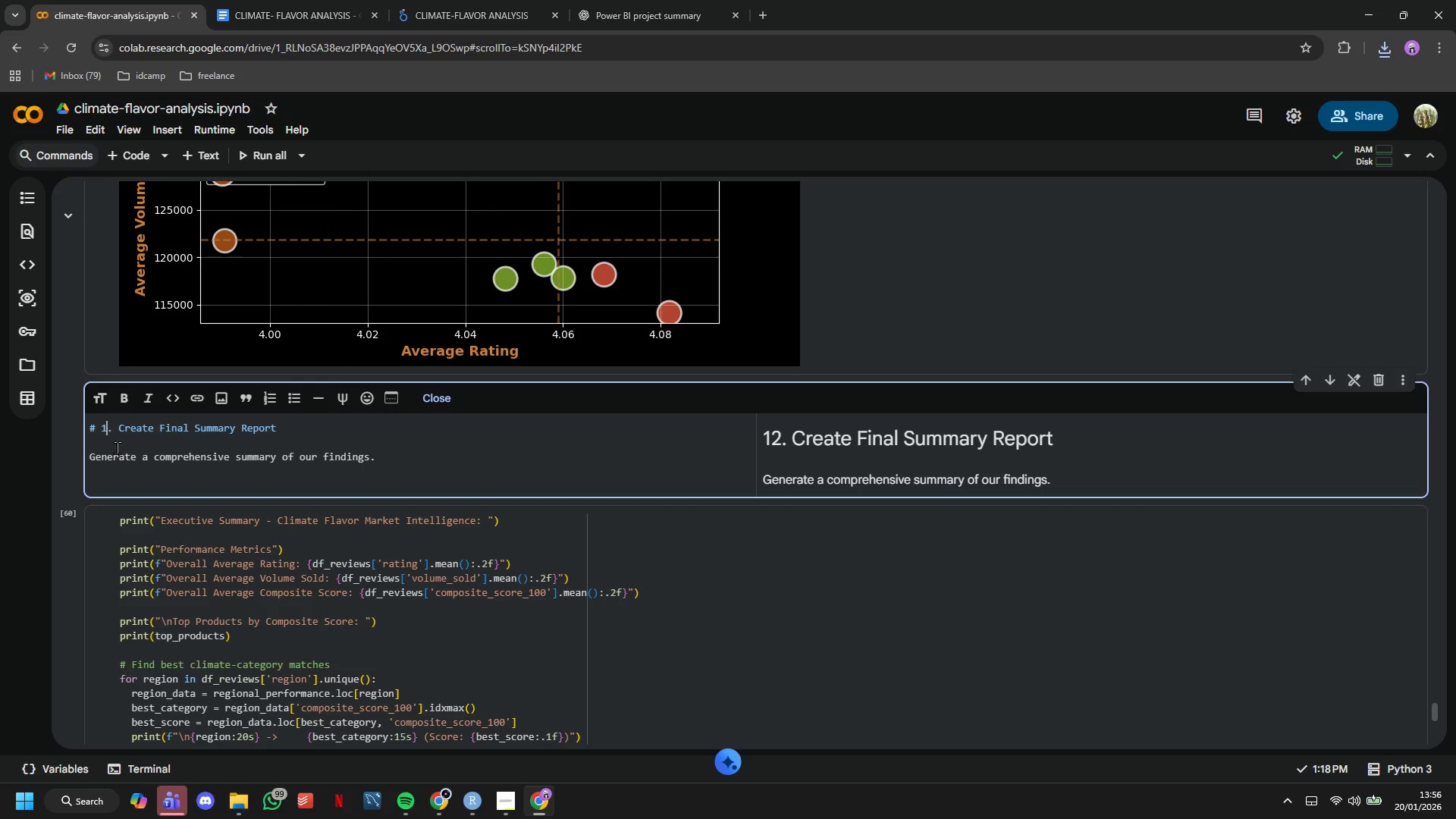 
key(3)
 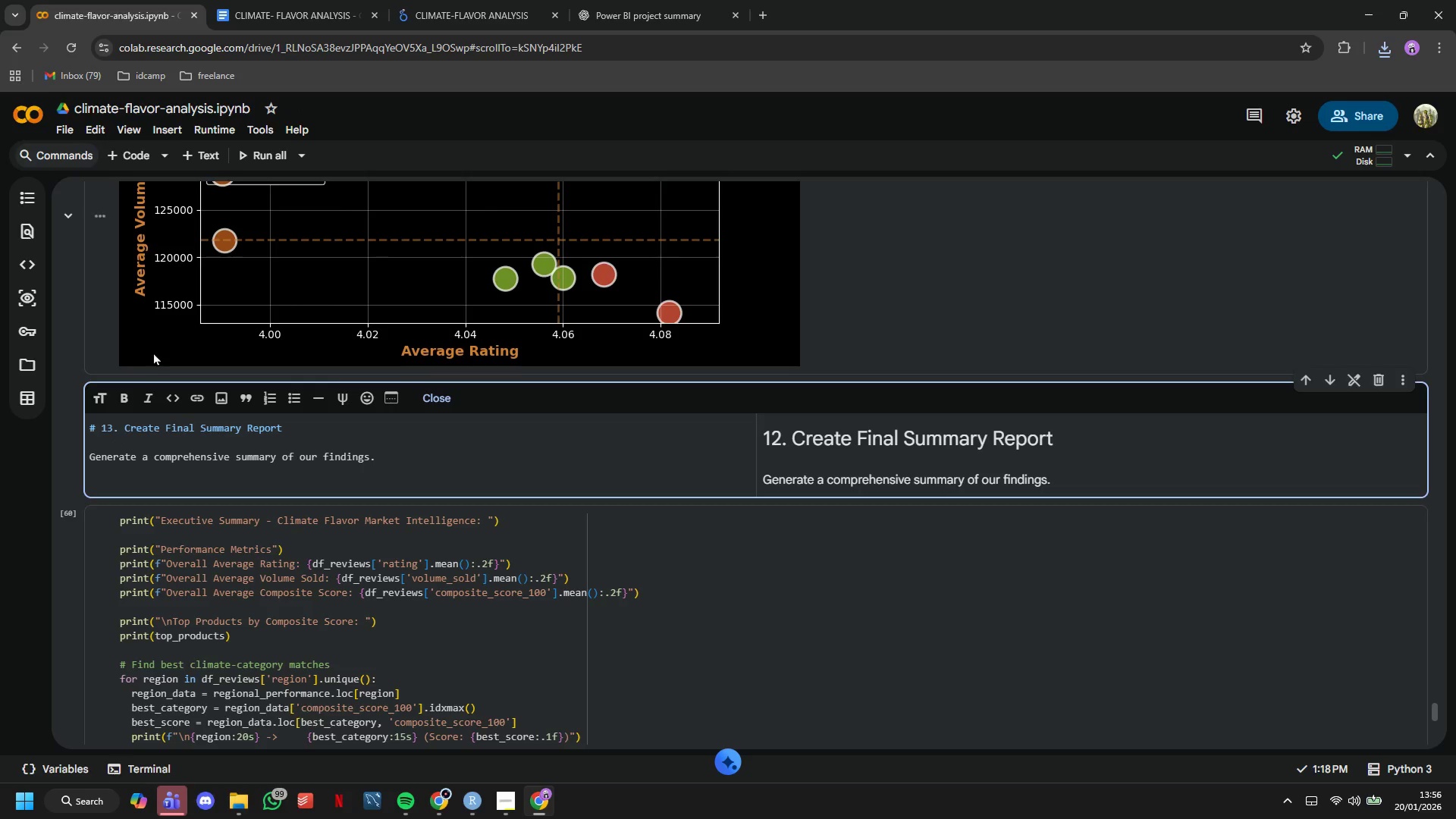 
left_click([153, 340])
 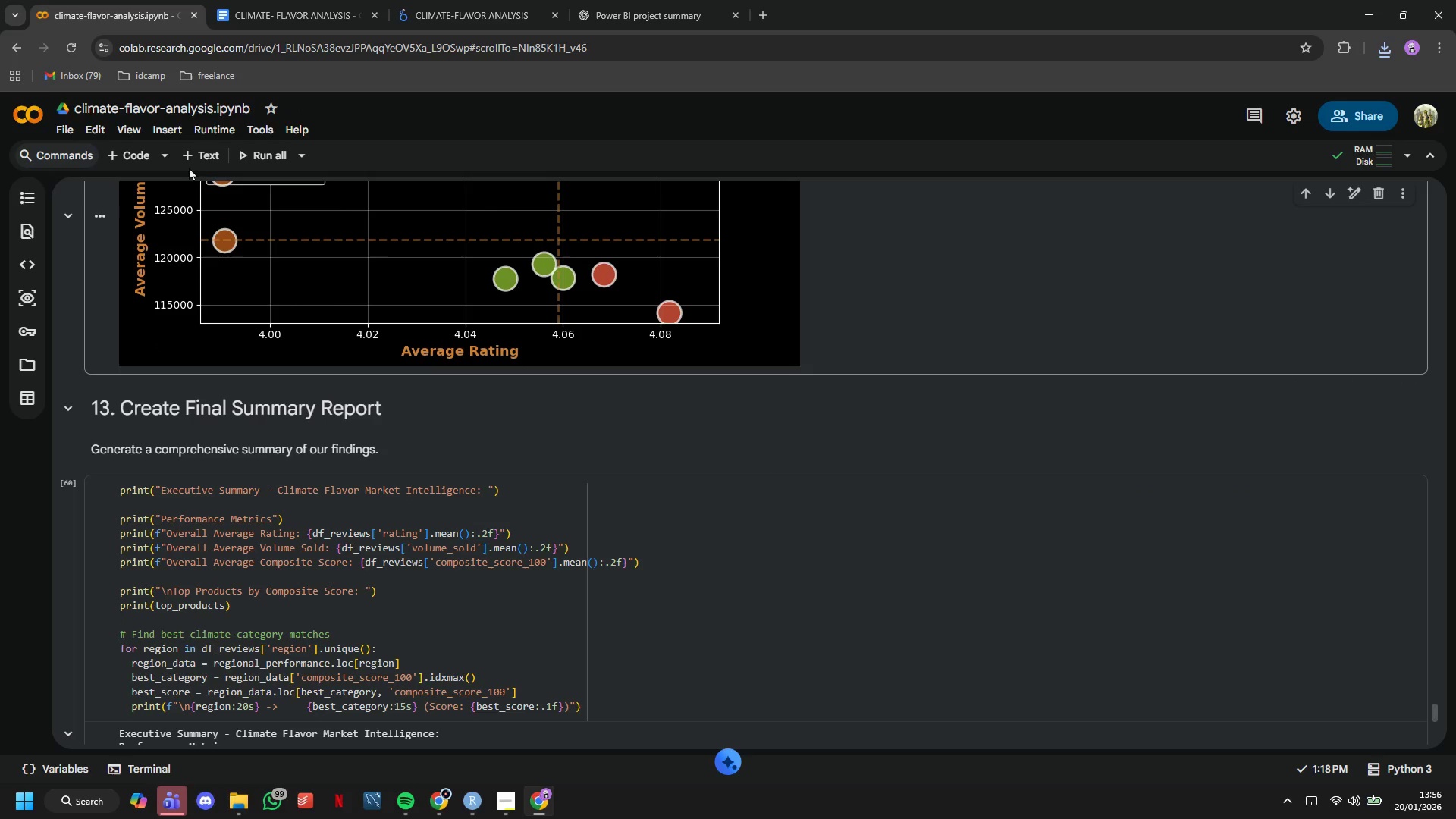 
left_click([199, 152])
 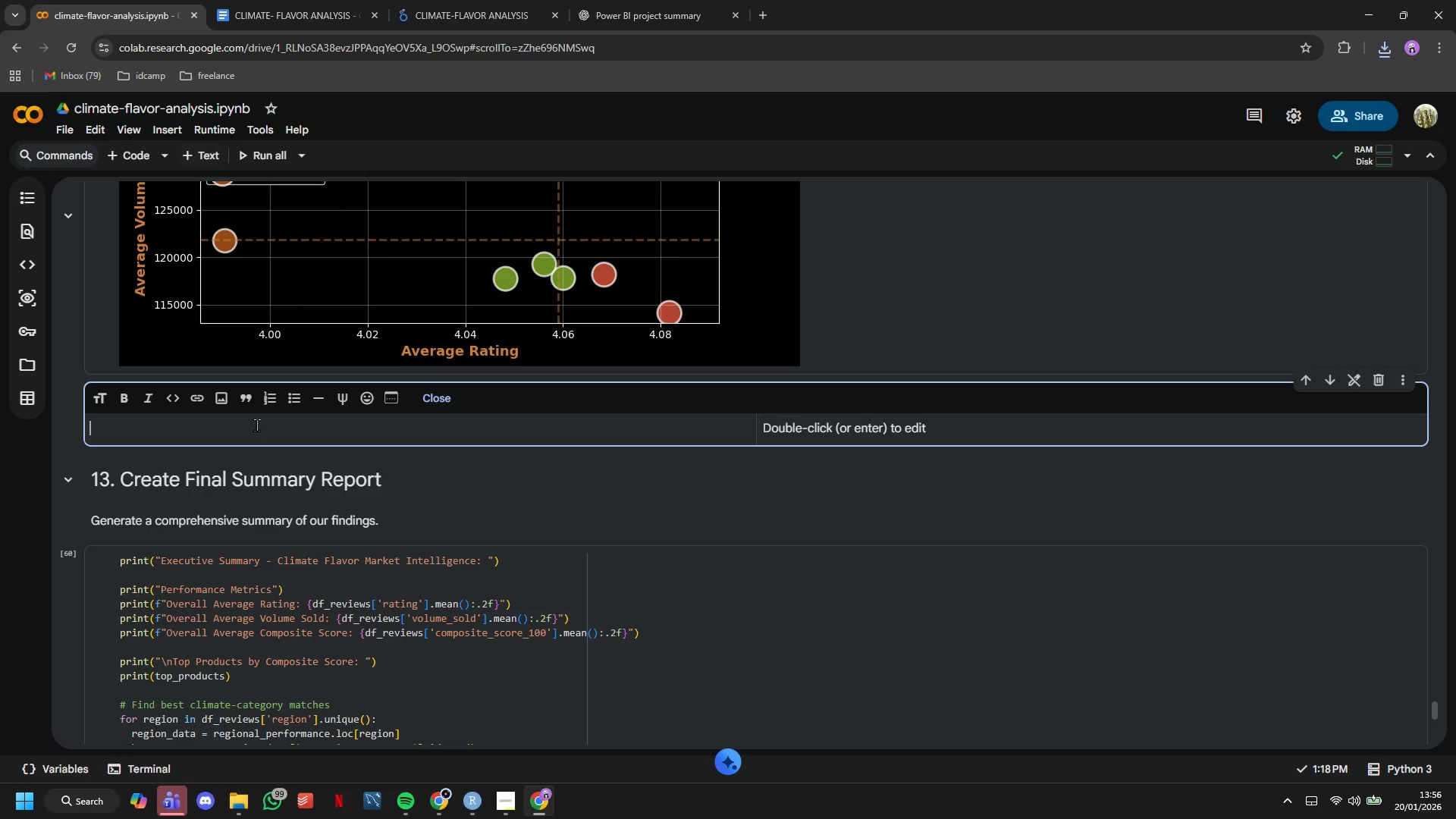 
type(# 12.)
 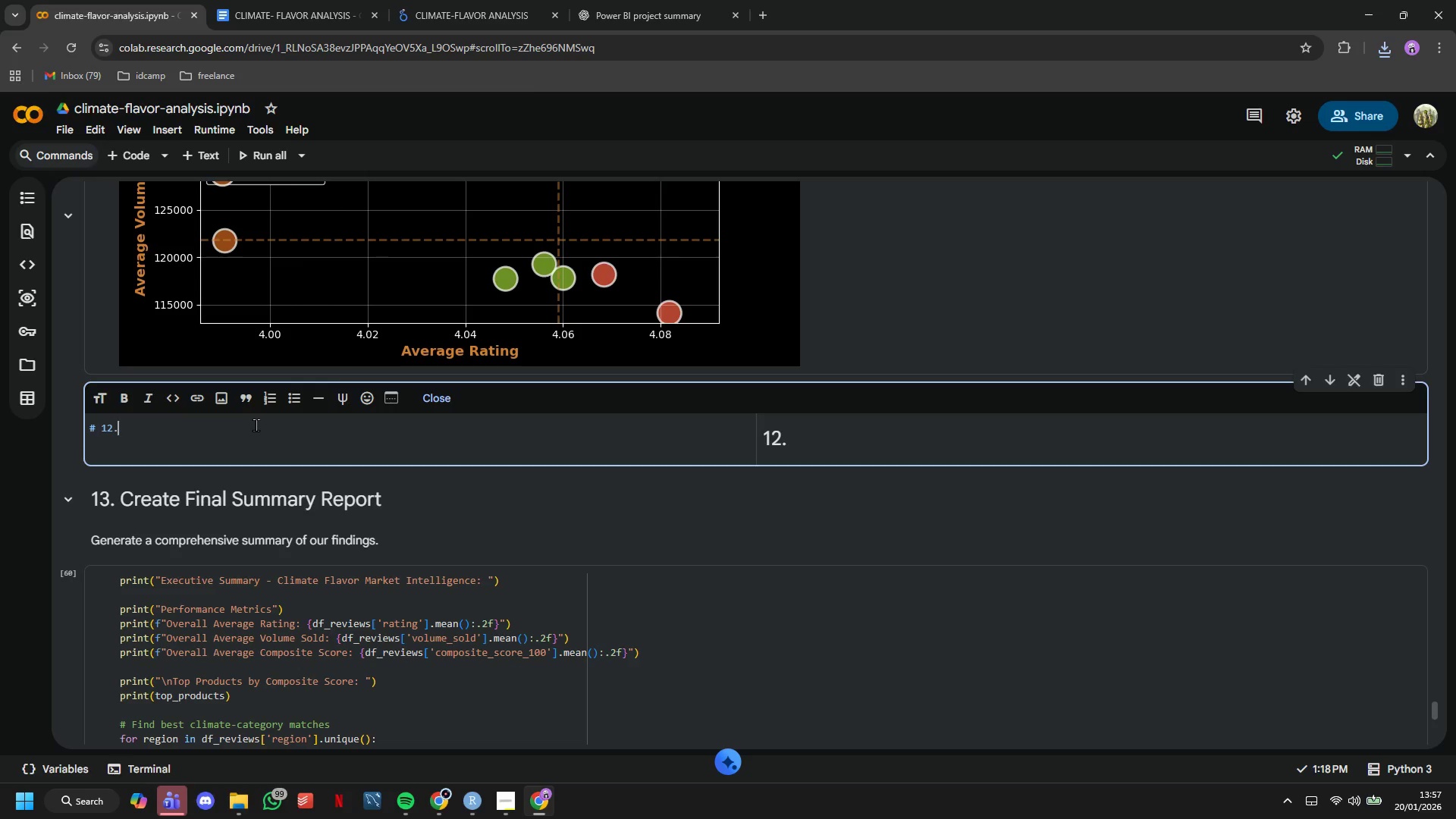 
wait(23.02)
 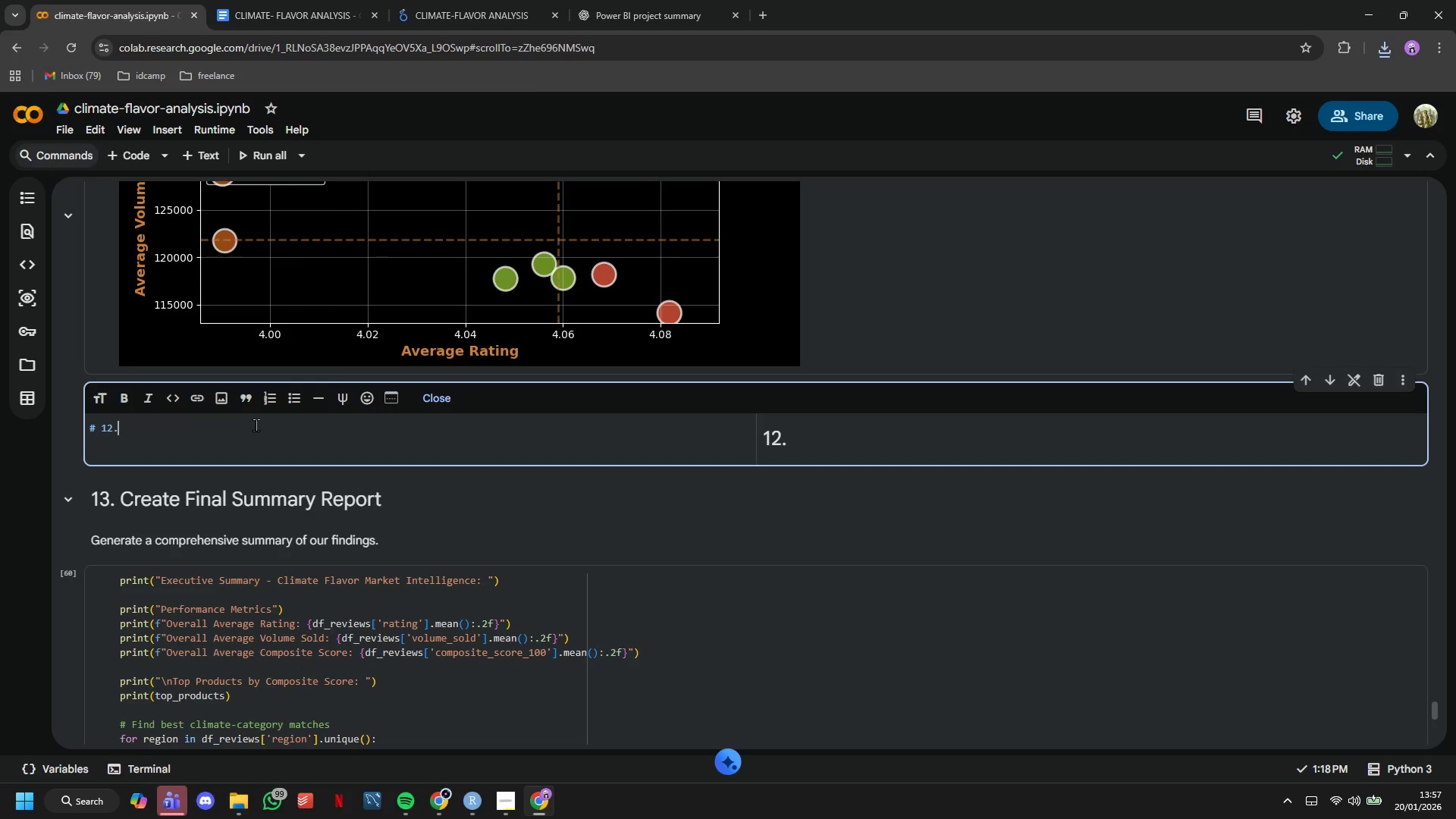 
scroll: coordinate [256, 425], scroll_direction: up, amount: 23.0
 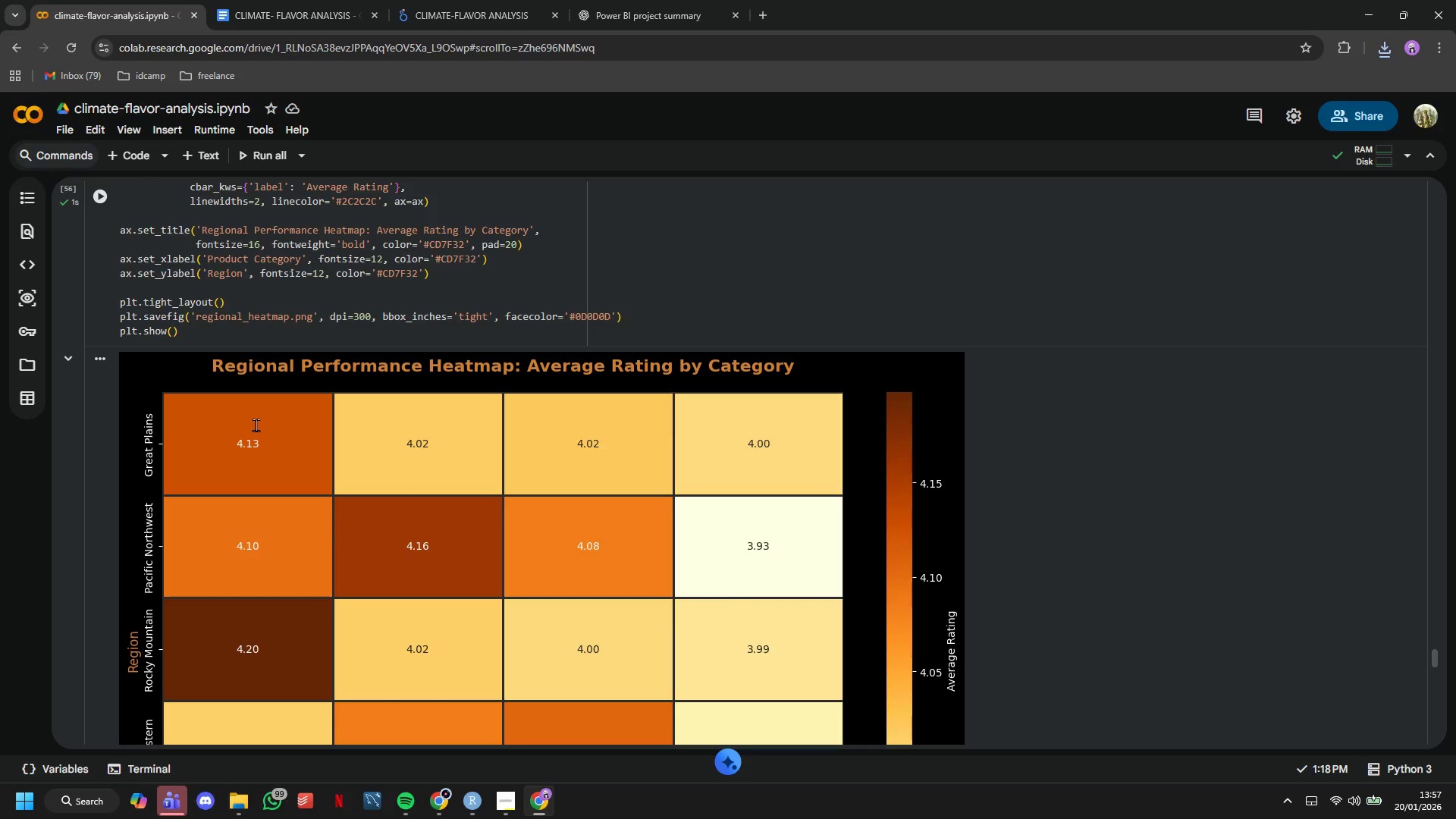 
wait(6.32)
 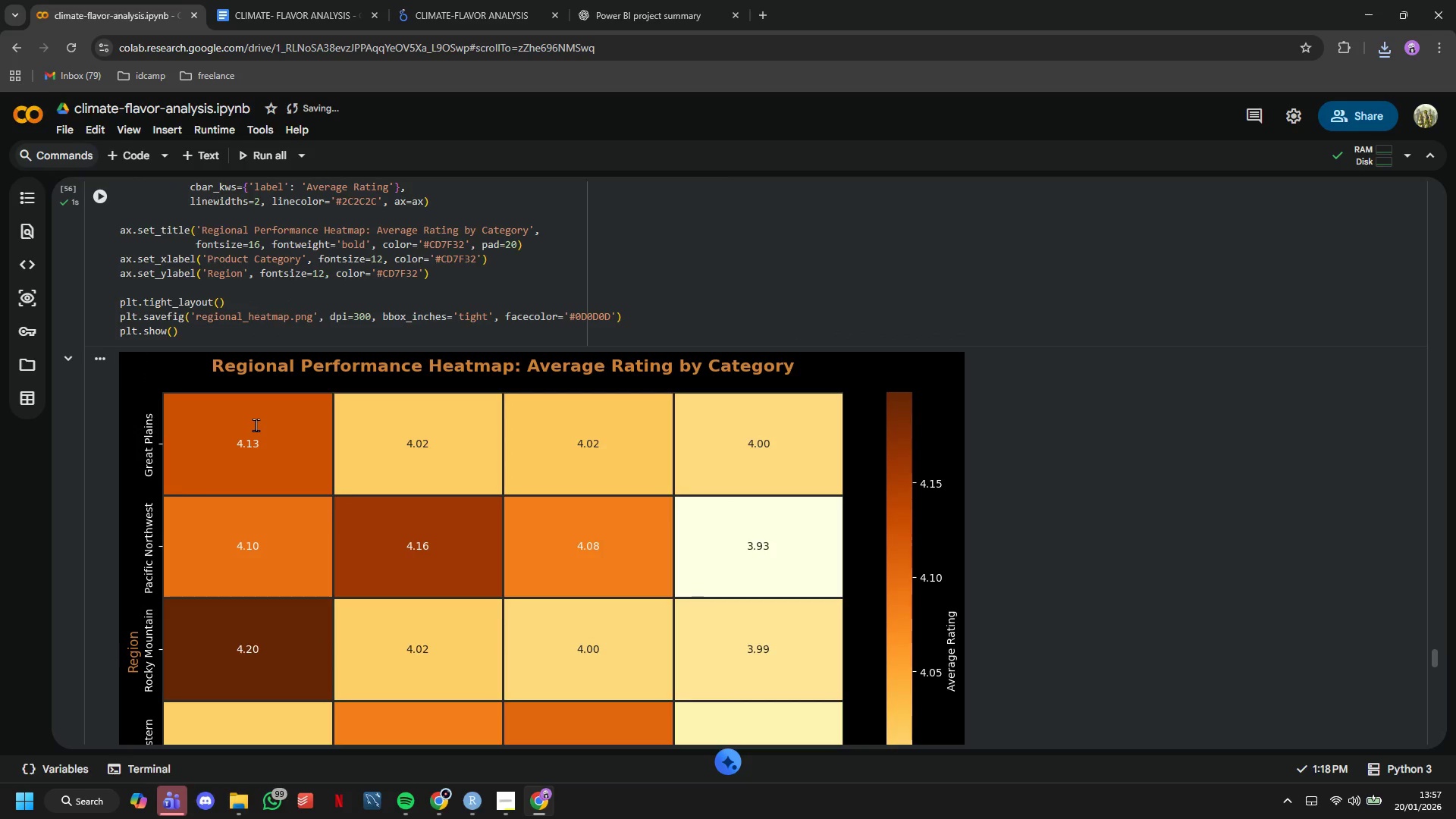 
scroll: coordinate [256, 425], scroll_direction: up, amount: 9.0
 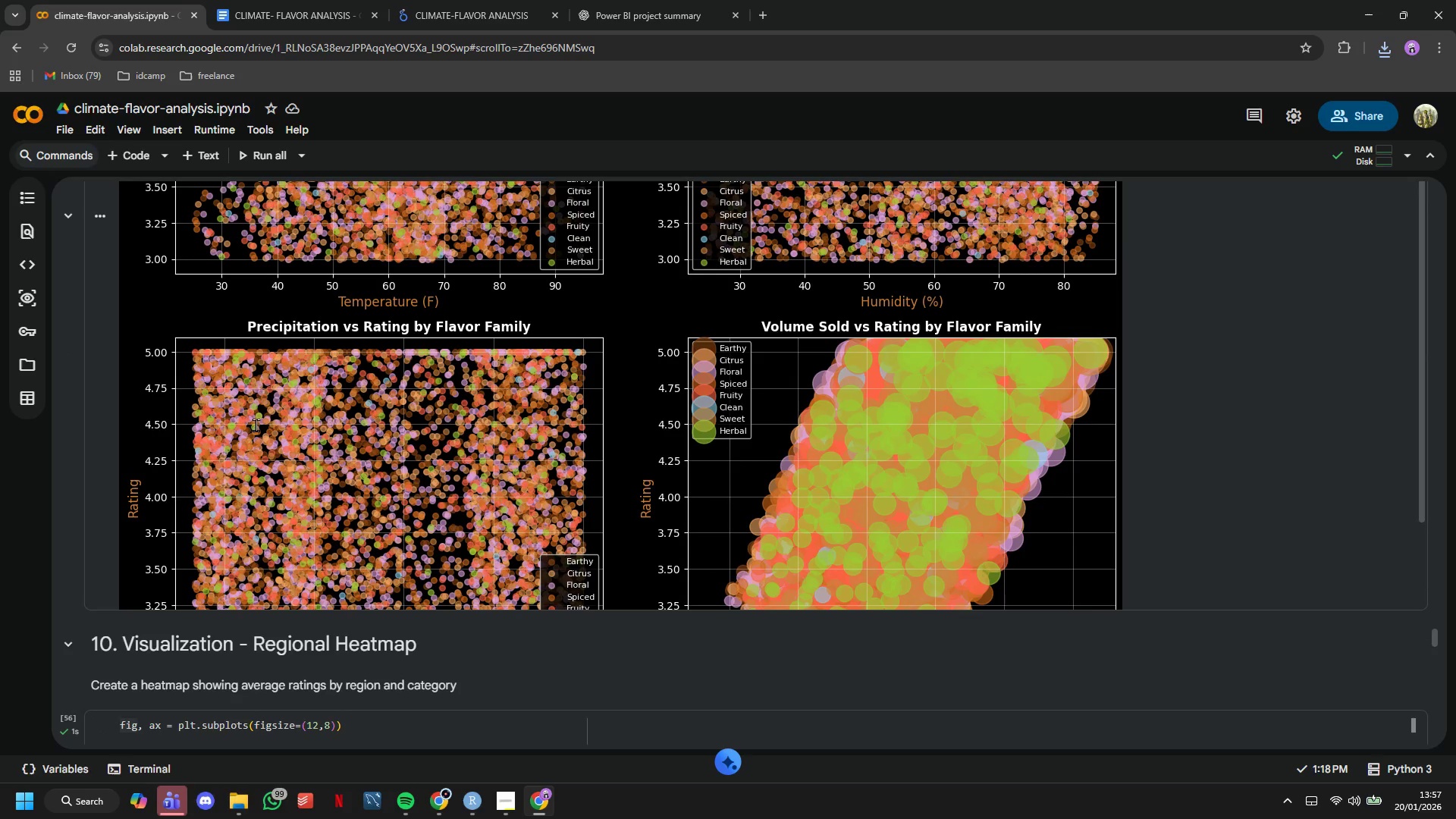 
scroll: coordinate [359, 606], scroll_direction: down, amount: 23.0
 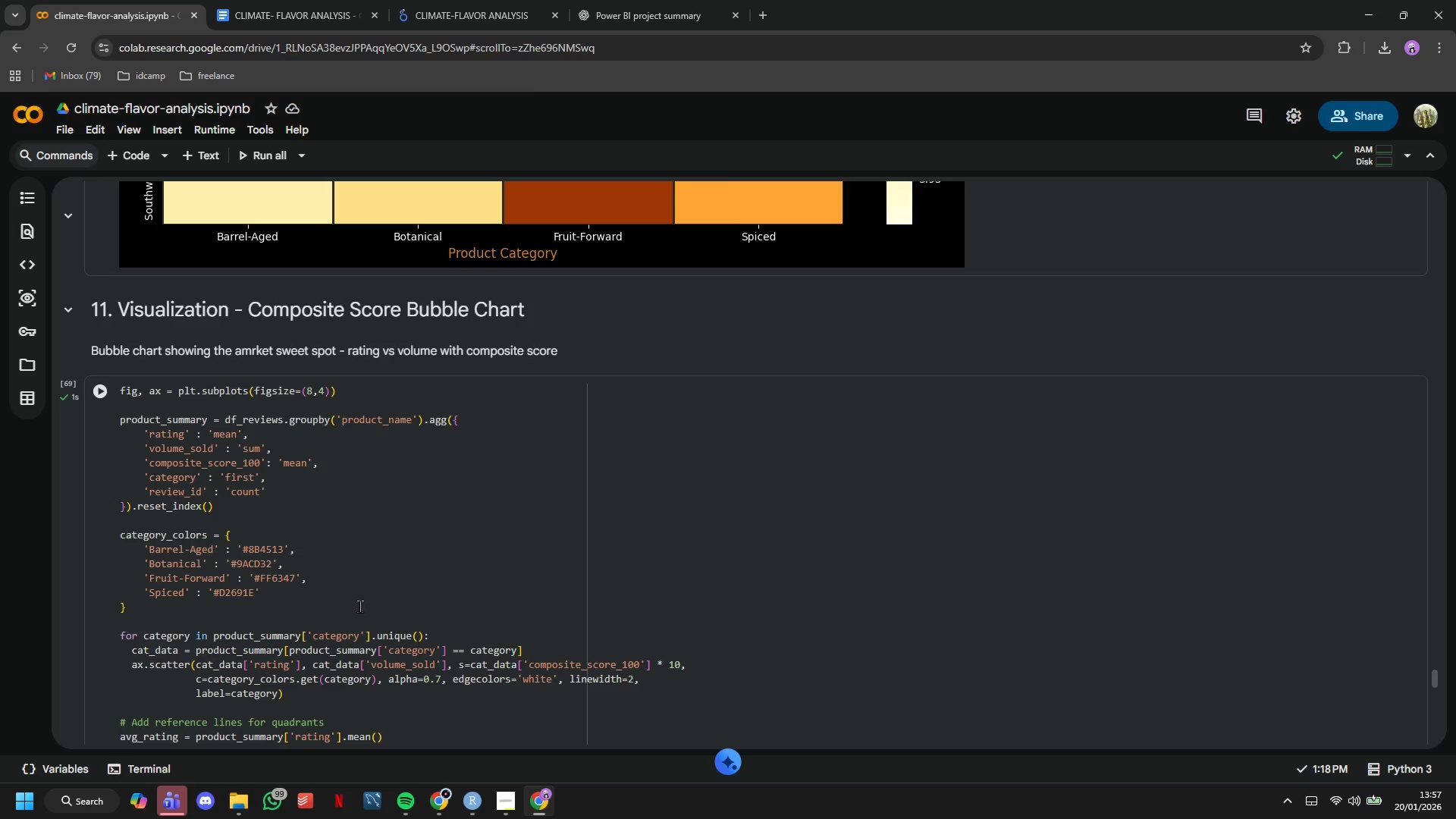 
mouse_move([201, 756])
 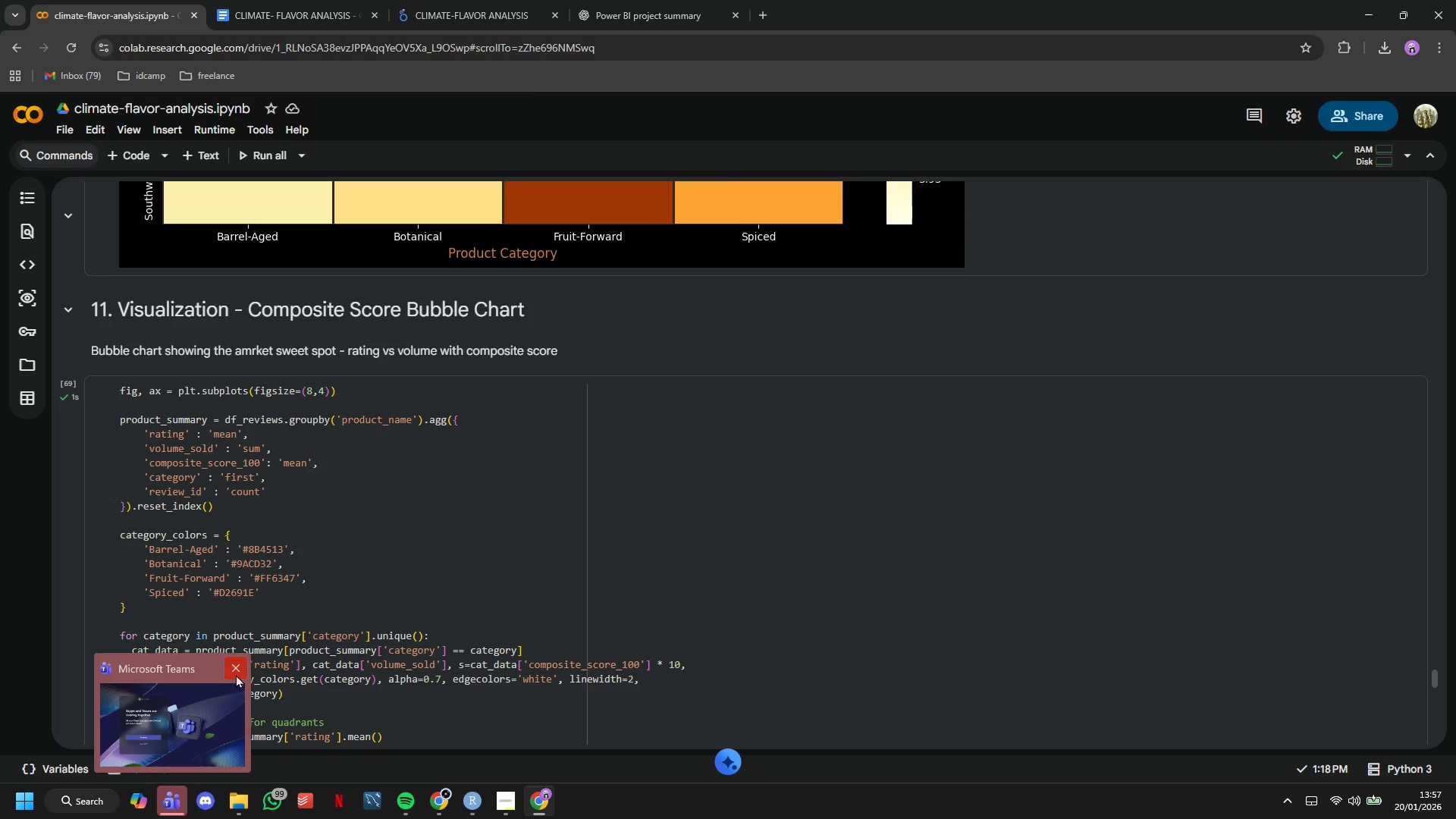 
left_click([236, 671])
 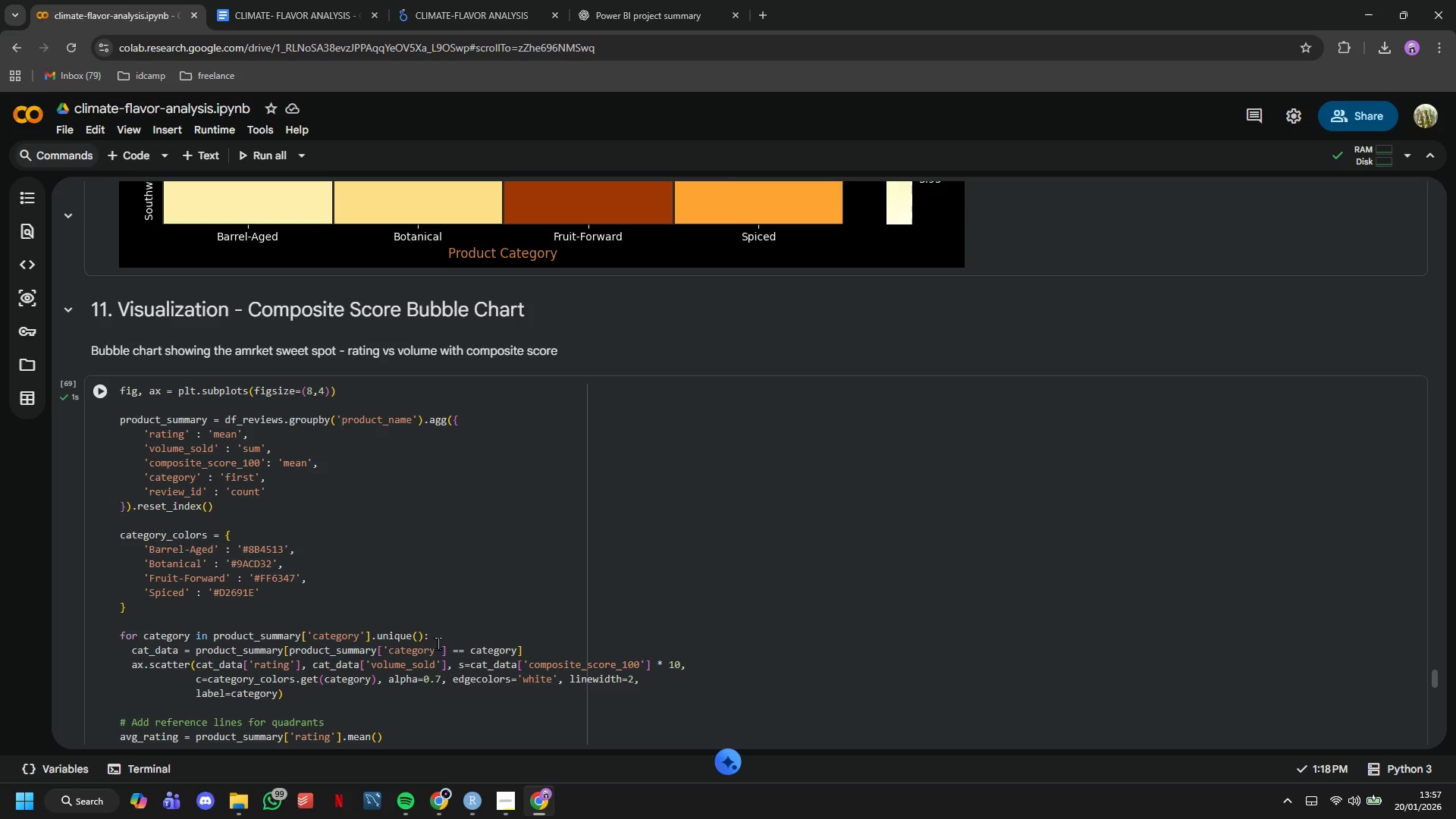 
wait(13.08)
 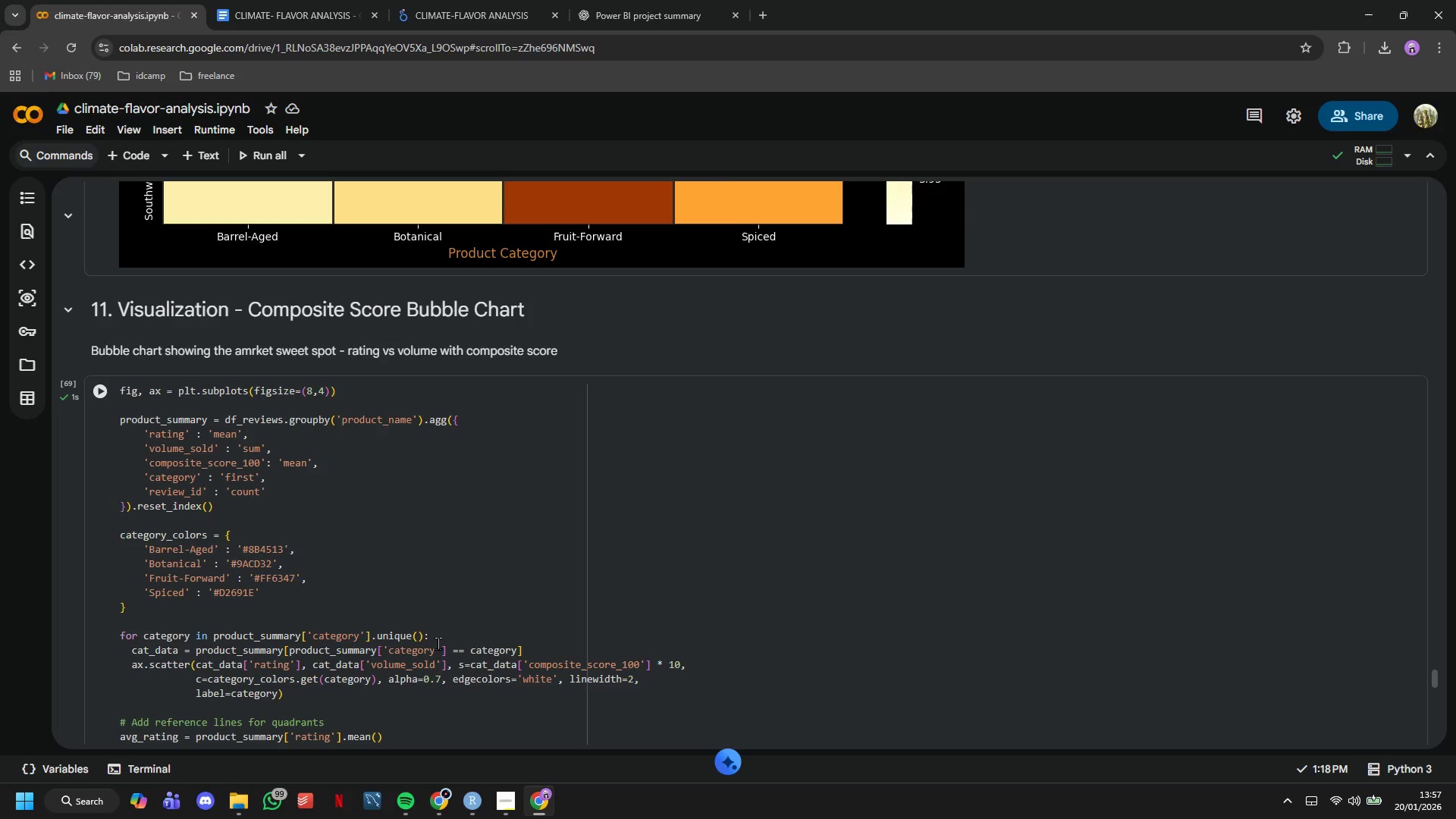 
scroll: coordinate [438, 643], scroll_direction: down, amount: 11.0
 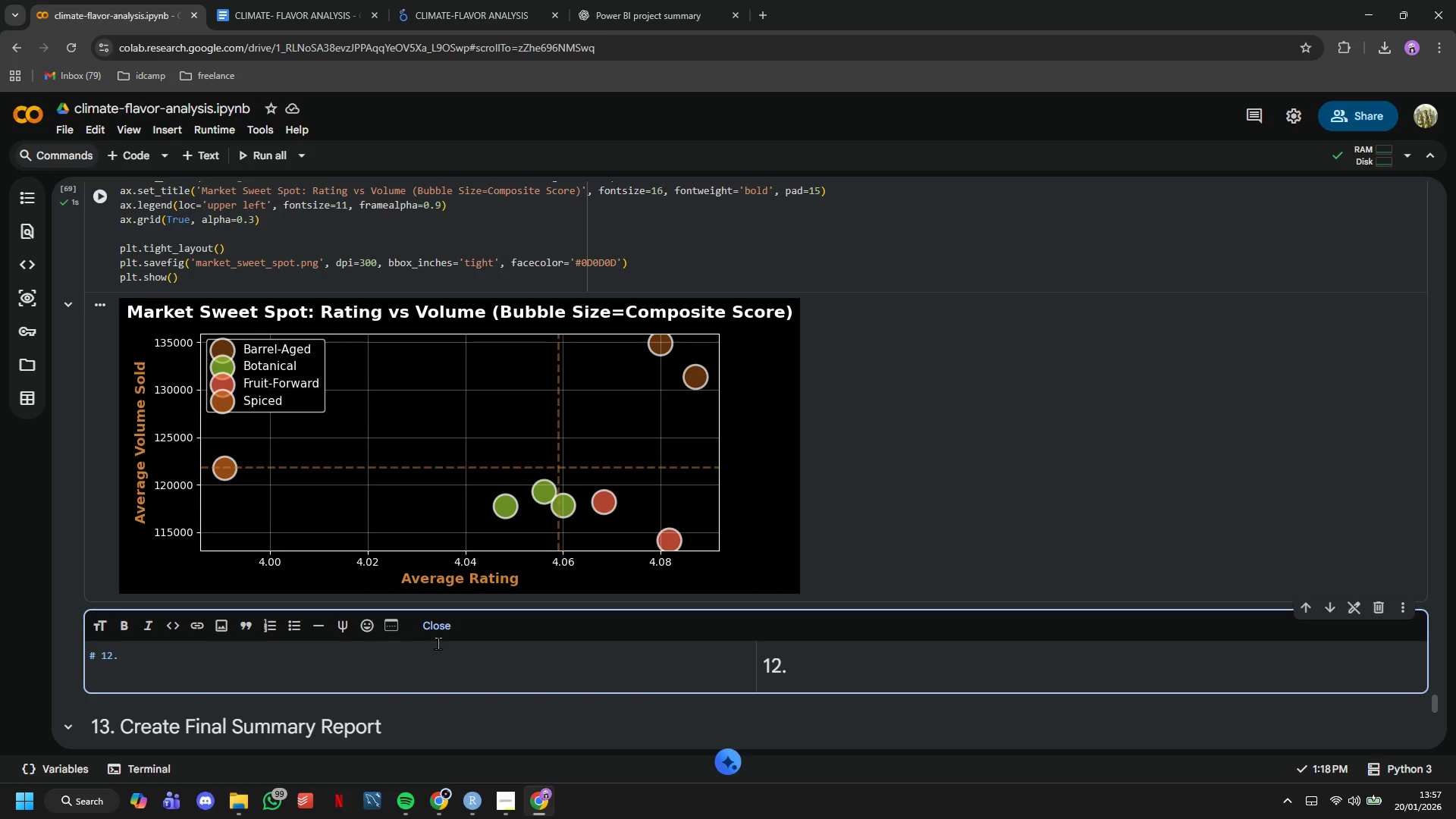 
scroll: coordinate [438, 643], scroll_direction: up, amount: 2.0
 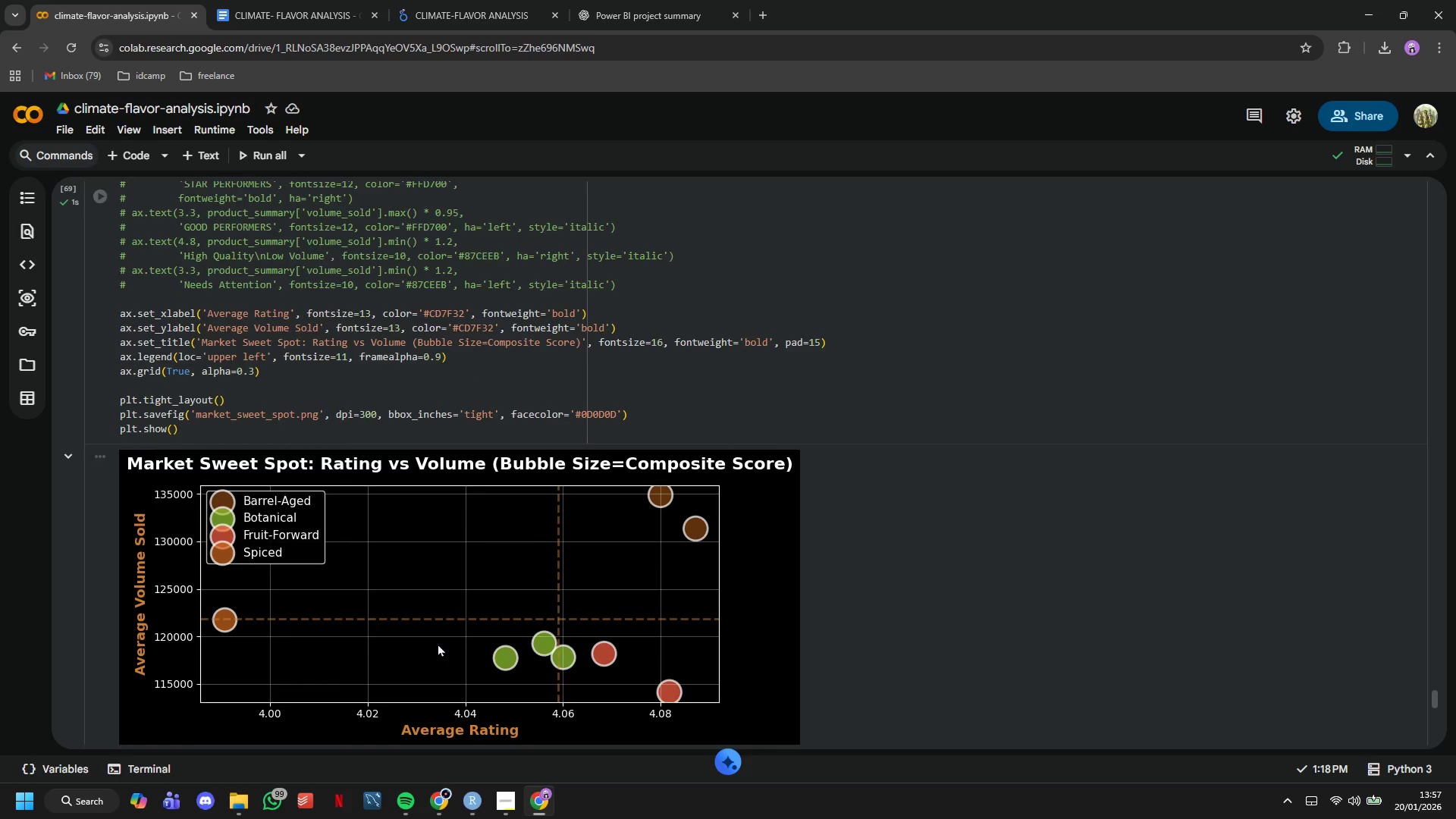 
scroll: coordinate [438, 643], scroll_direction: down, amount: 3.0
 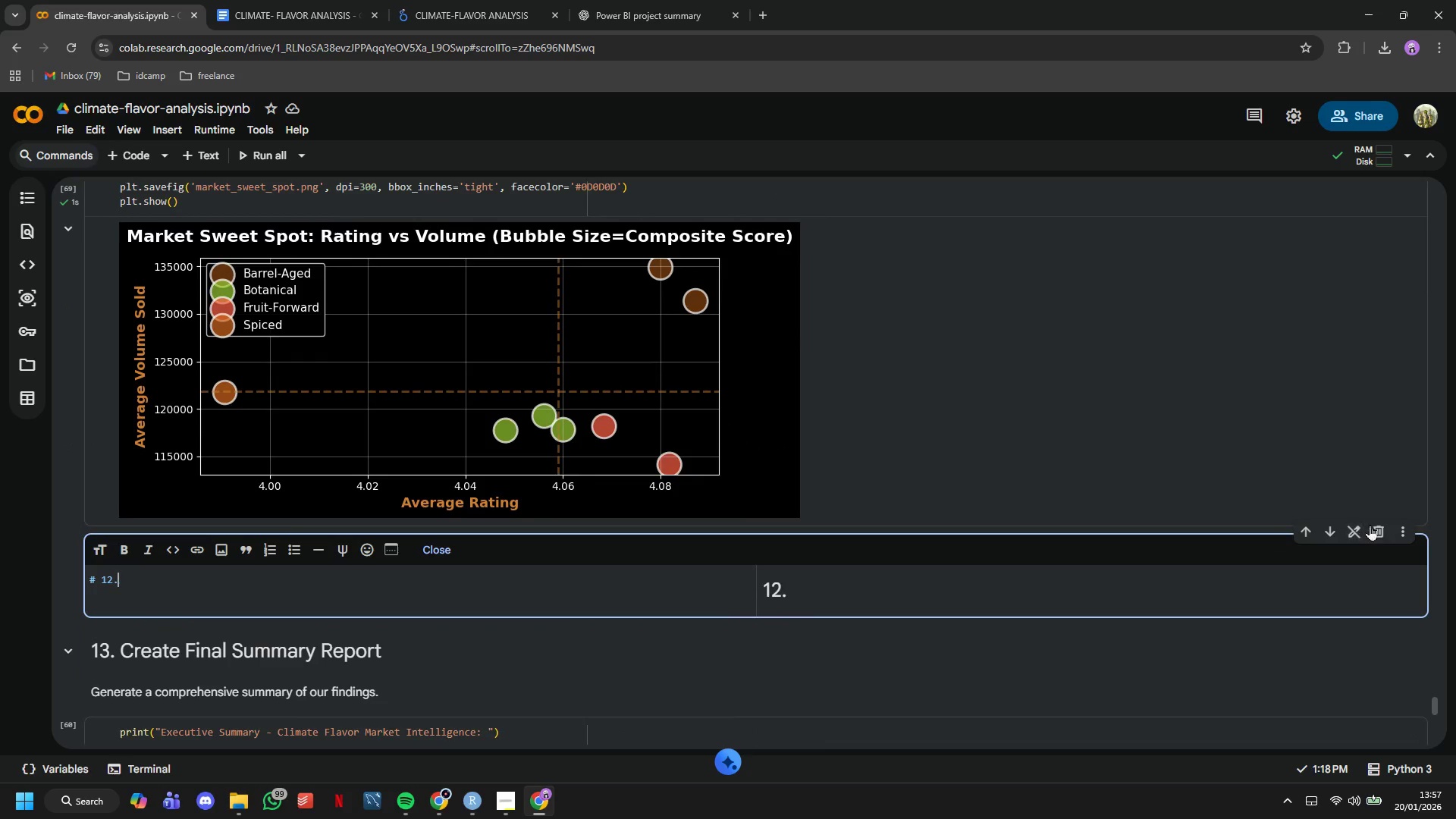 
left_click([1379, 525])
 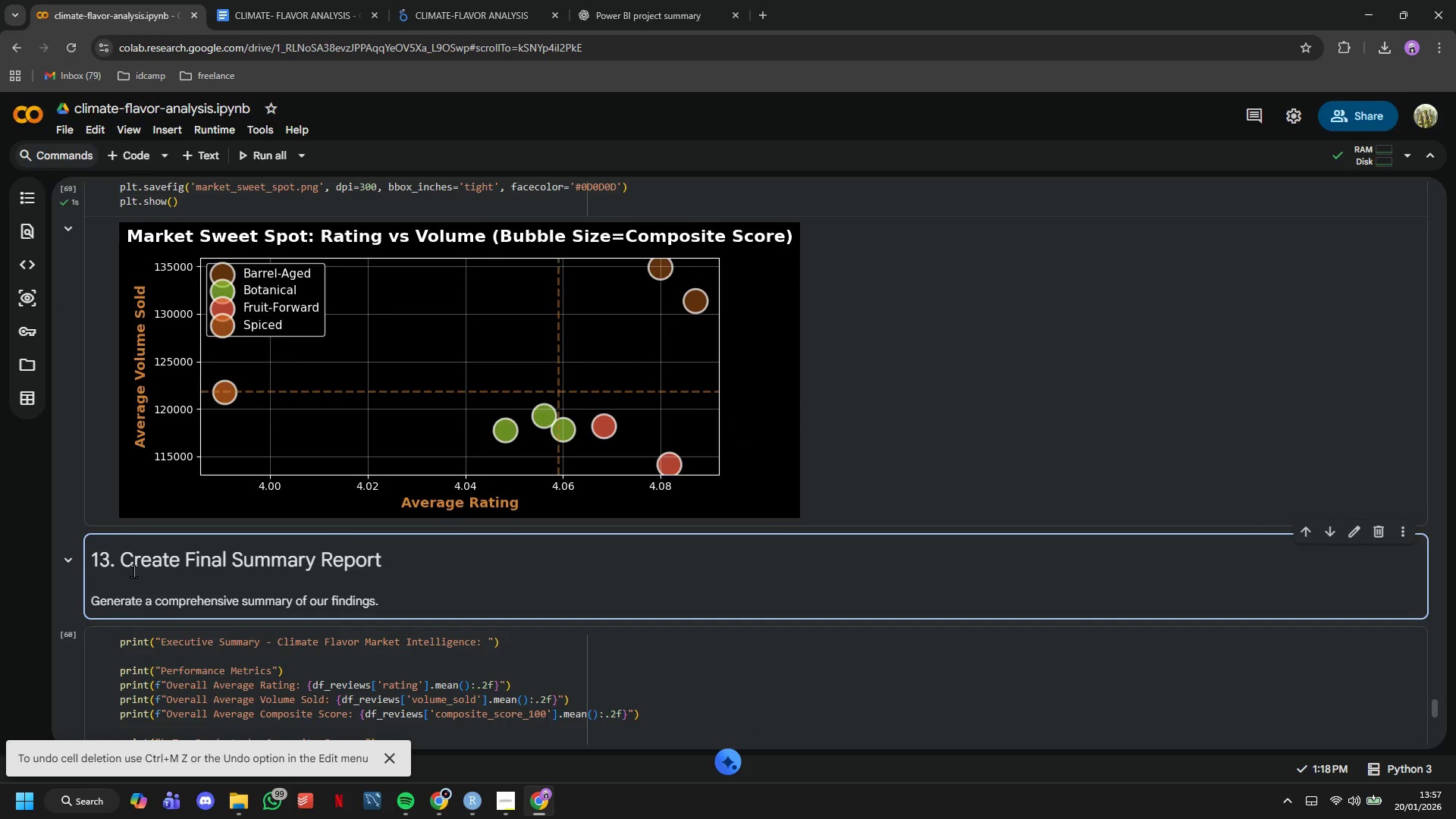 
double_click([133, 571])
 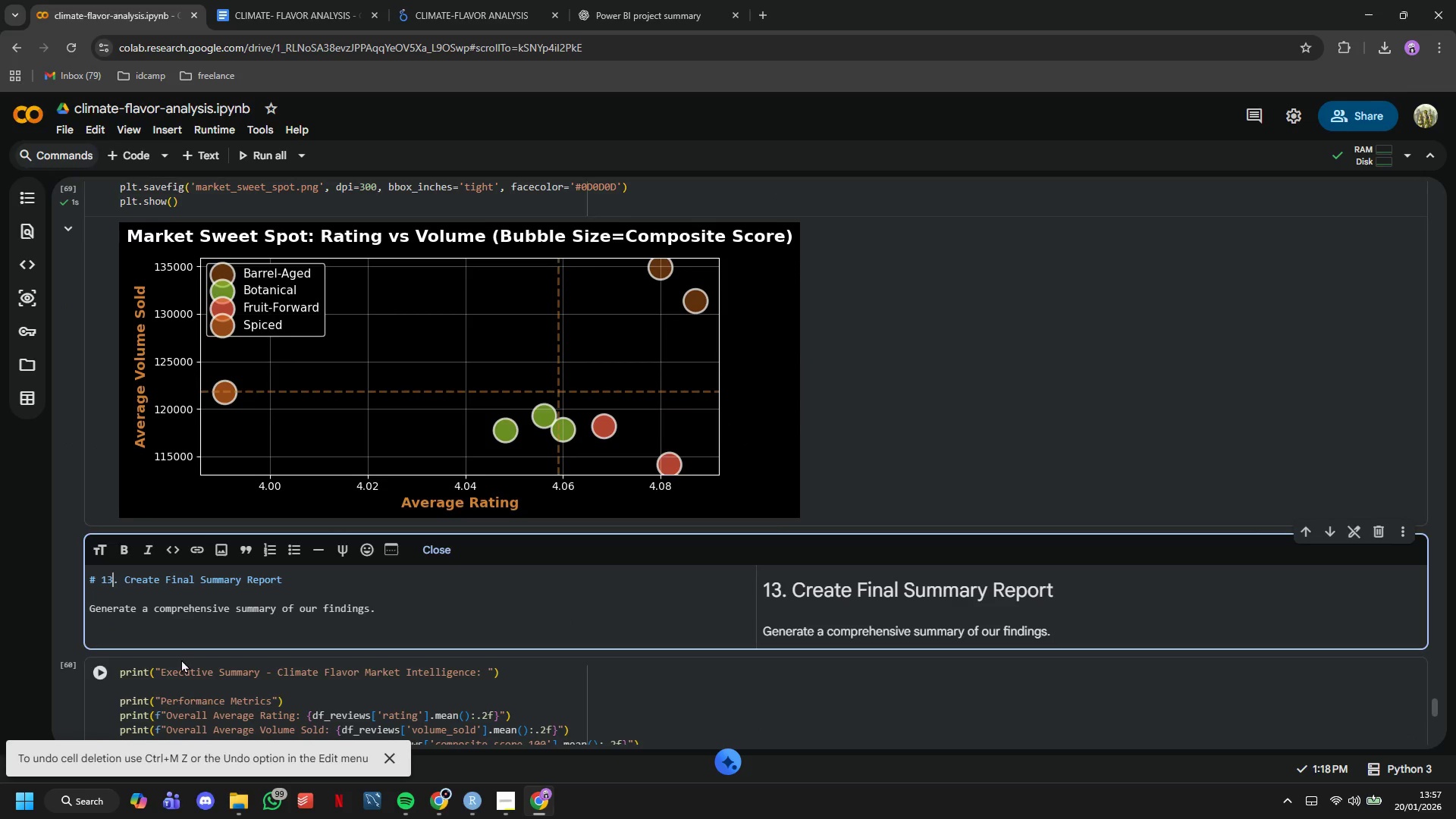 
key(Backspace)
 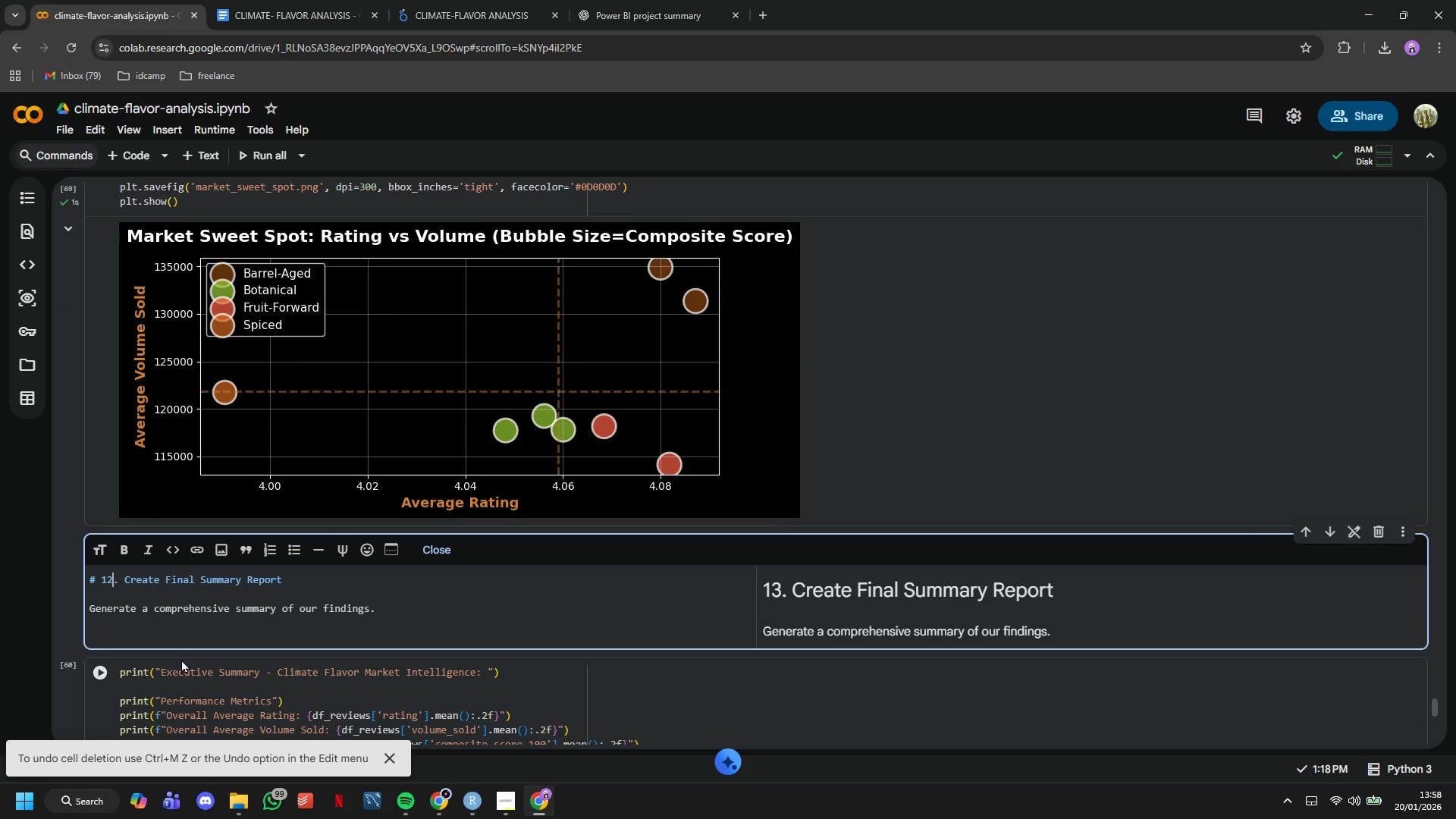 
key(2)
 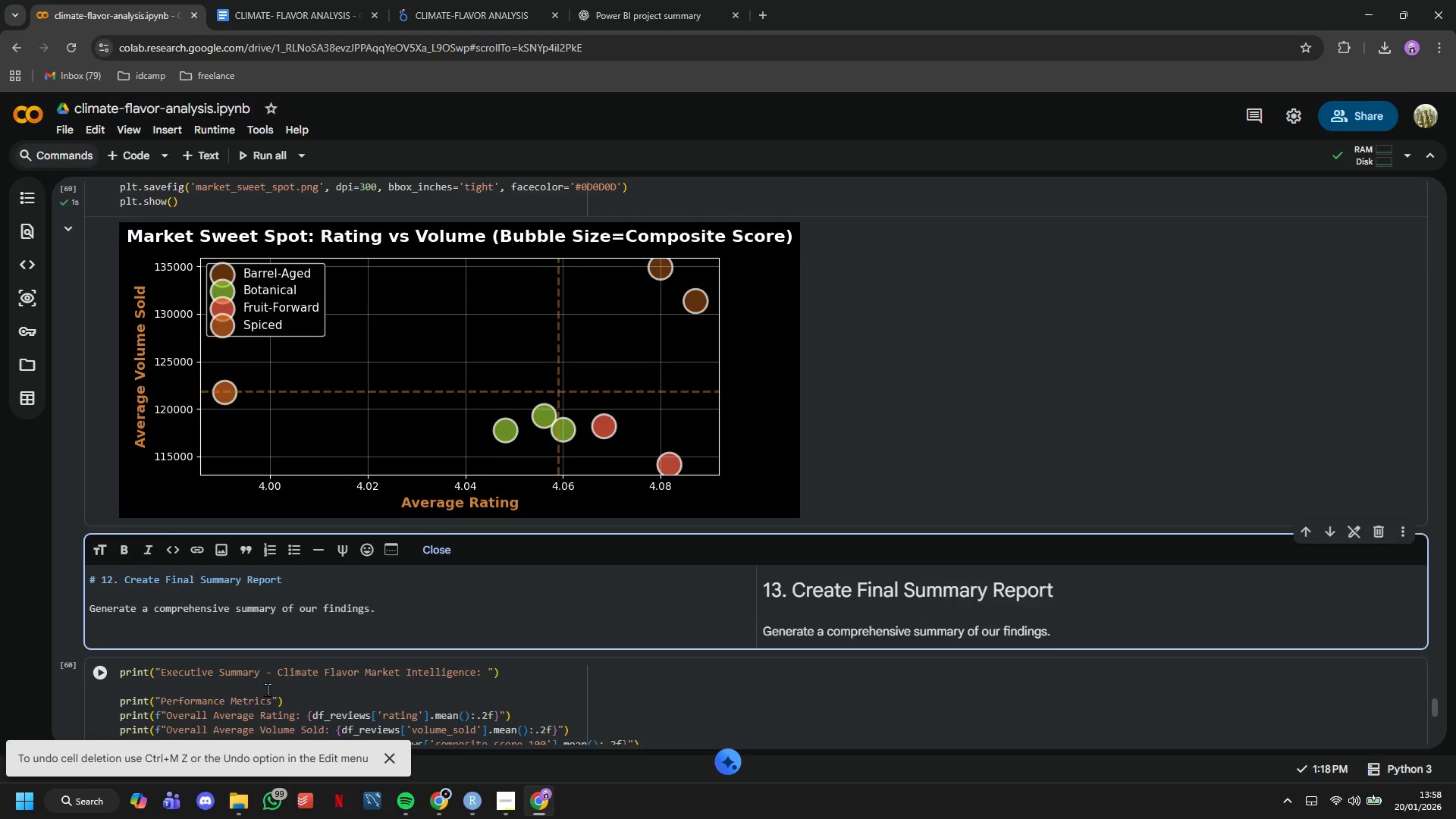 
scroll: coordinate [267, 689], scroll_direction: down, amount: 5.0
 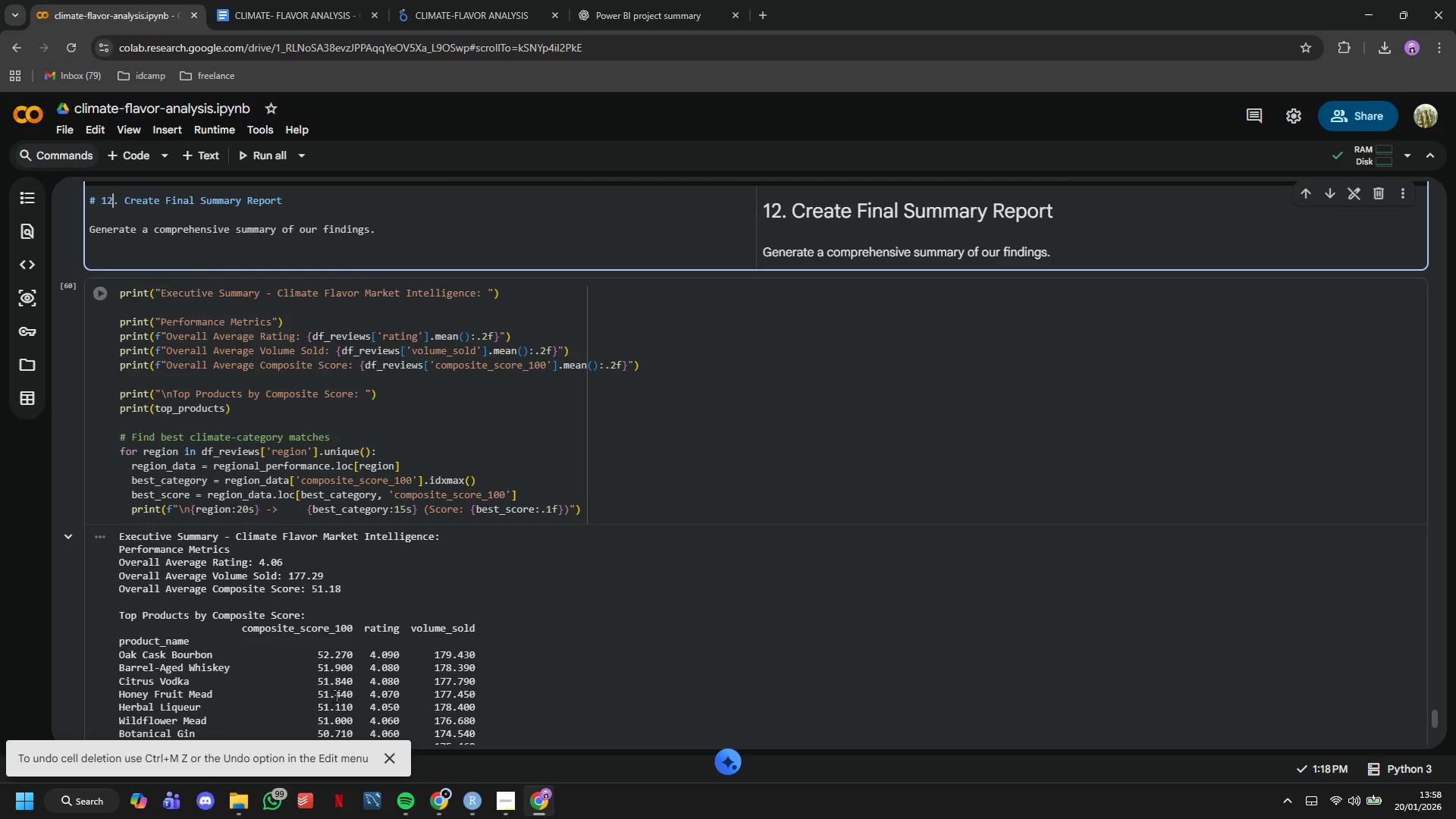 
left_click([329, 650])
 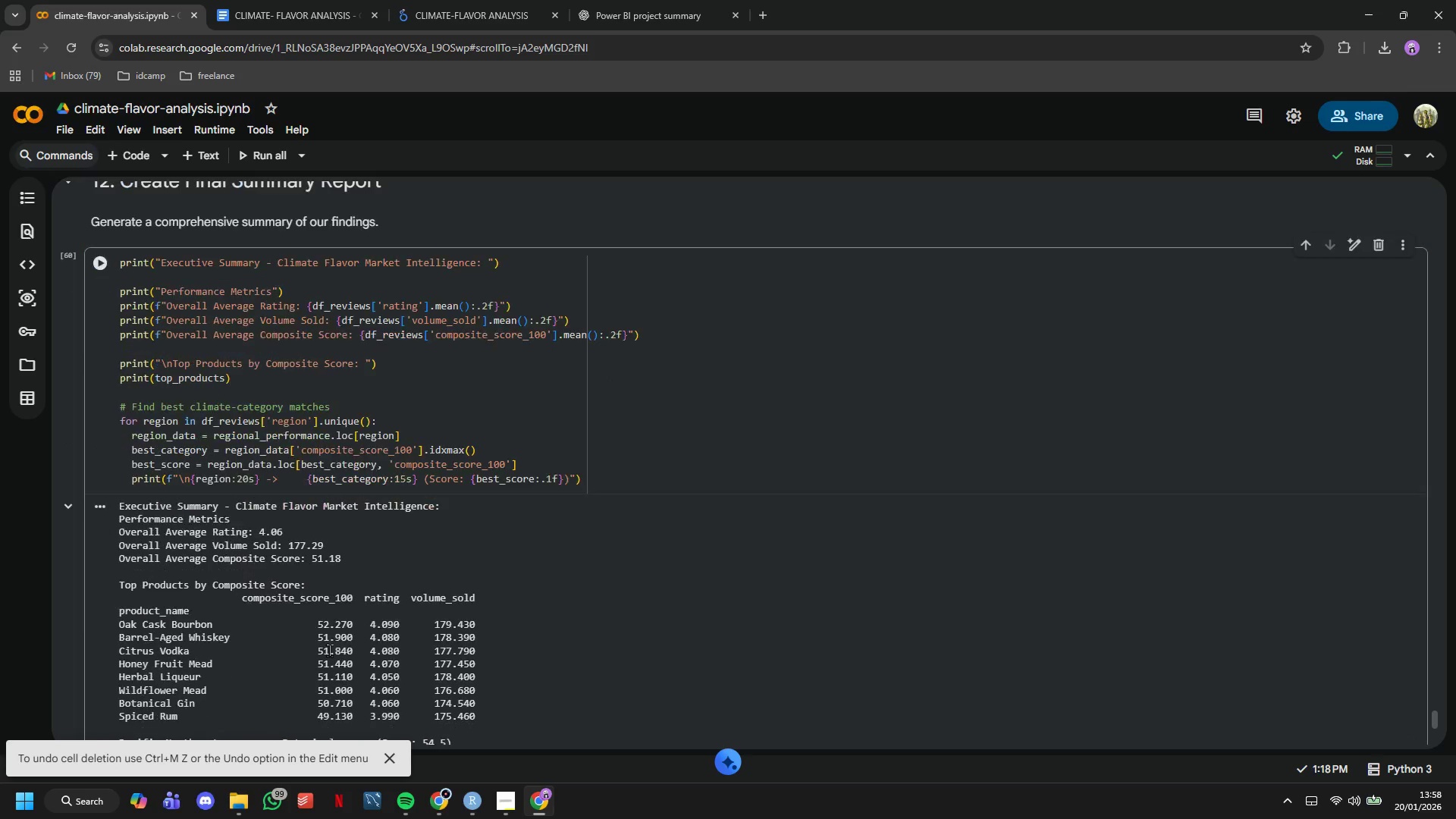 
scroll: coordinate [340, 645], scroll_direction: down, amount: 4.0
 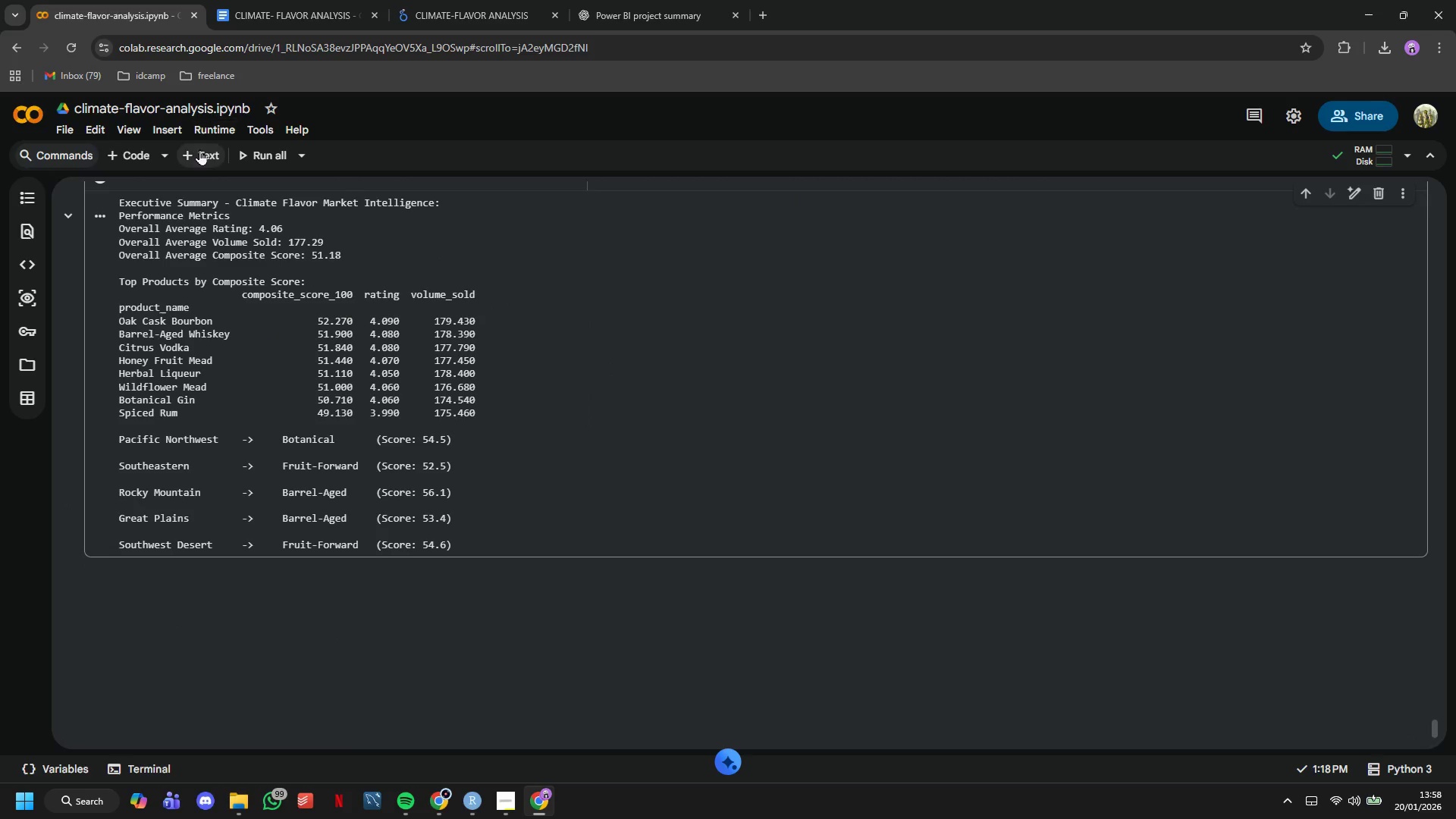 
left_click([199, 149])
 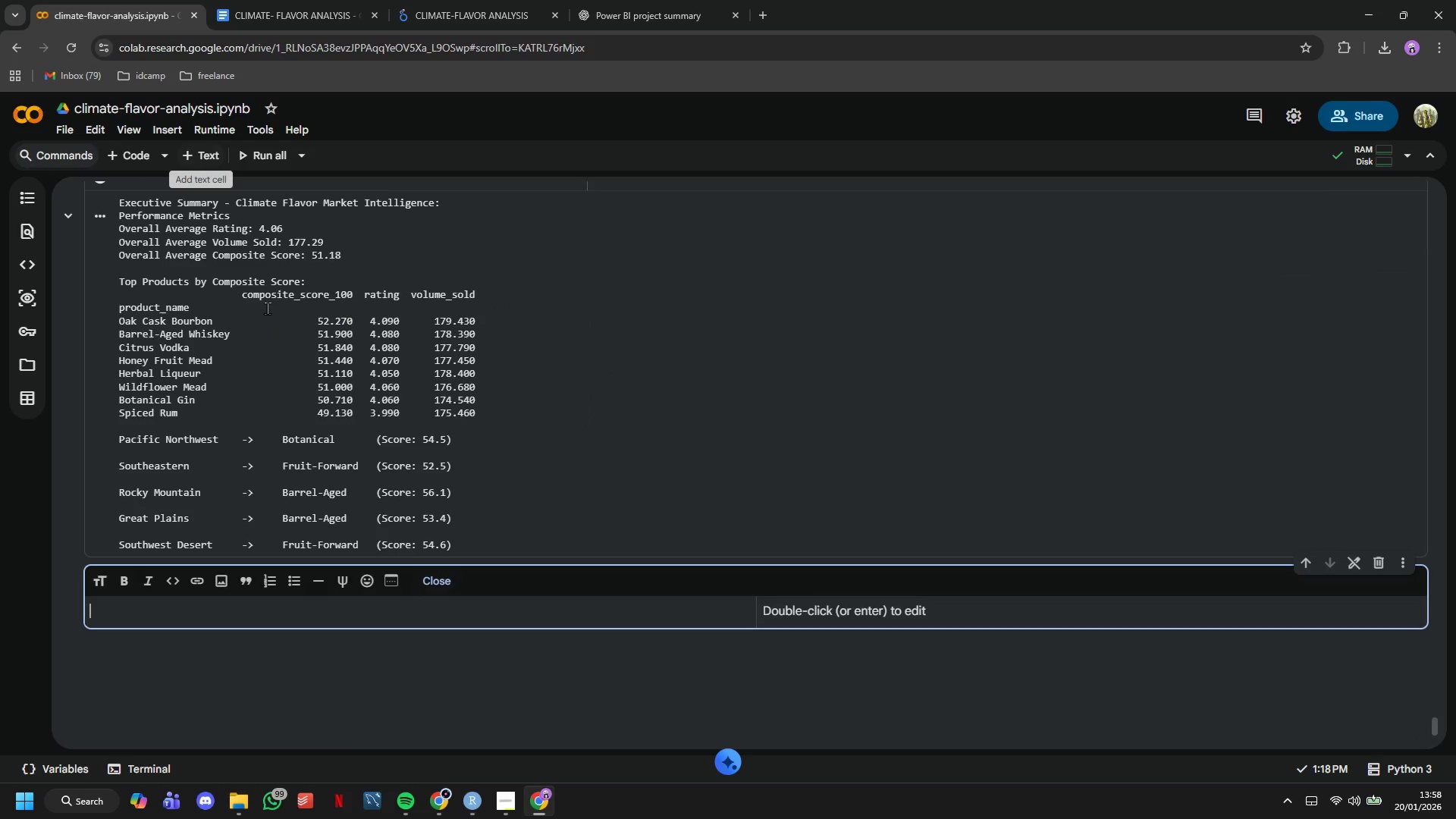 
type(# 13. Quick Data Validation Check)
 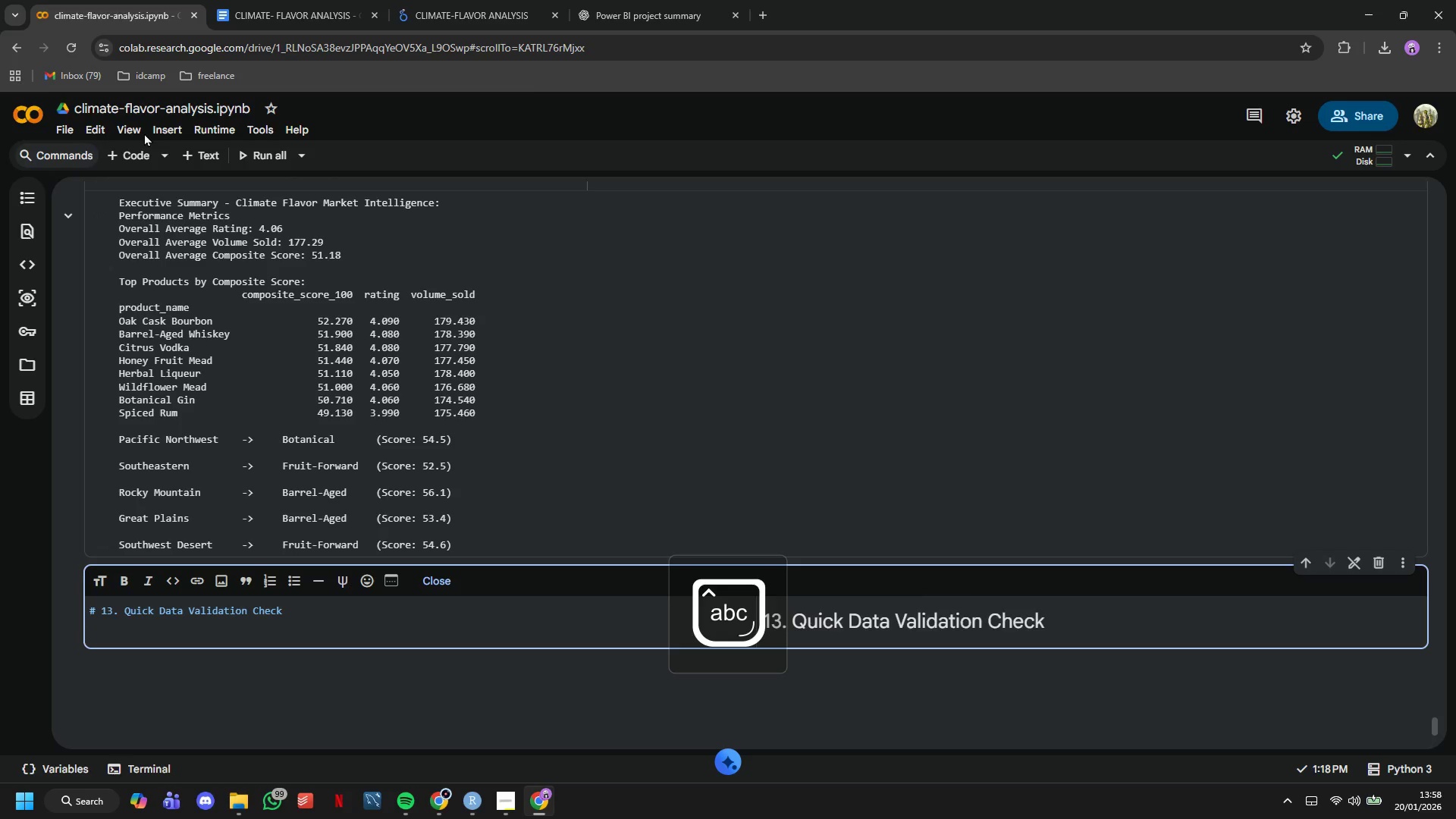 
key(Enter)
 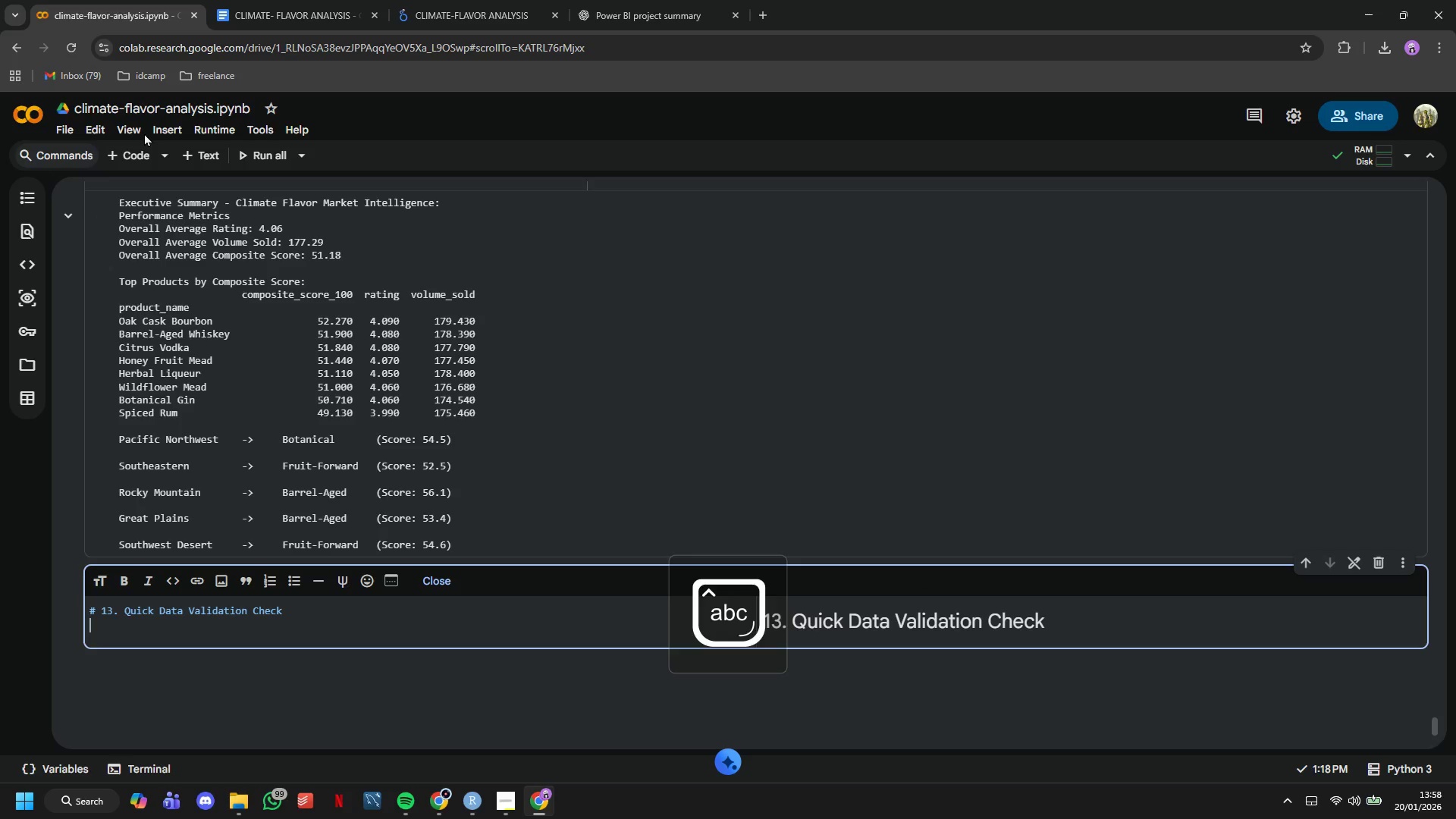 
key(Enter)
 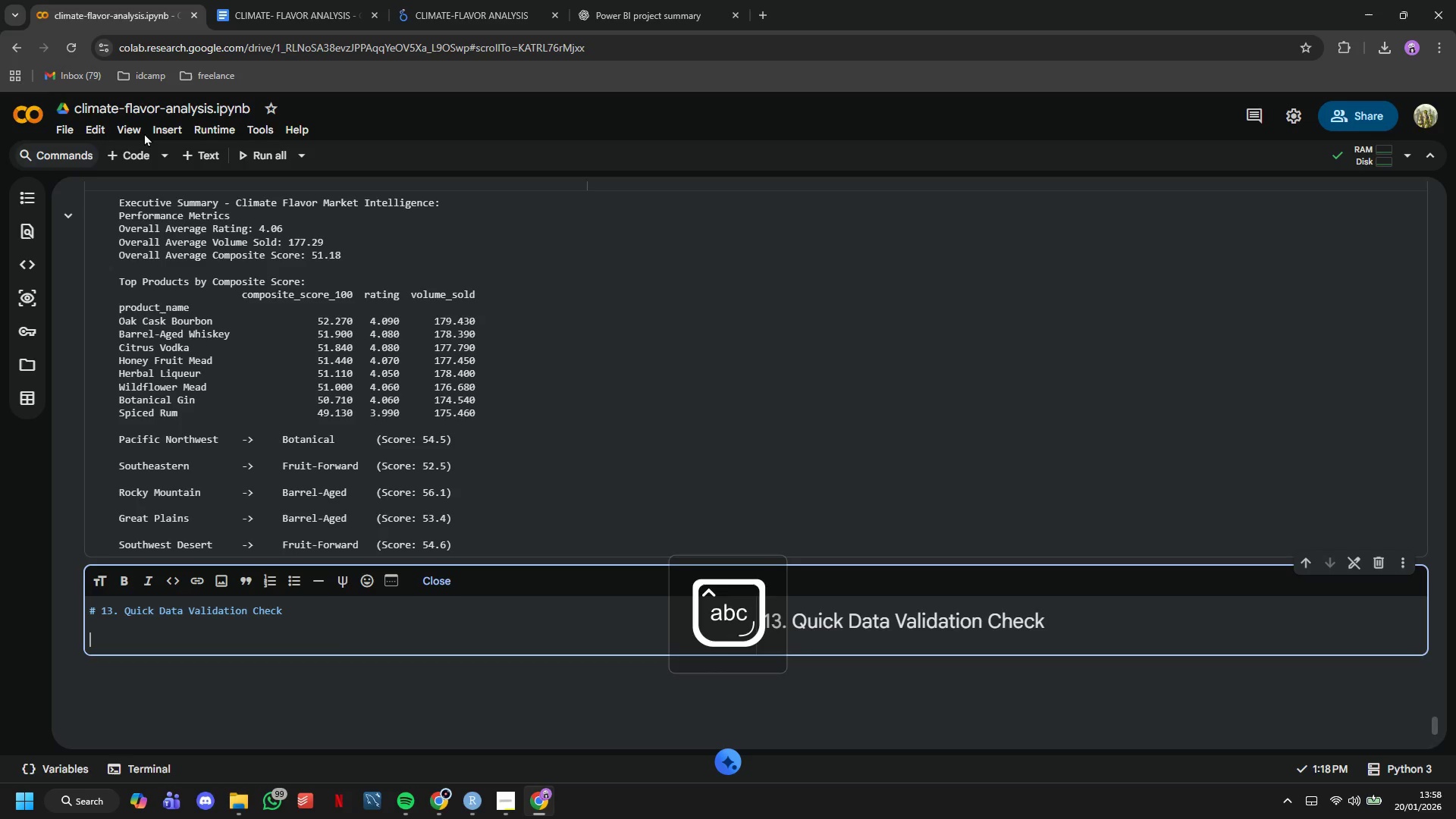 
type(Final validatin to ensure data quality before dashboard creation)
 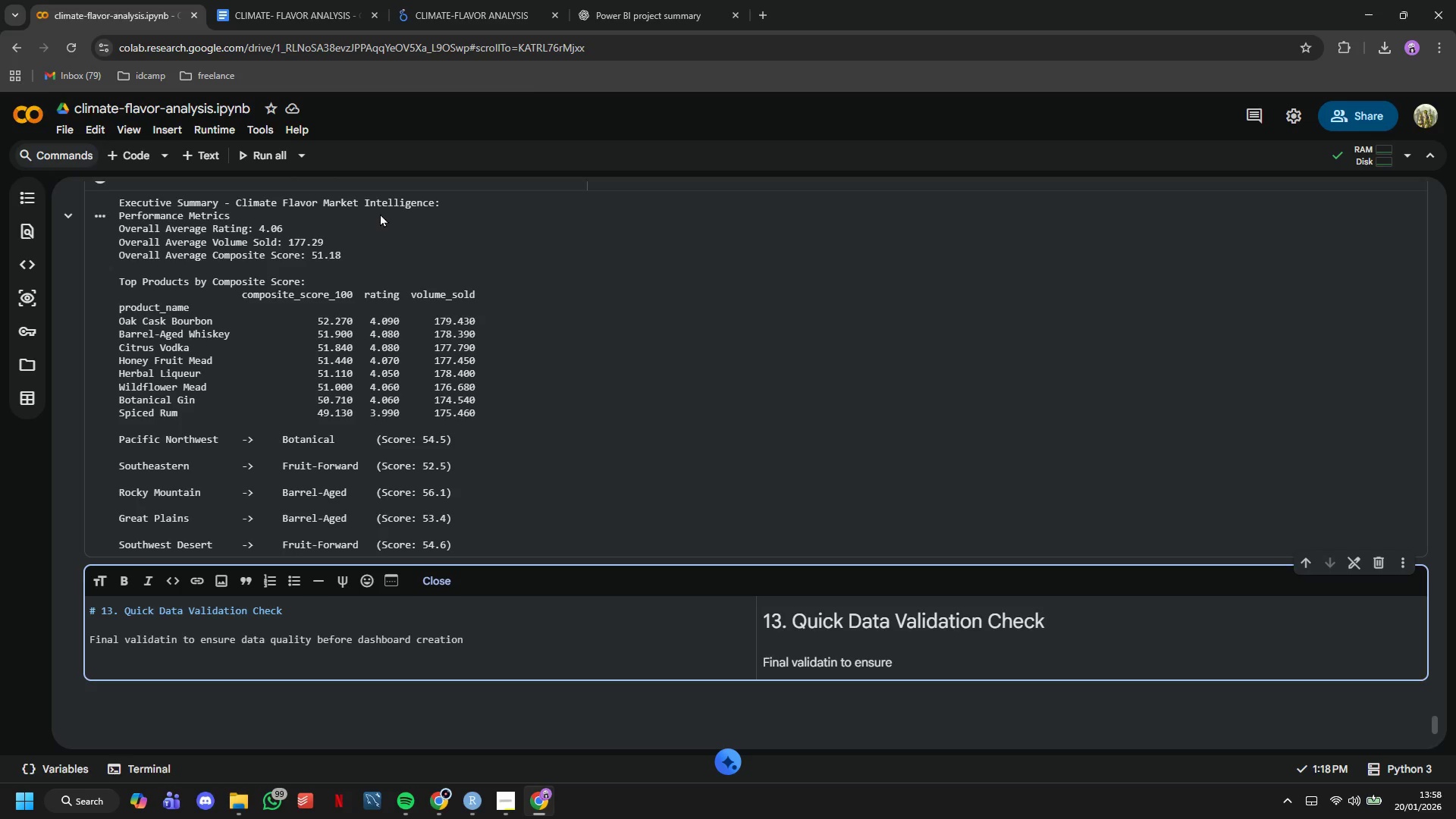 
scroll: coordinate [364, 184], scroll_direction: down, amount: 3.0
 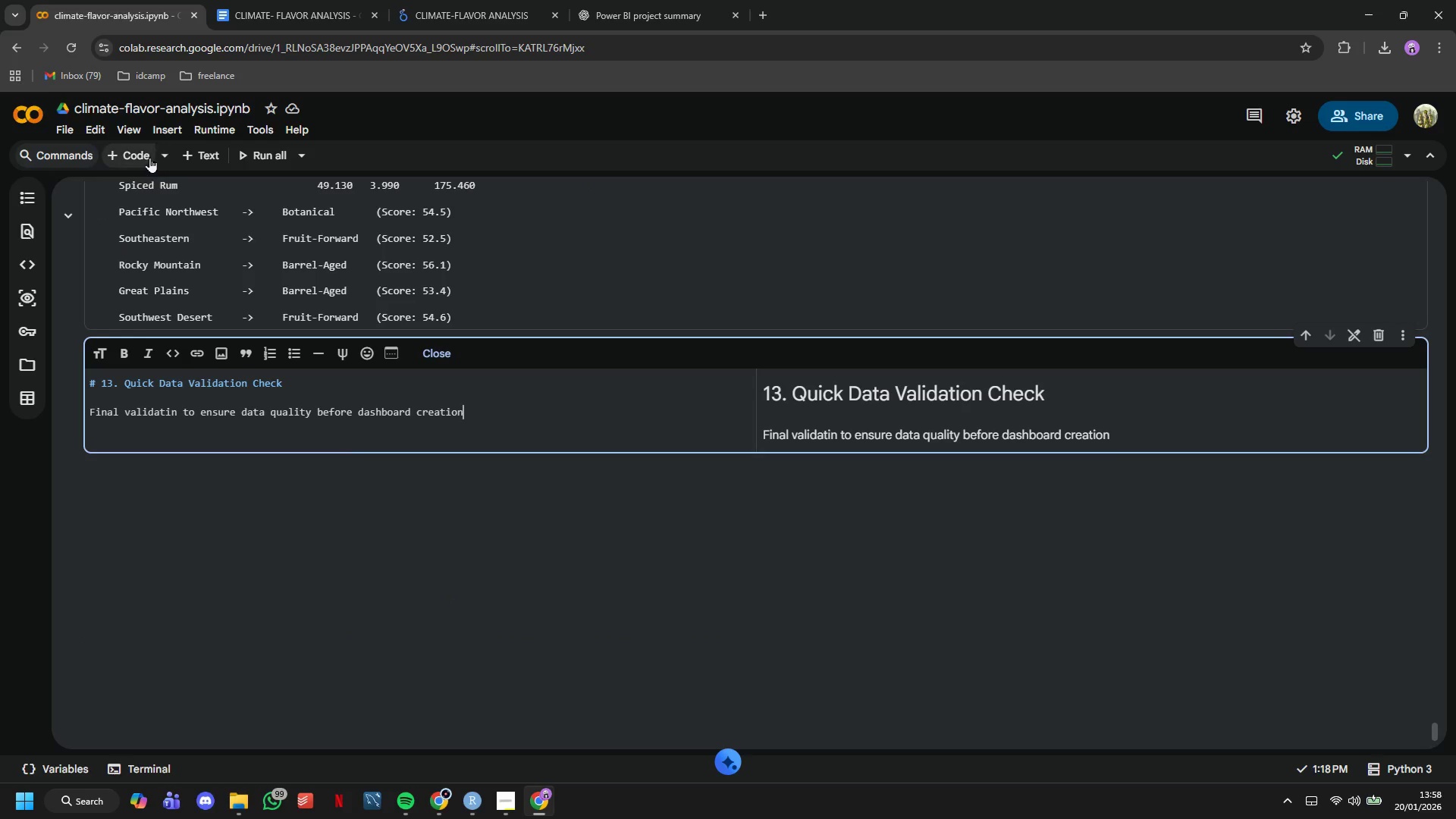 
left_click([143, 155])
 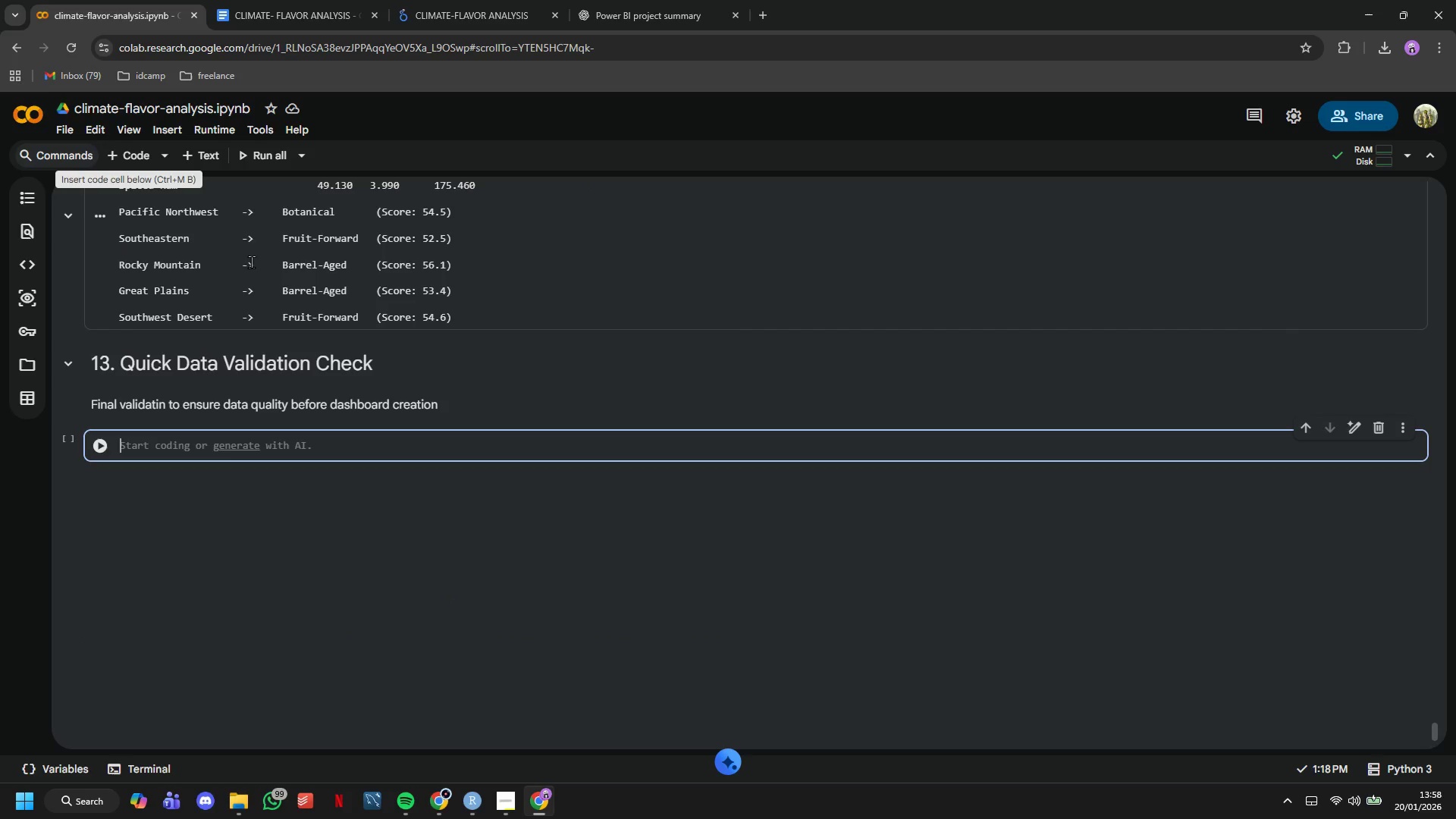 
wait(6.0)
 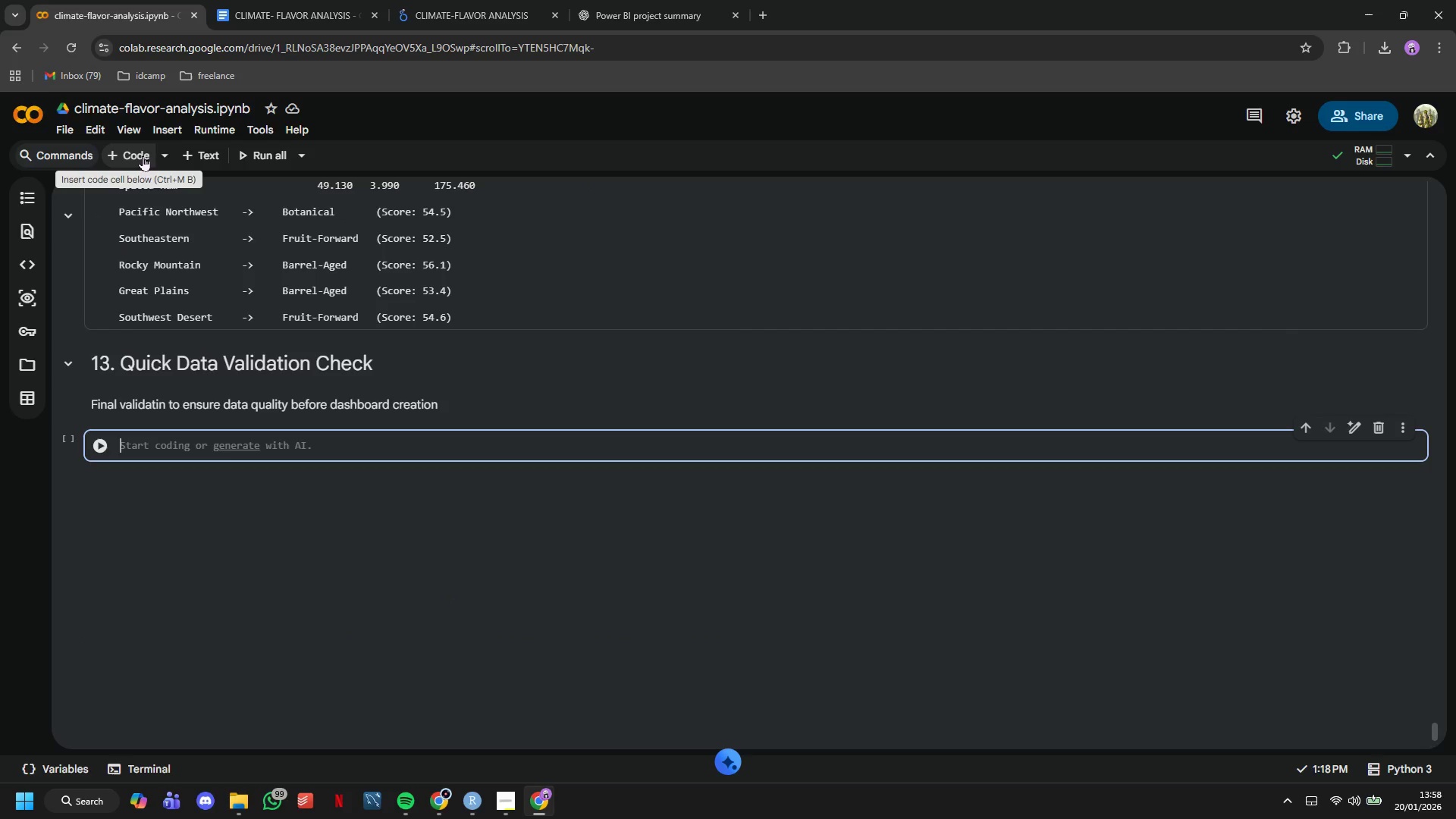 
type(print(")
 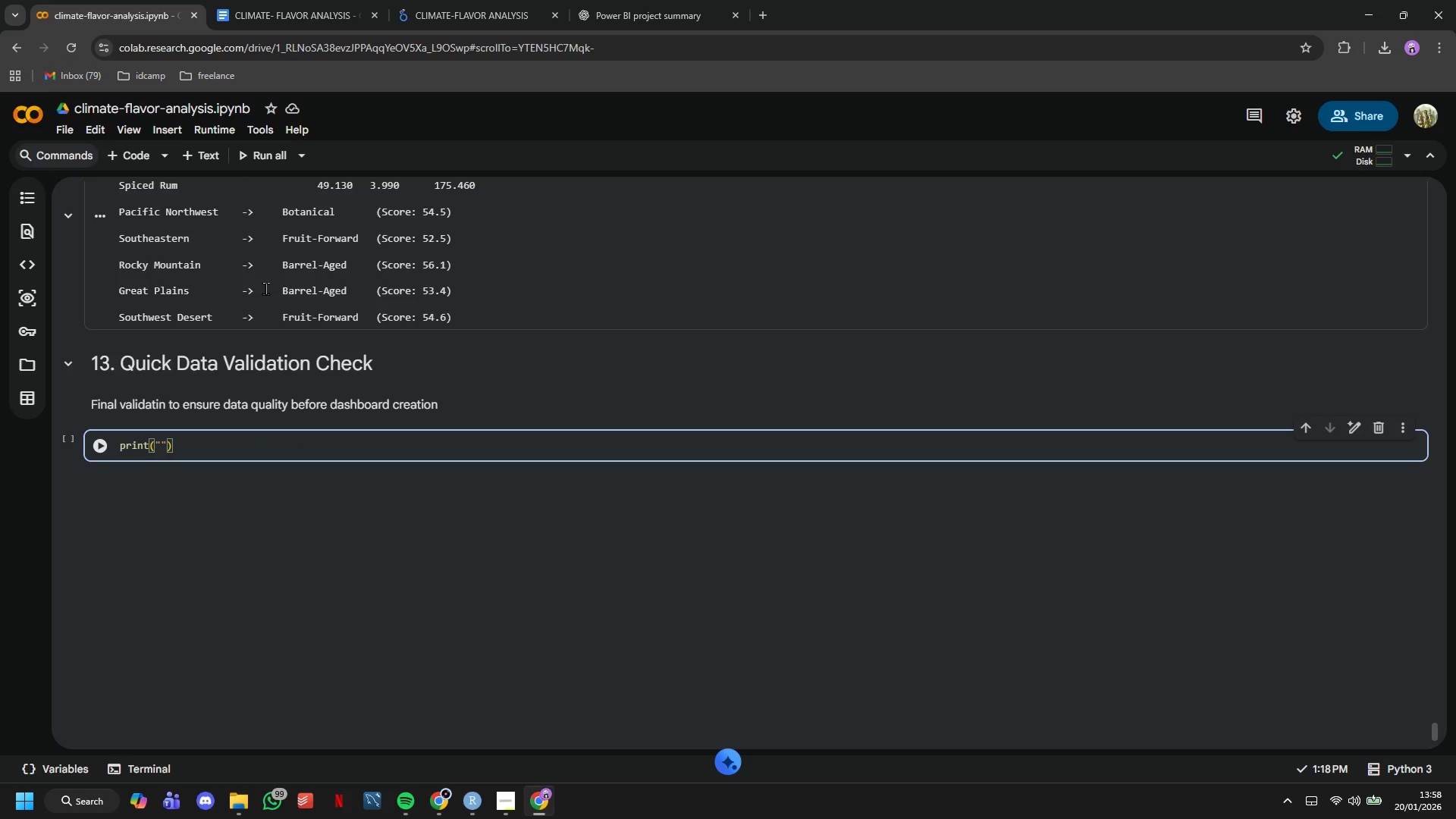 
type(Data Validation Checklist: )
 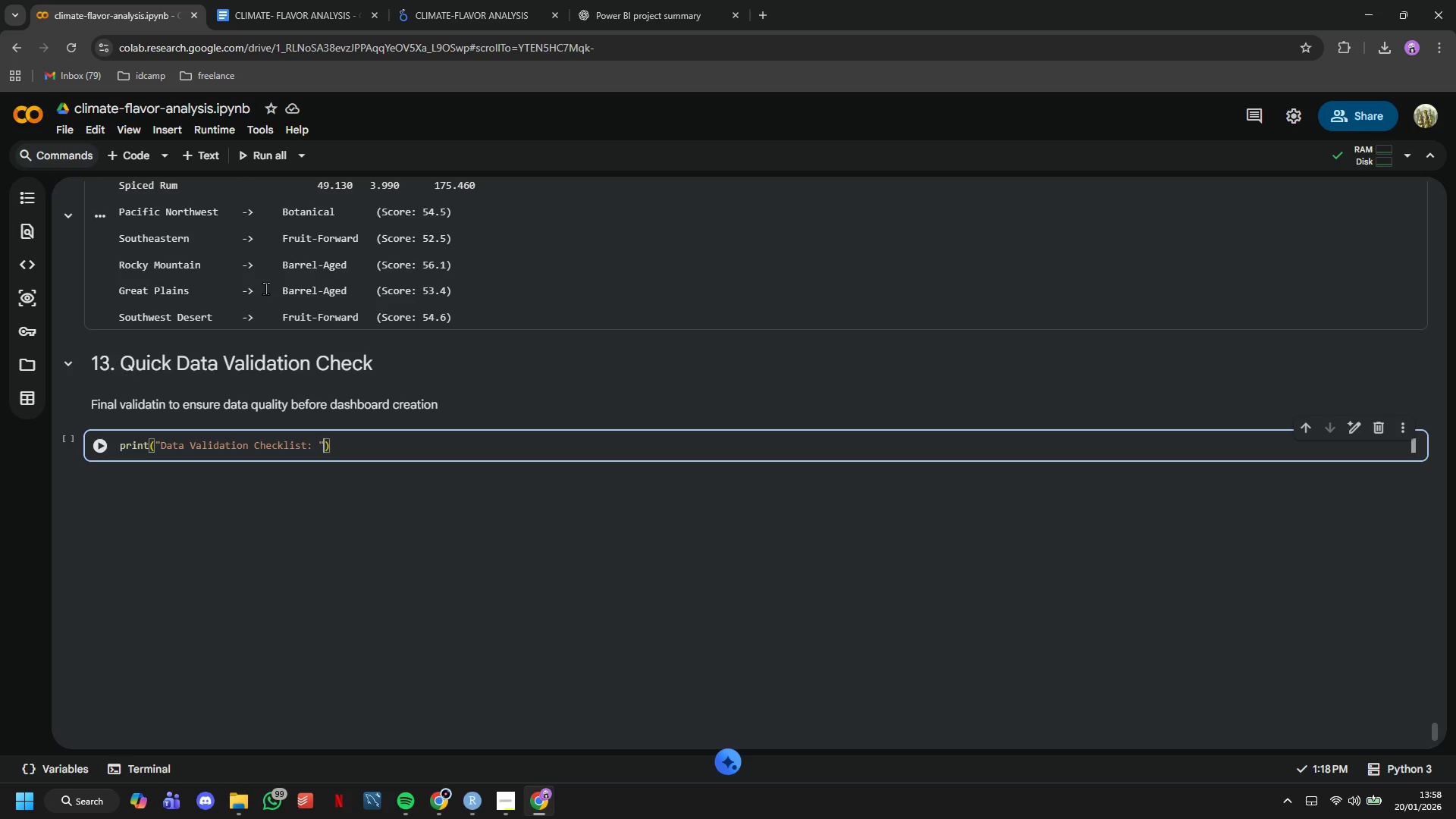 
 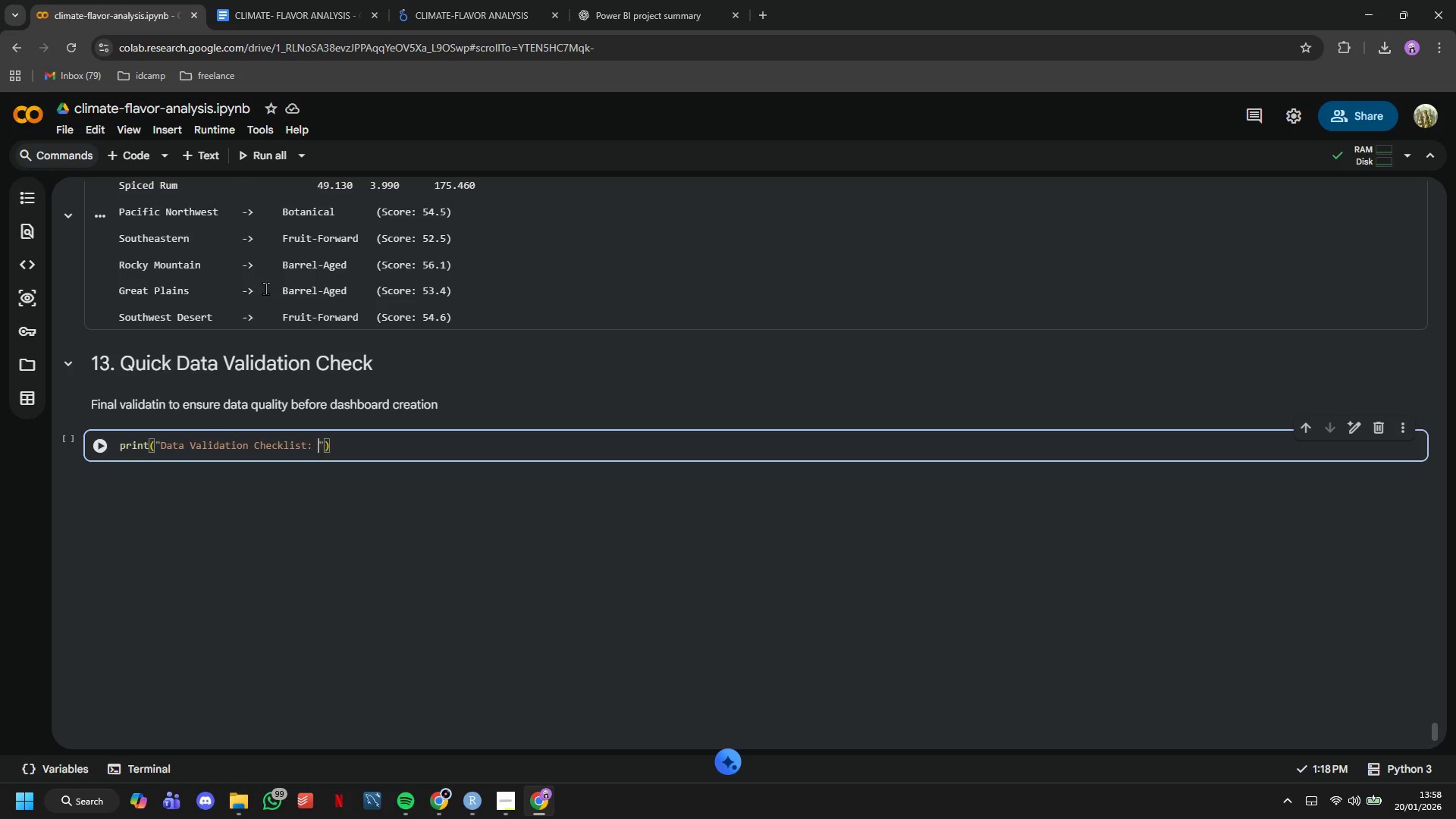 
key(ArrowRight)
 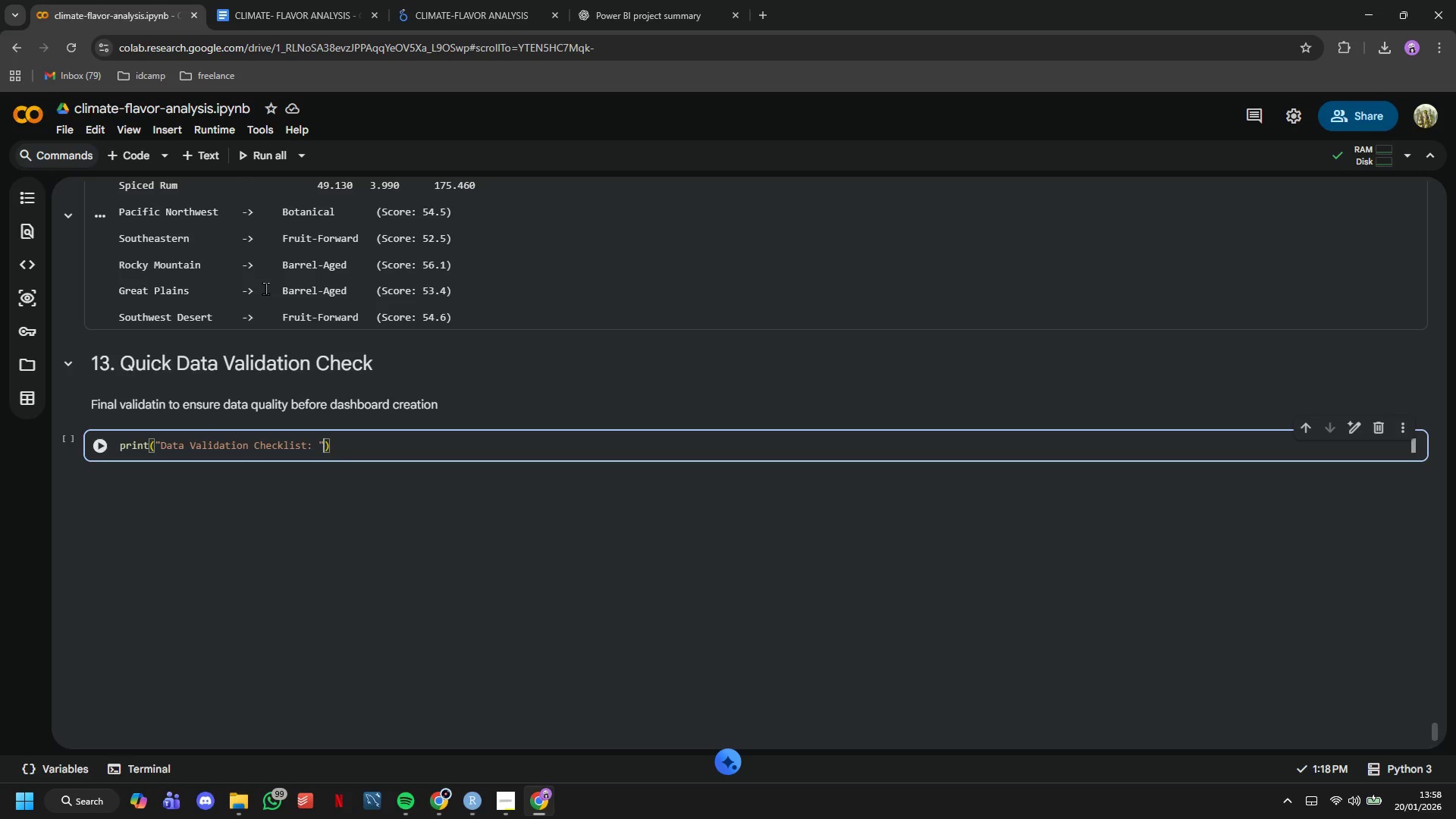 
key(ArrowRight)
 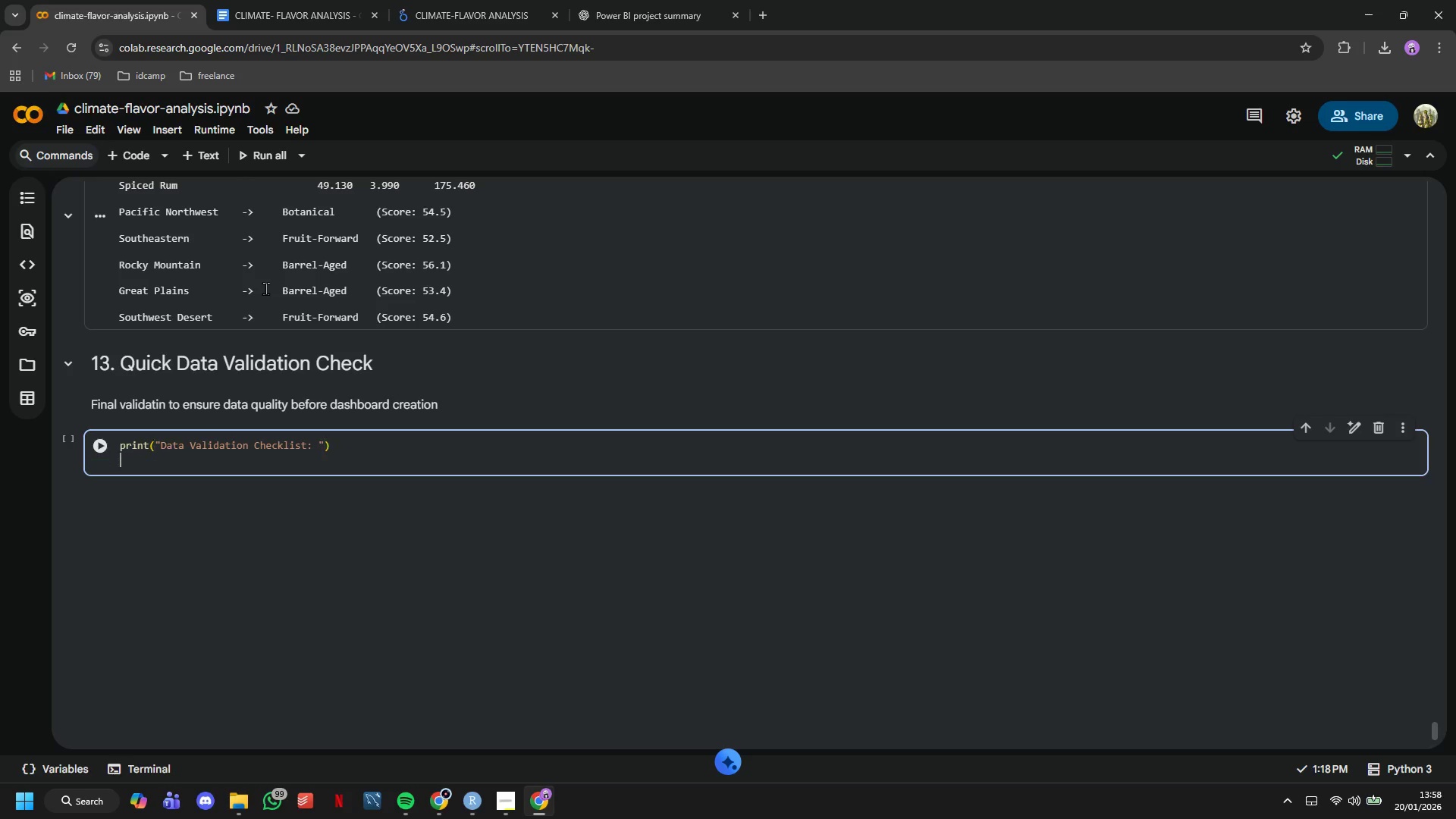 
key(Enter)
 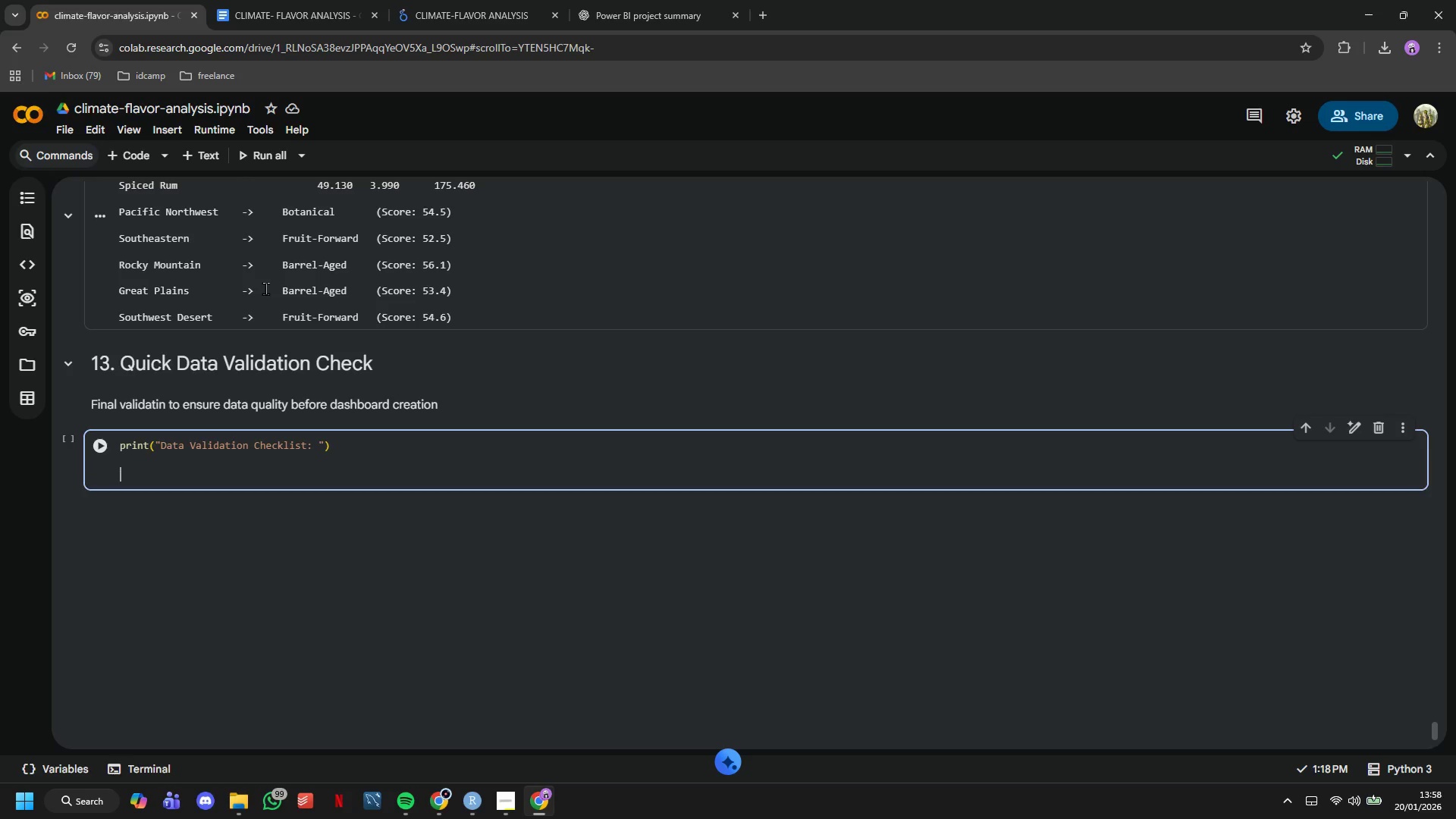 
key(Enter)
 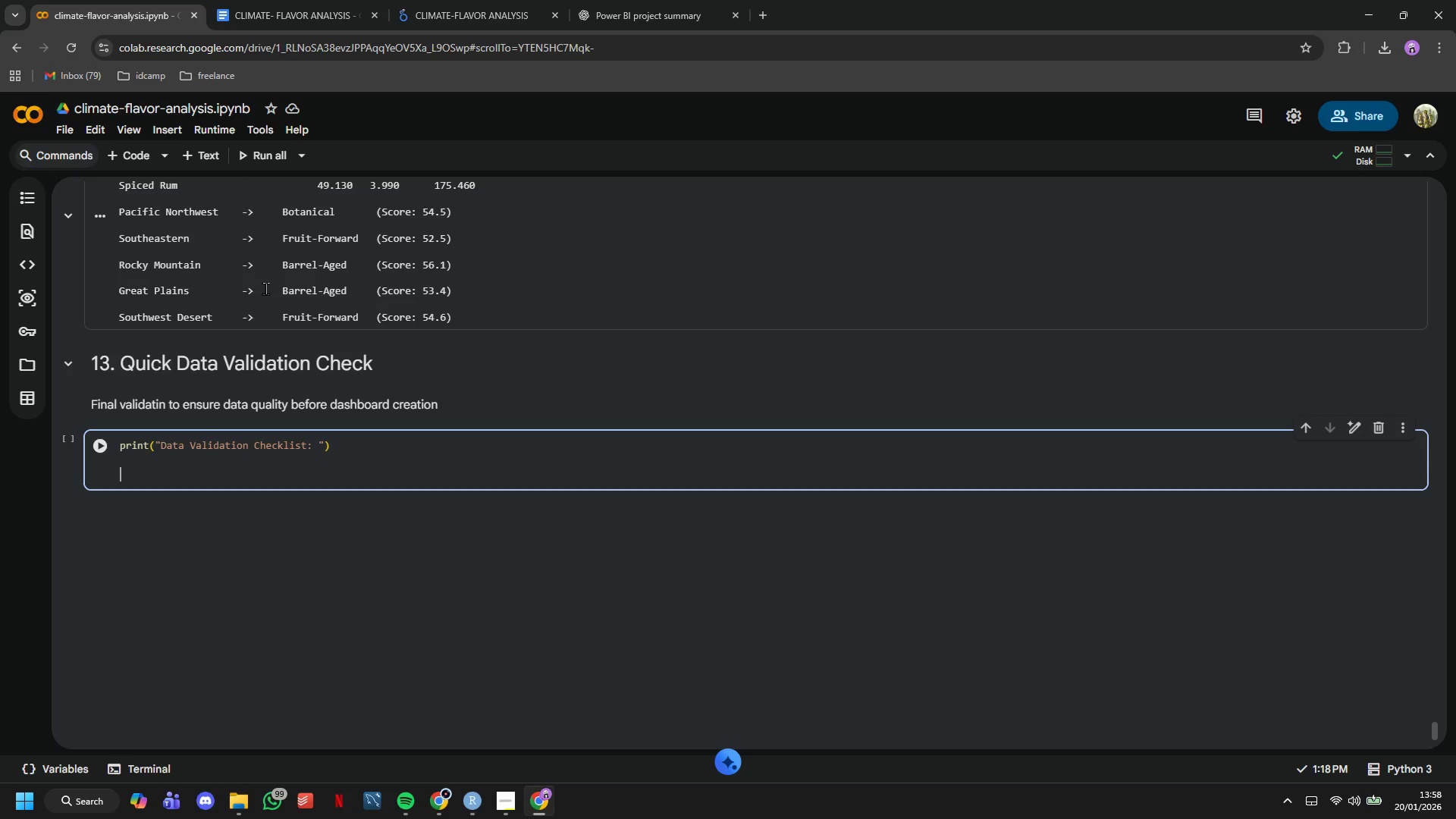 
type(validation_checks = {)
 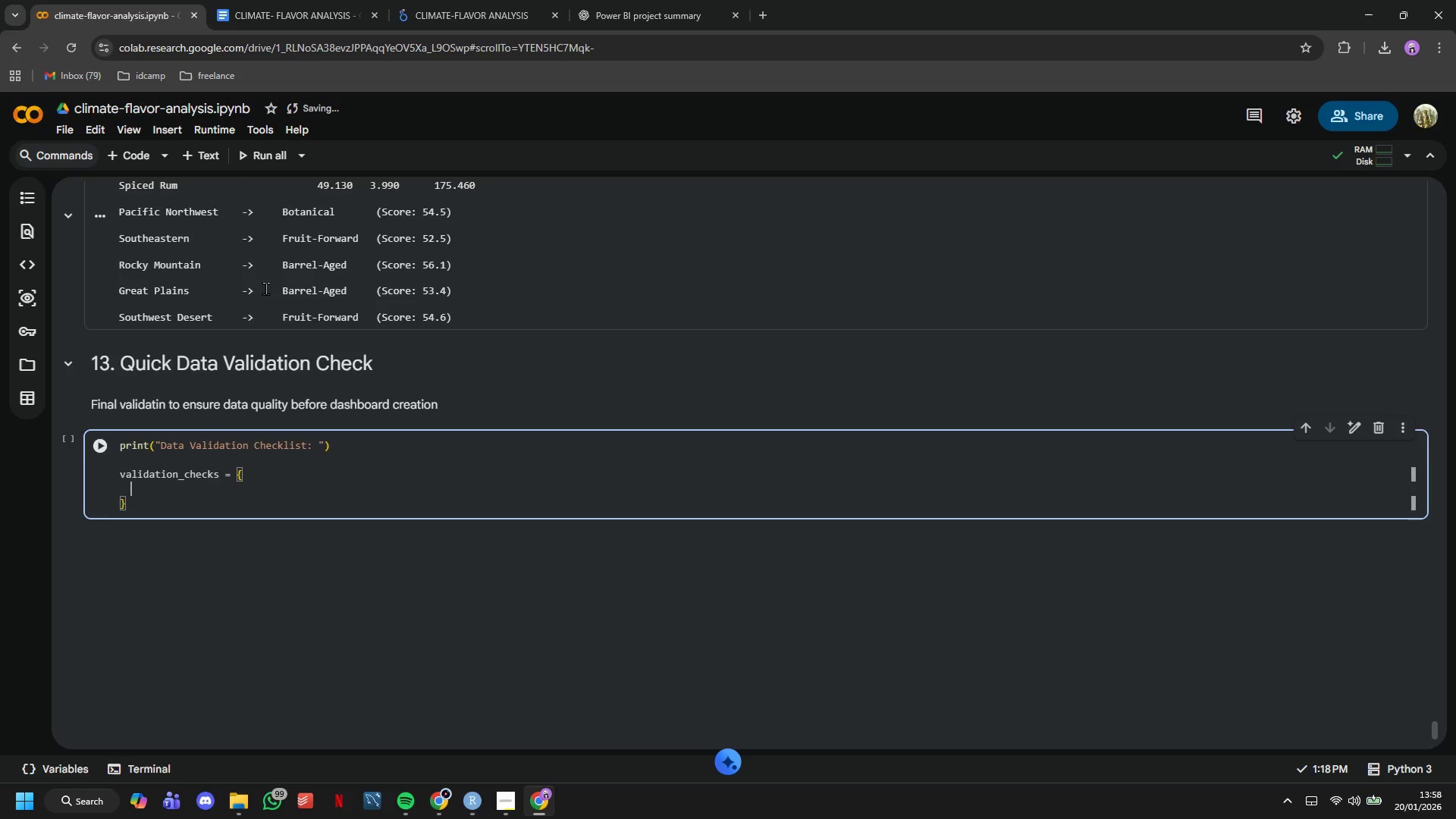 
key(Enter)
 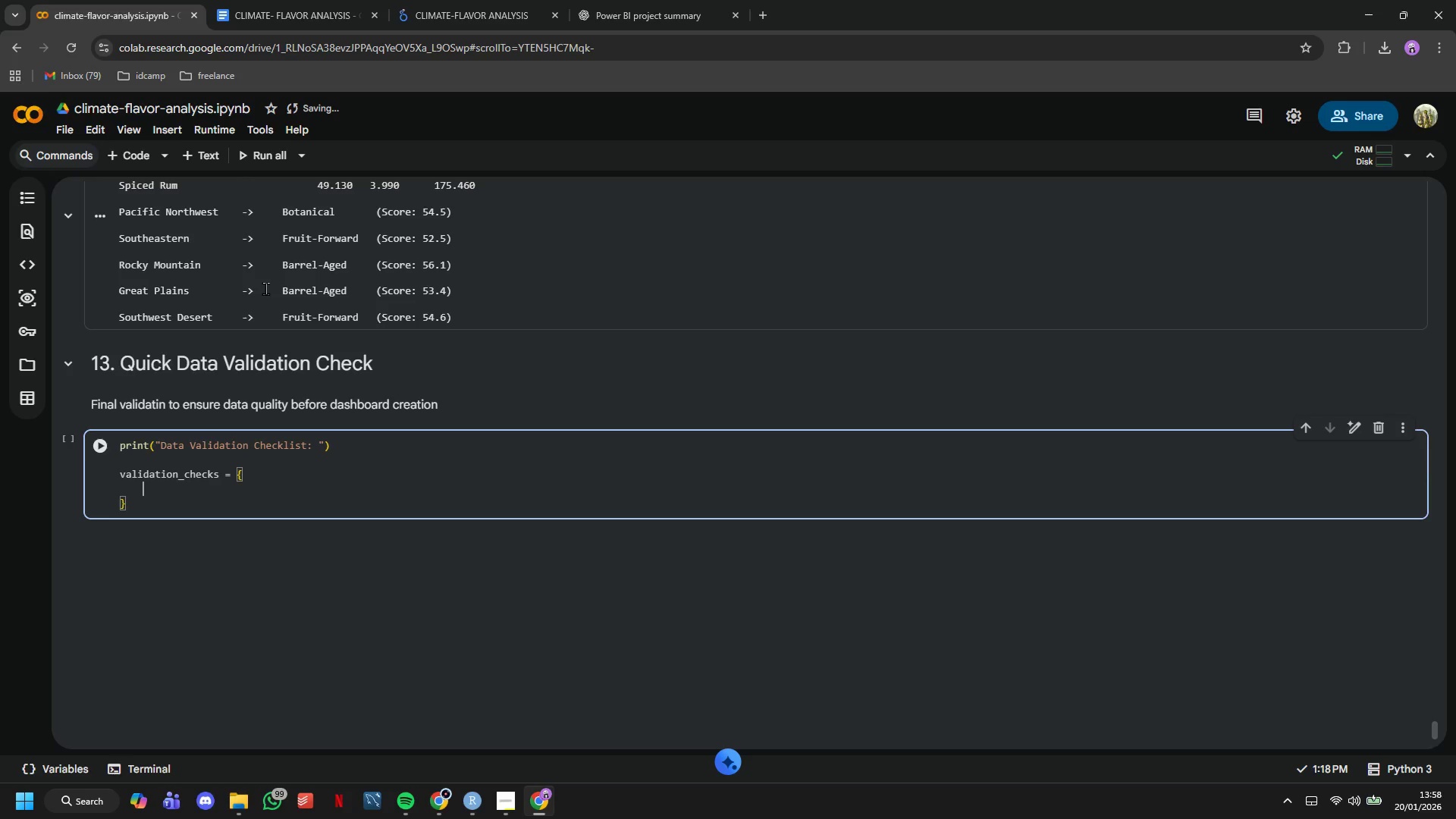 
type('No missing vaalues )
 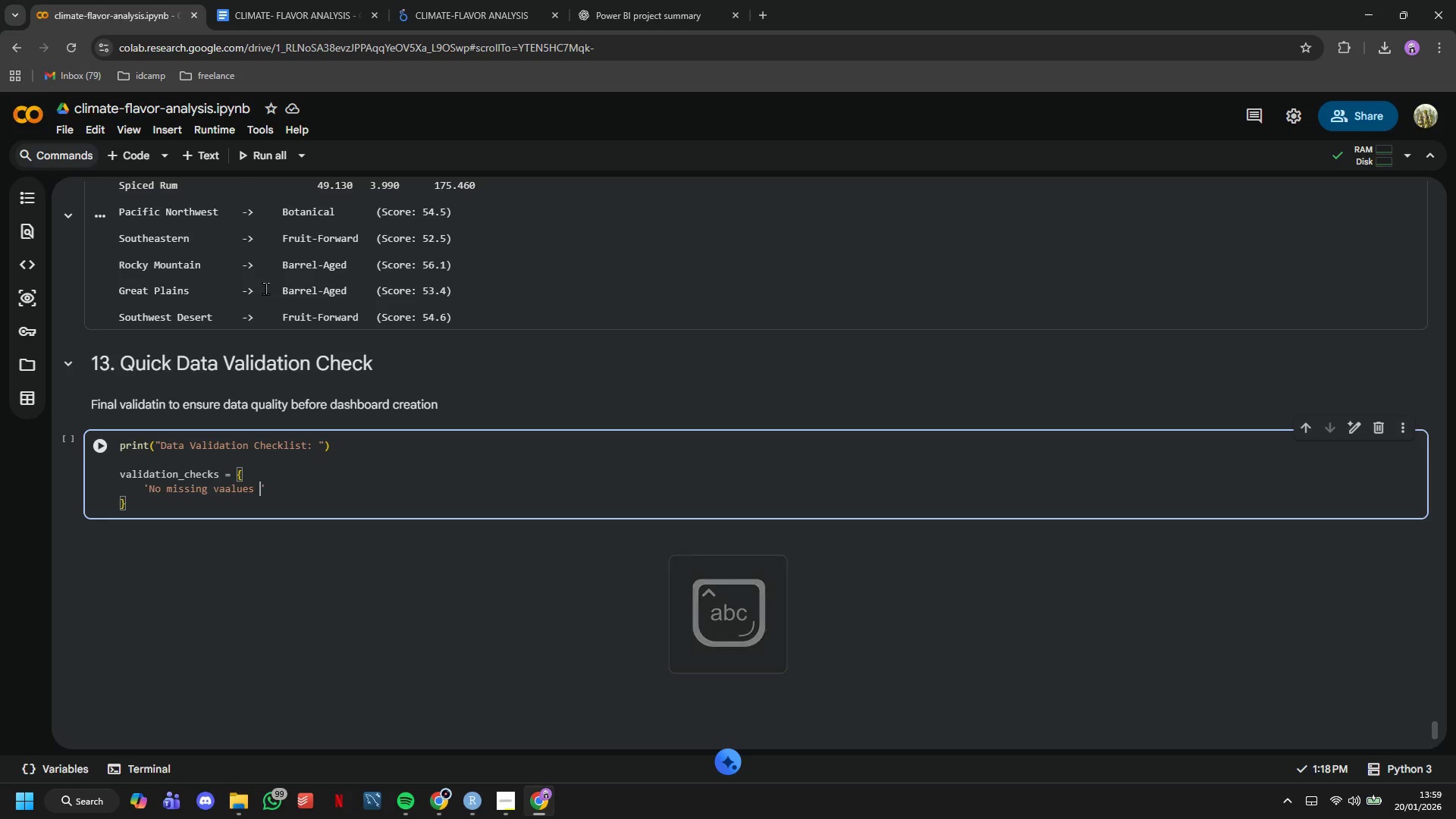 
key(ArrowLeft)
 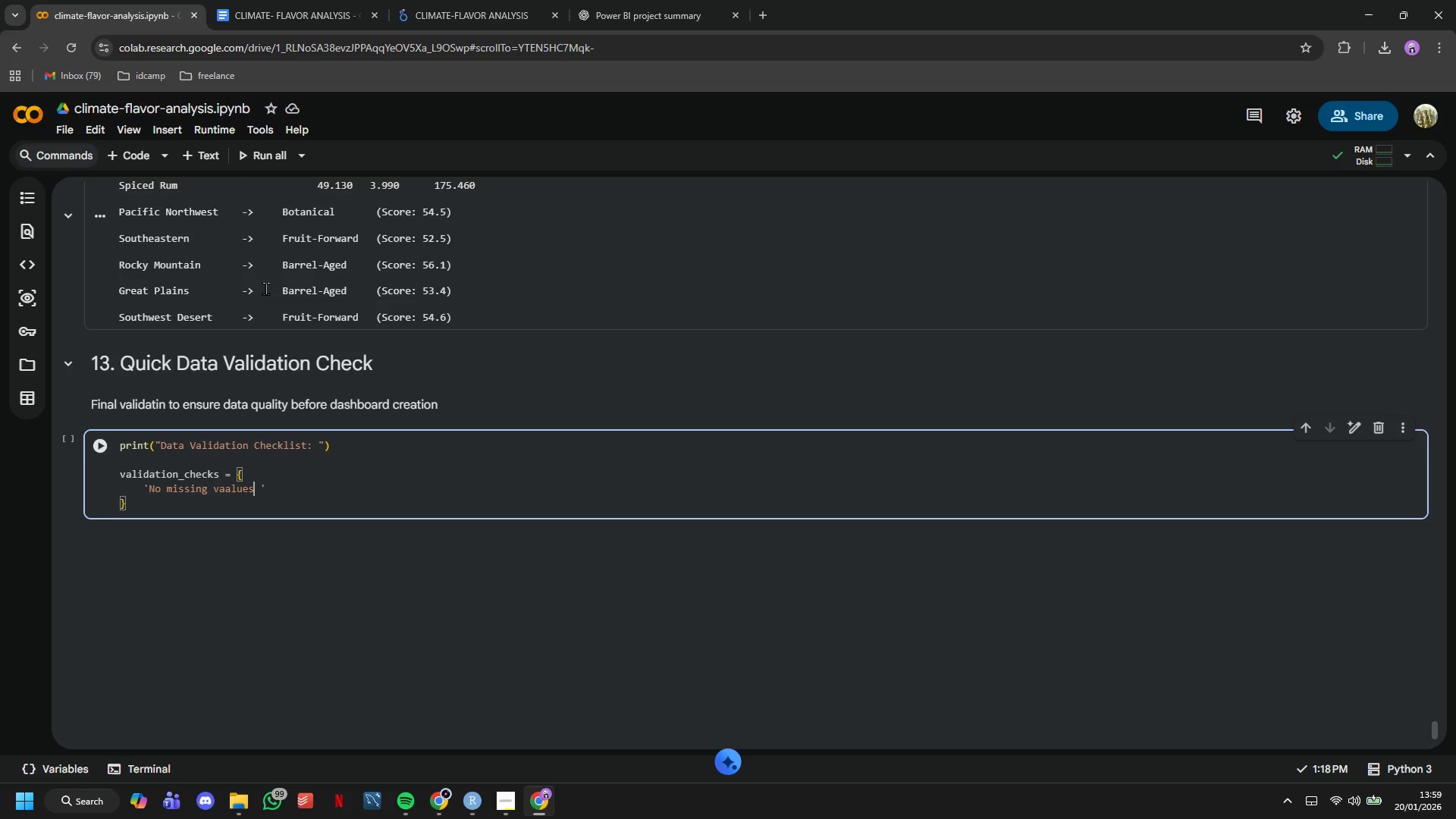 
key(ArrowLeft)
 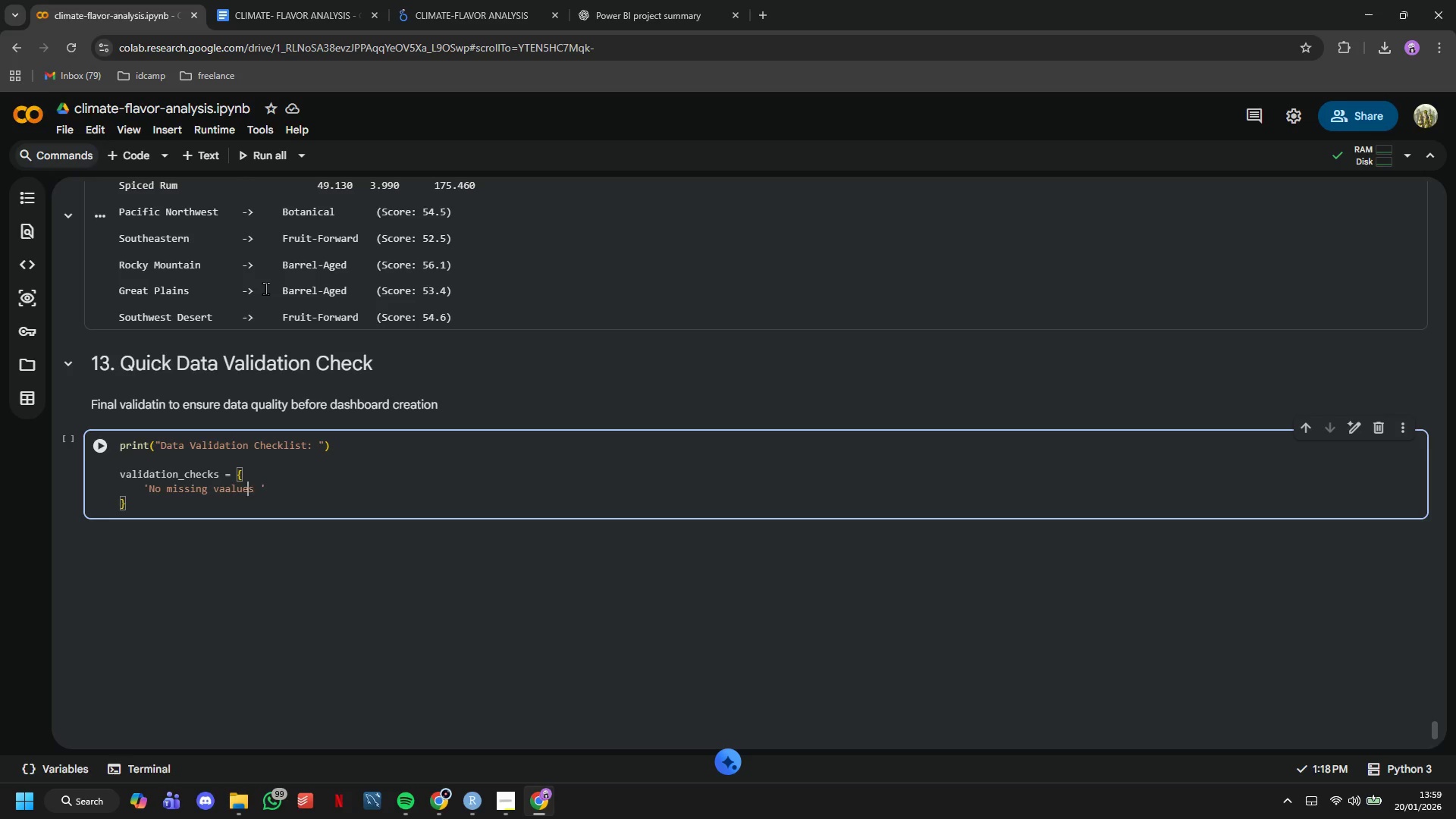 
key(ArrowLeft)
 